 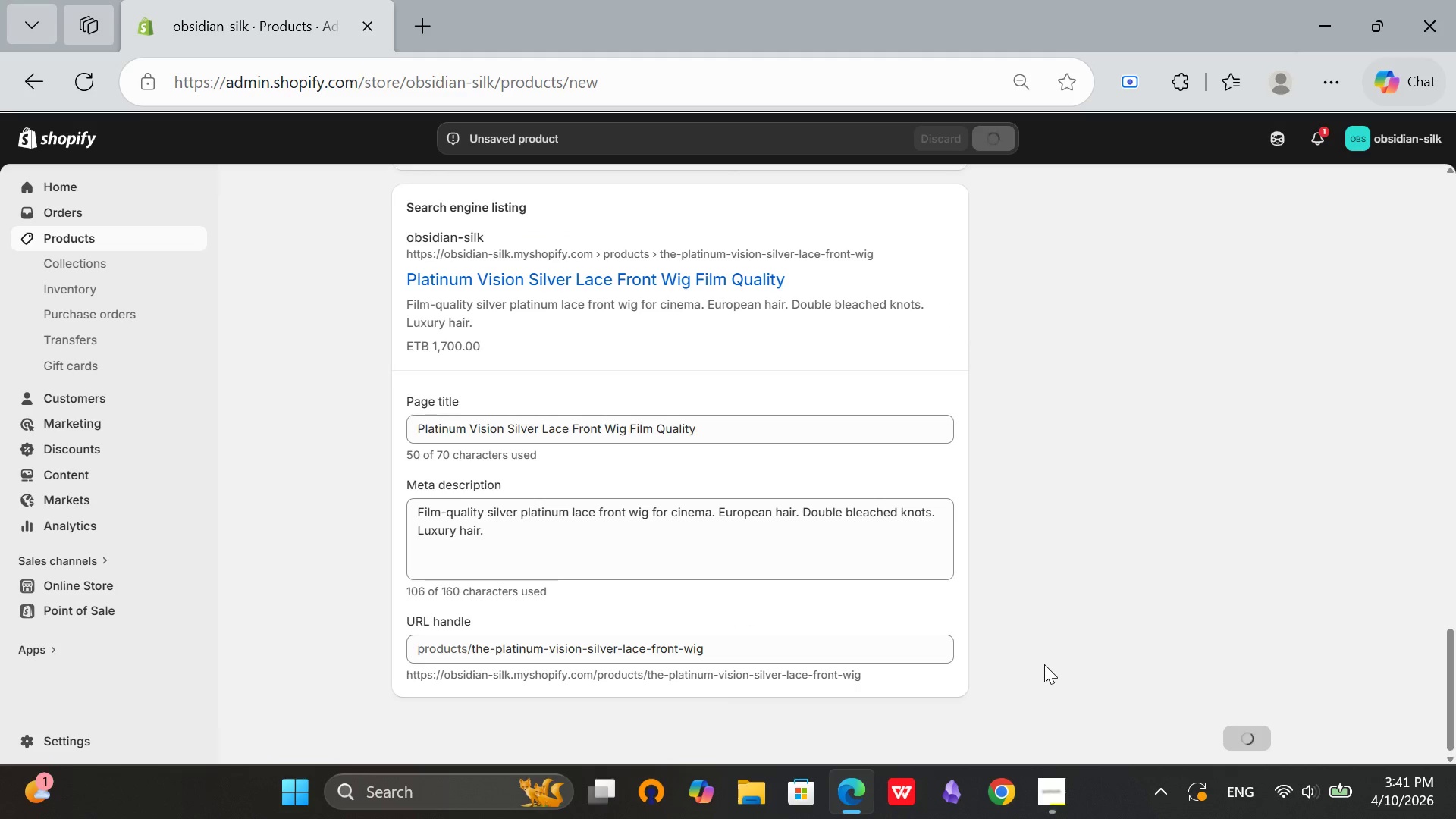 
mouse_move([1076, 601])
 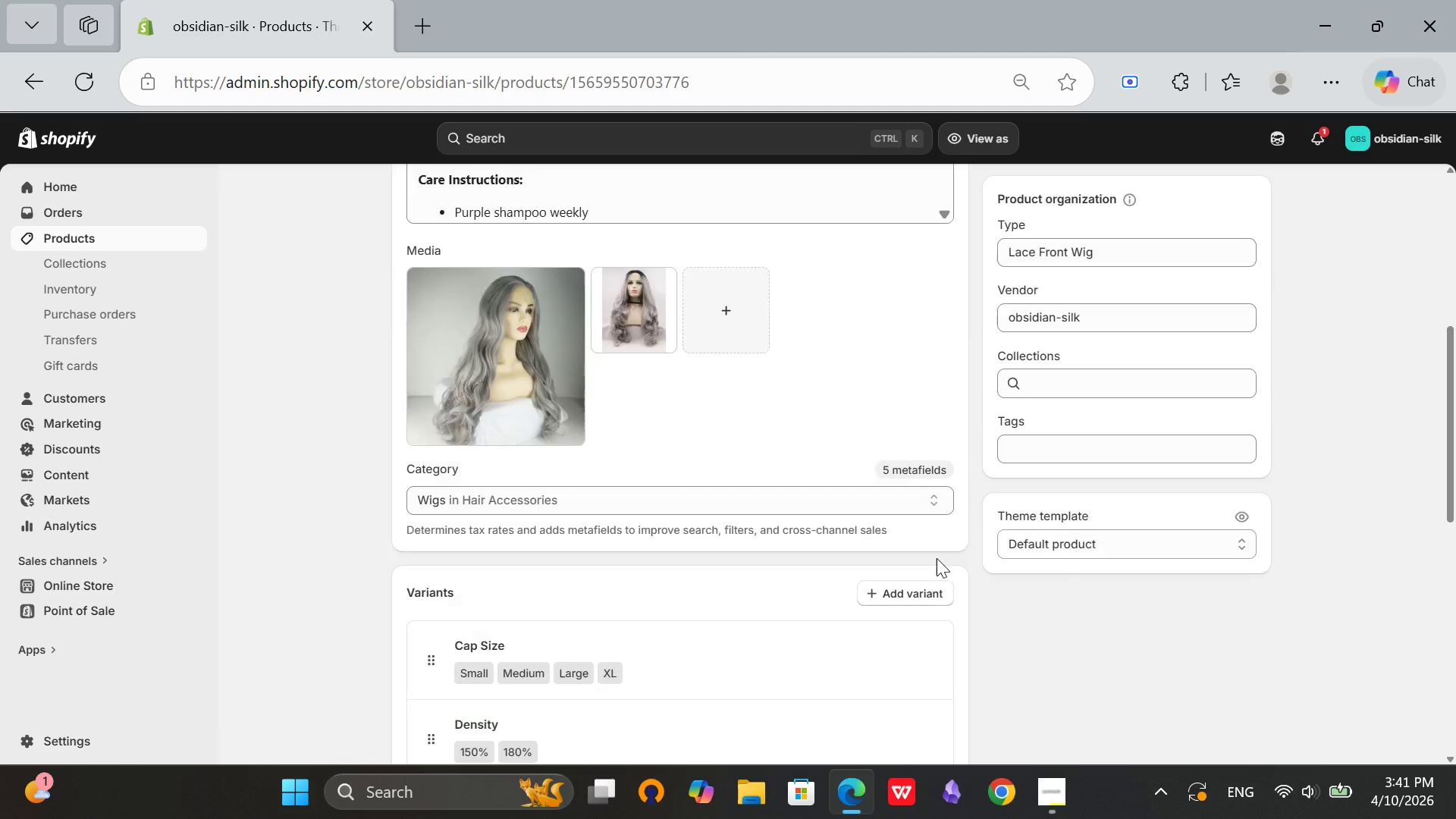 
scroll: coordinate [1282, 662], scroll_direction: down, amount: 1.0
 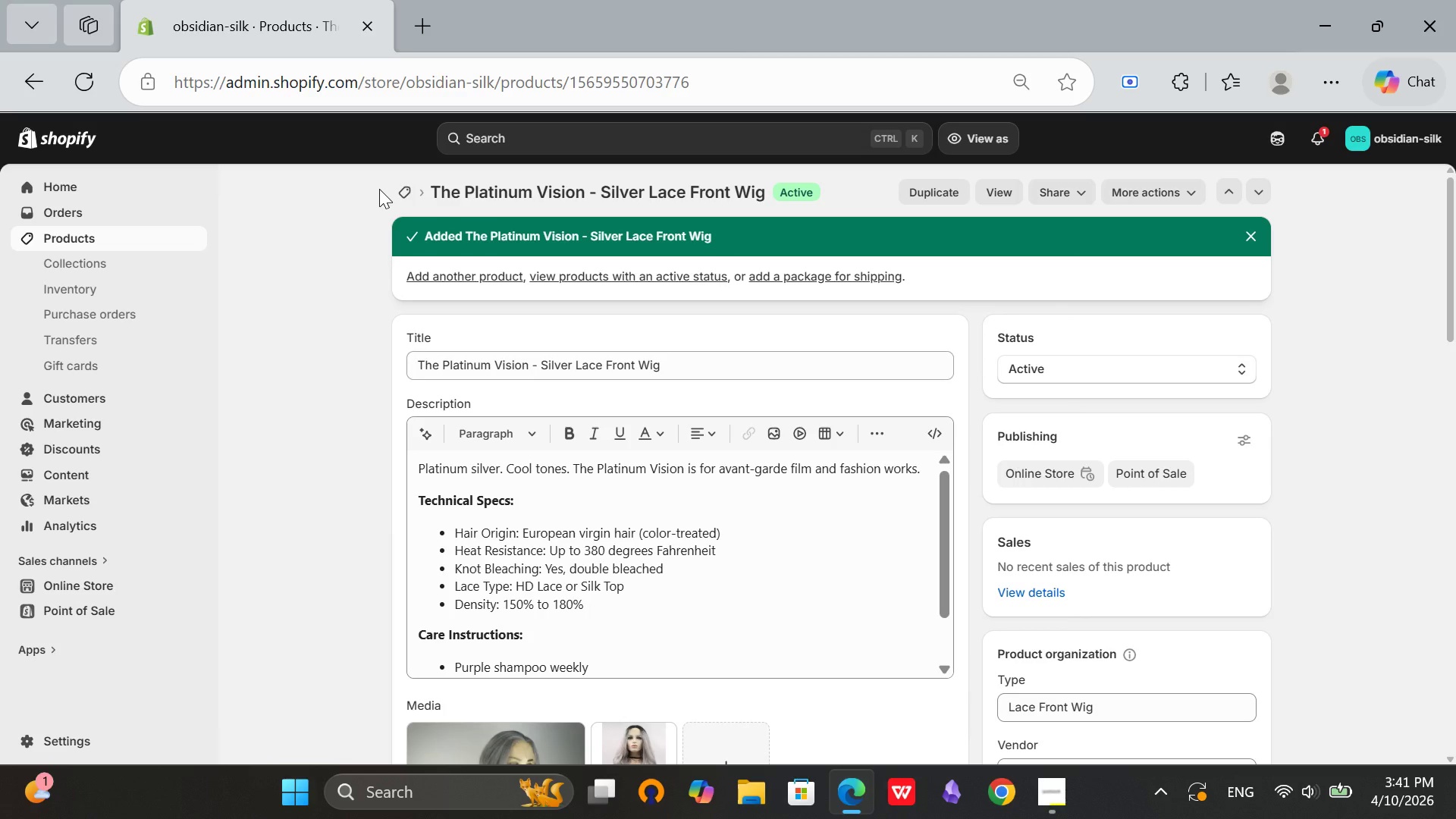 
left_click([404, 195])
 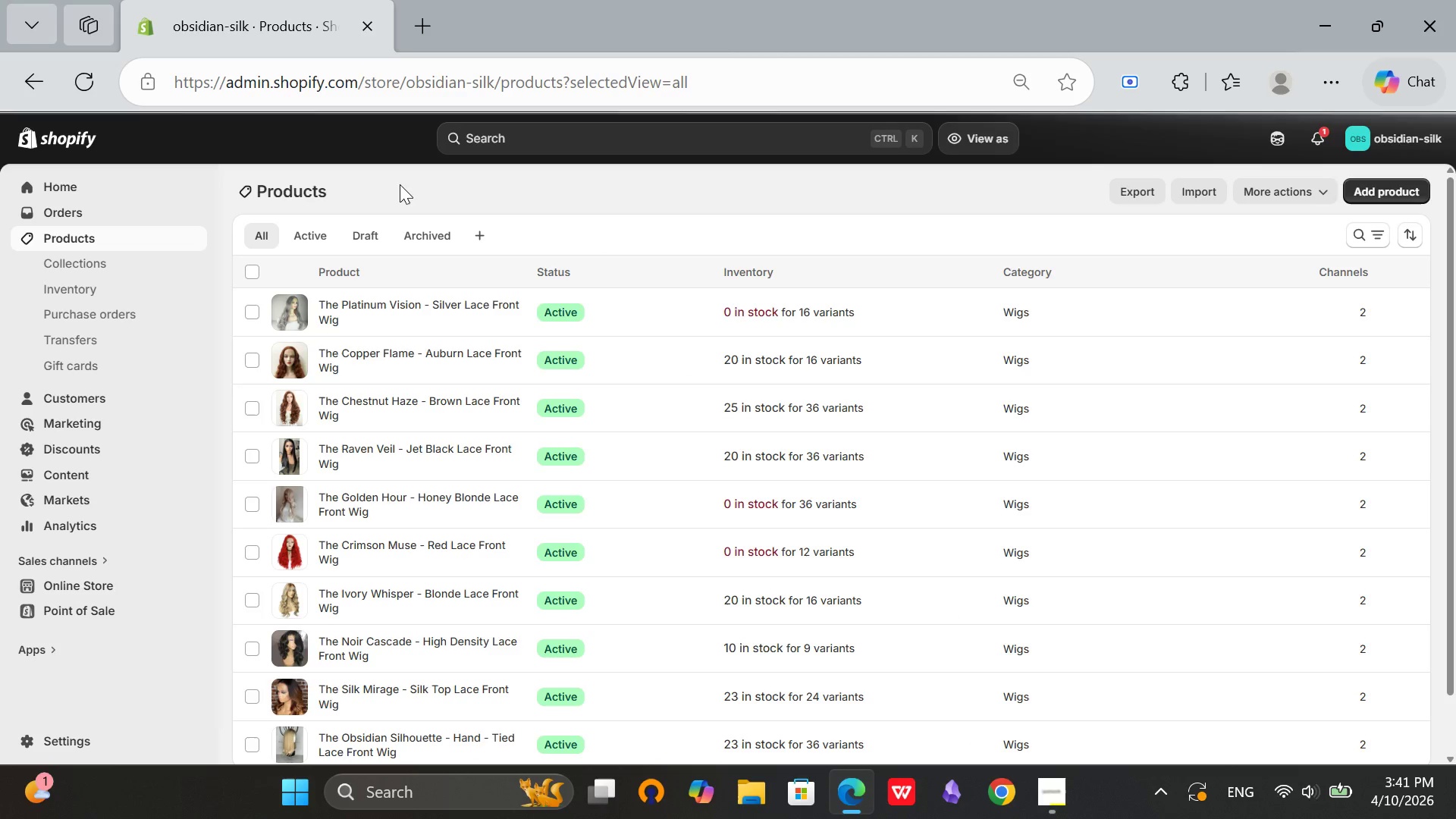 
wait(8.33)
 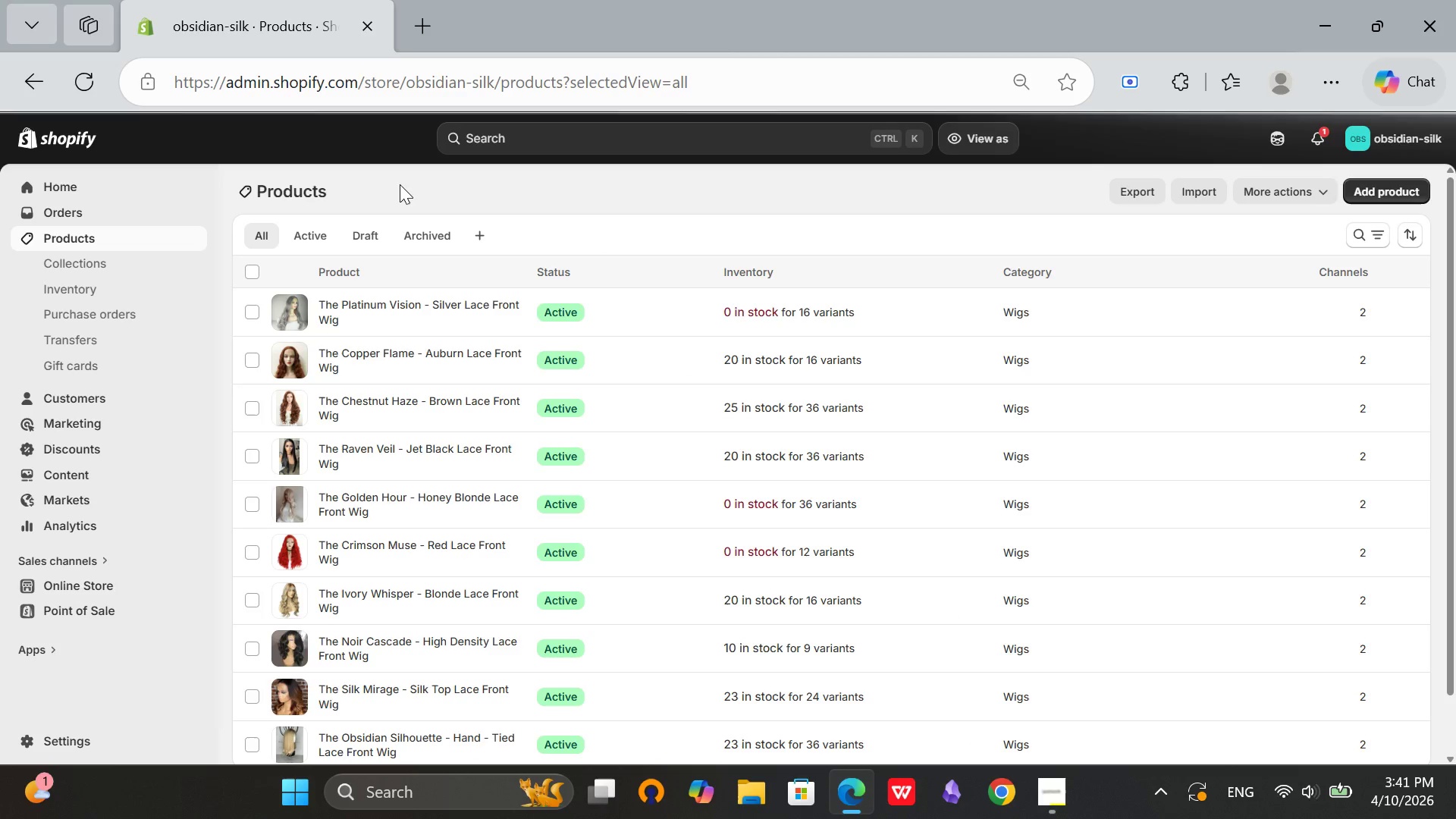 
scroll: coordinate [360, 408], scroll_direction: none, amount: 0.0
 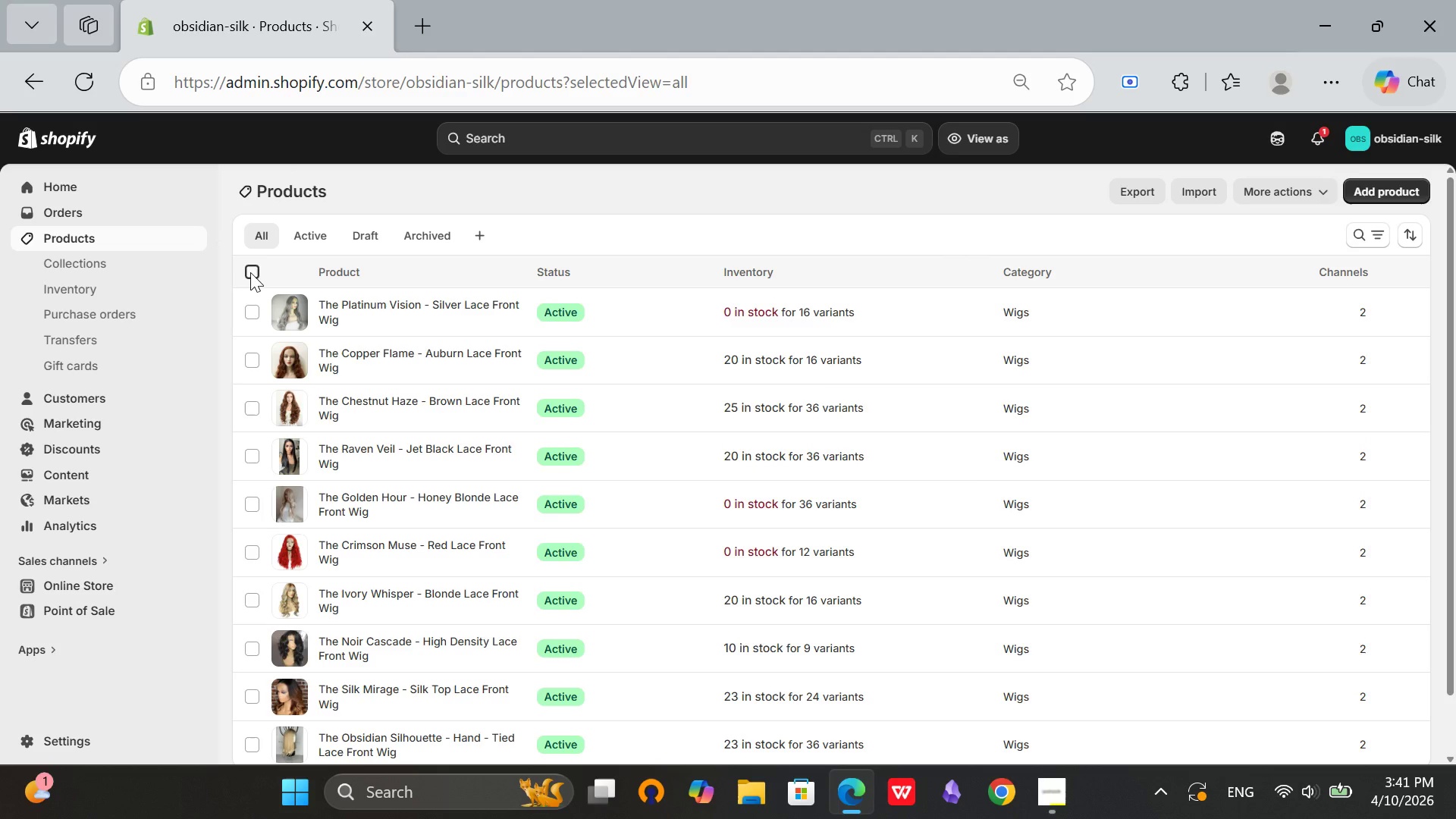 
left_click([250, 272])
 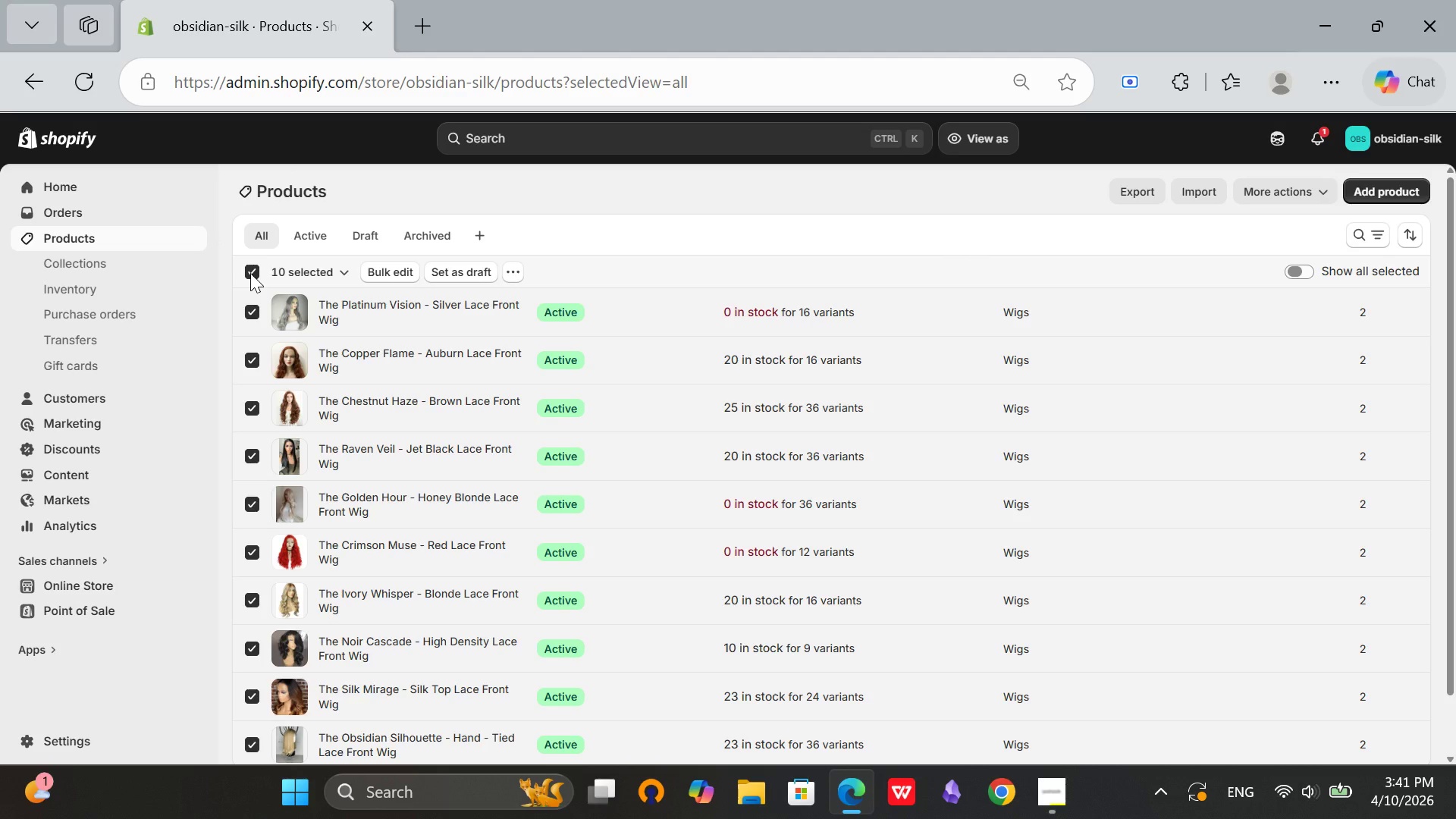 
left_click([250, 273])
 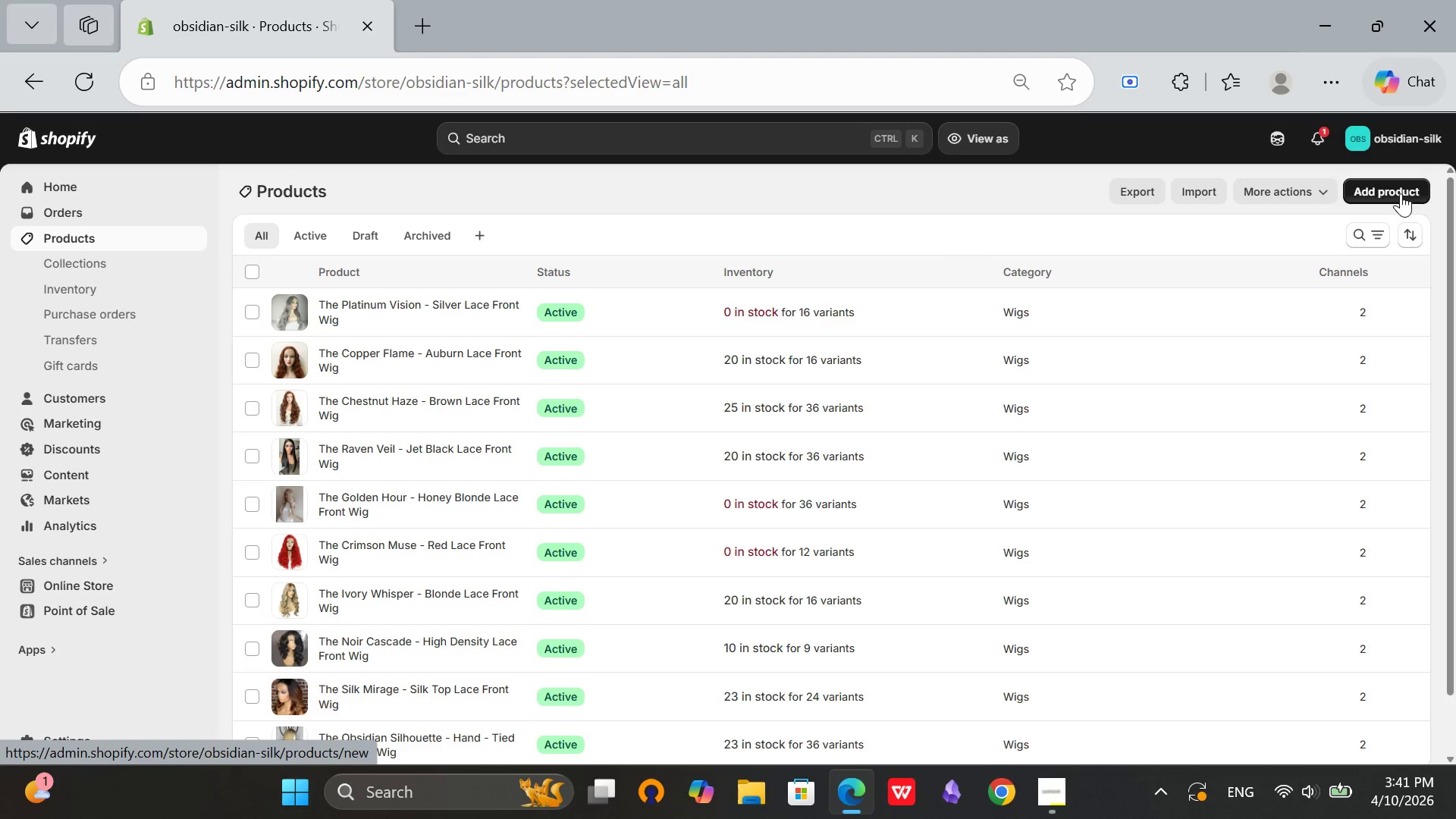 
left_click([1398, 193])
 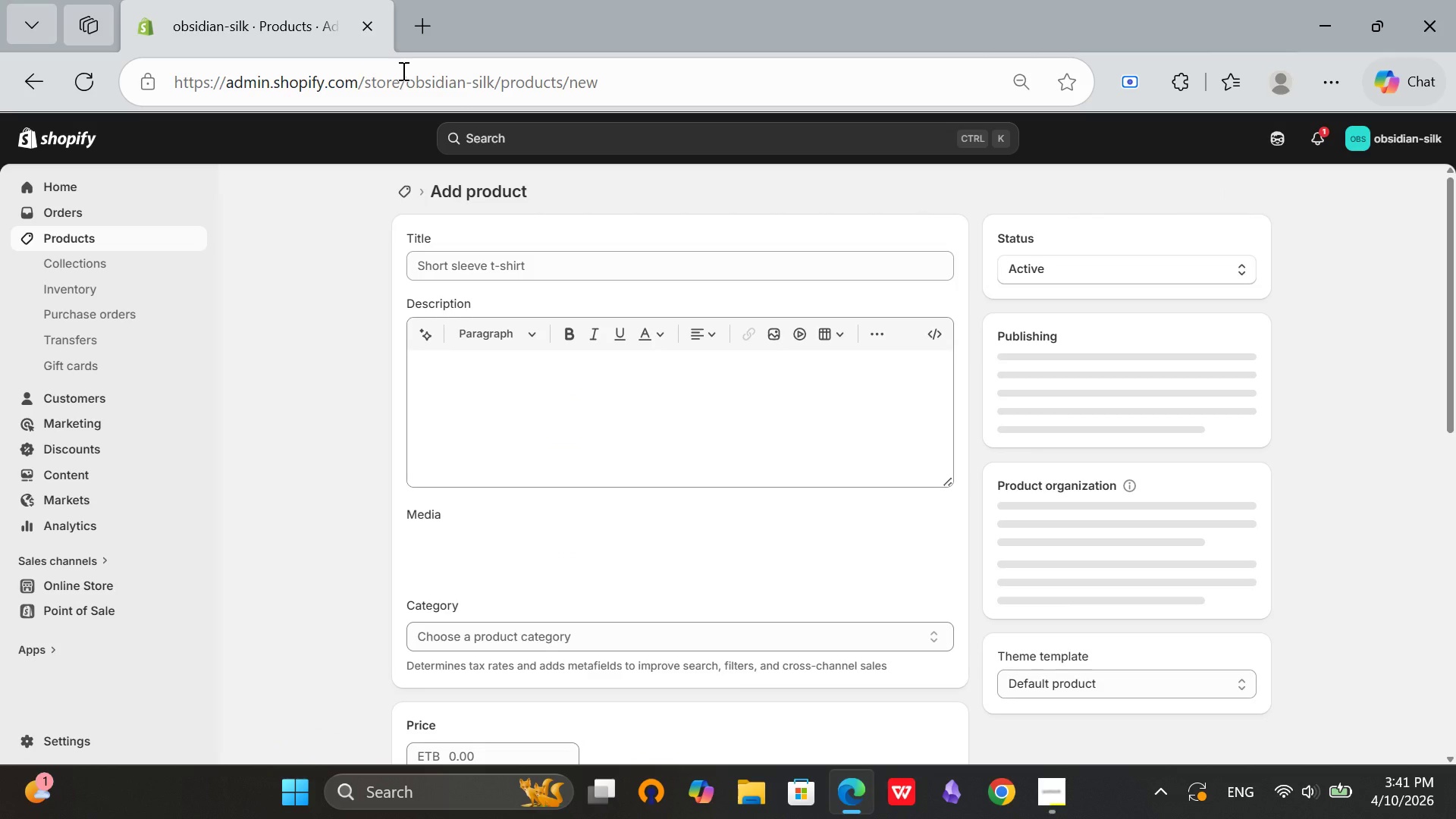 
mouse_move([224, -2])
 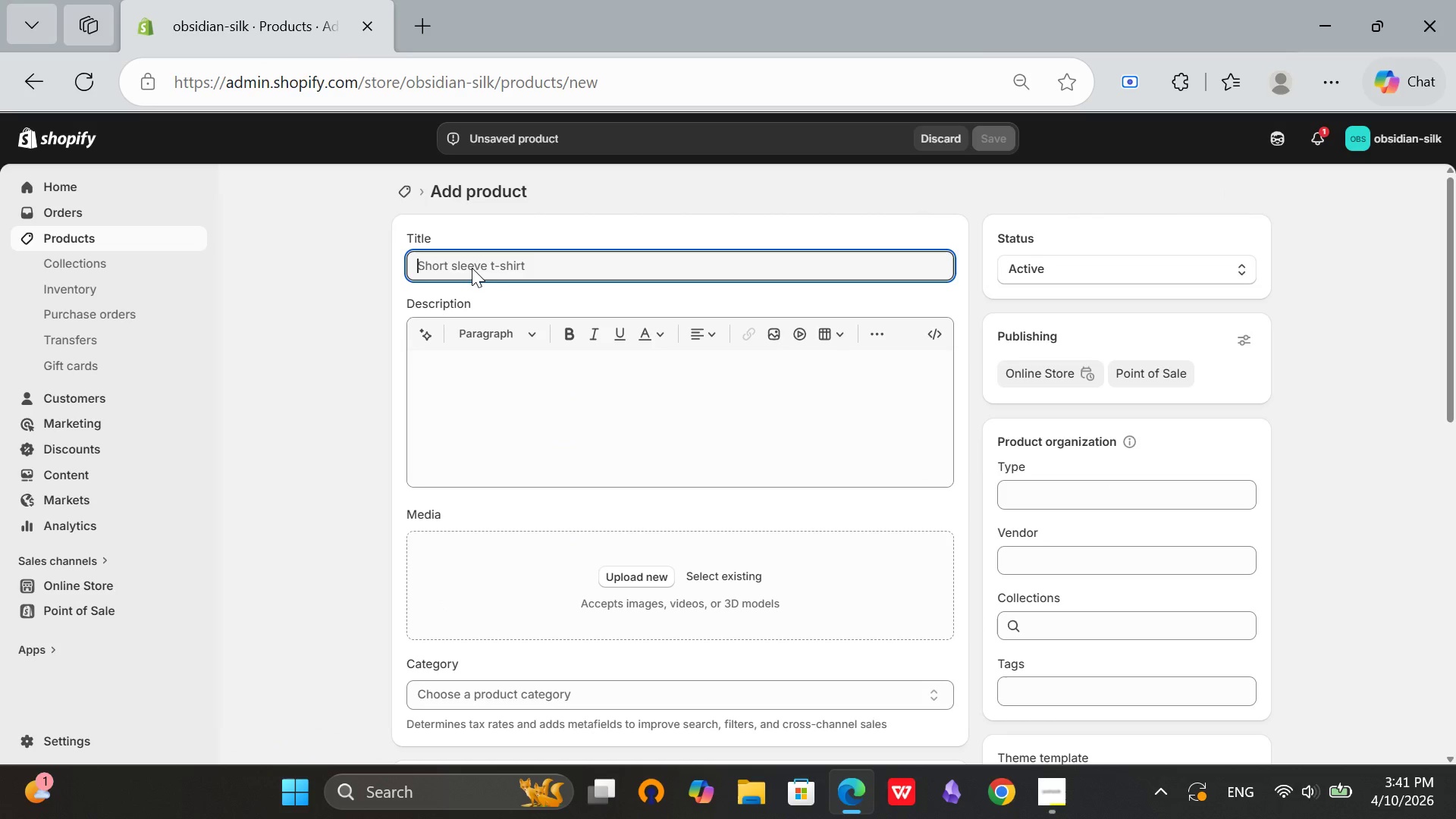 
left_click([472, 268])
 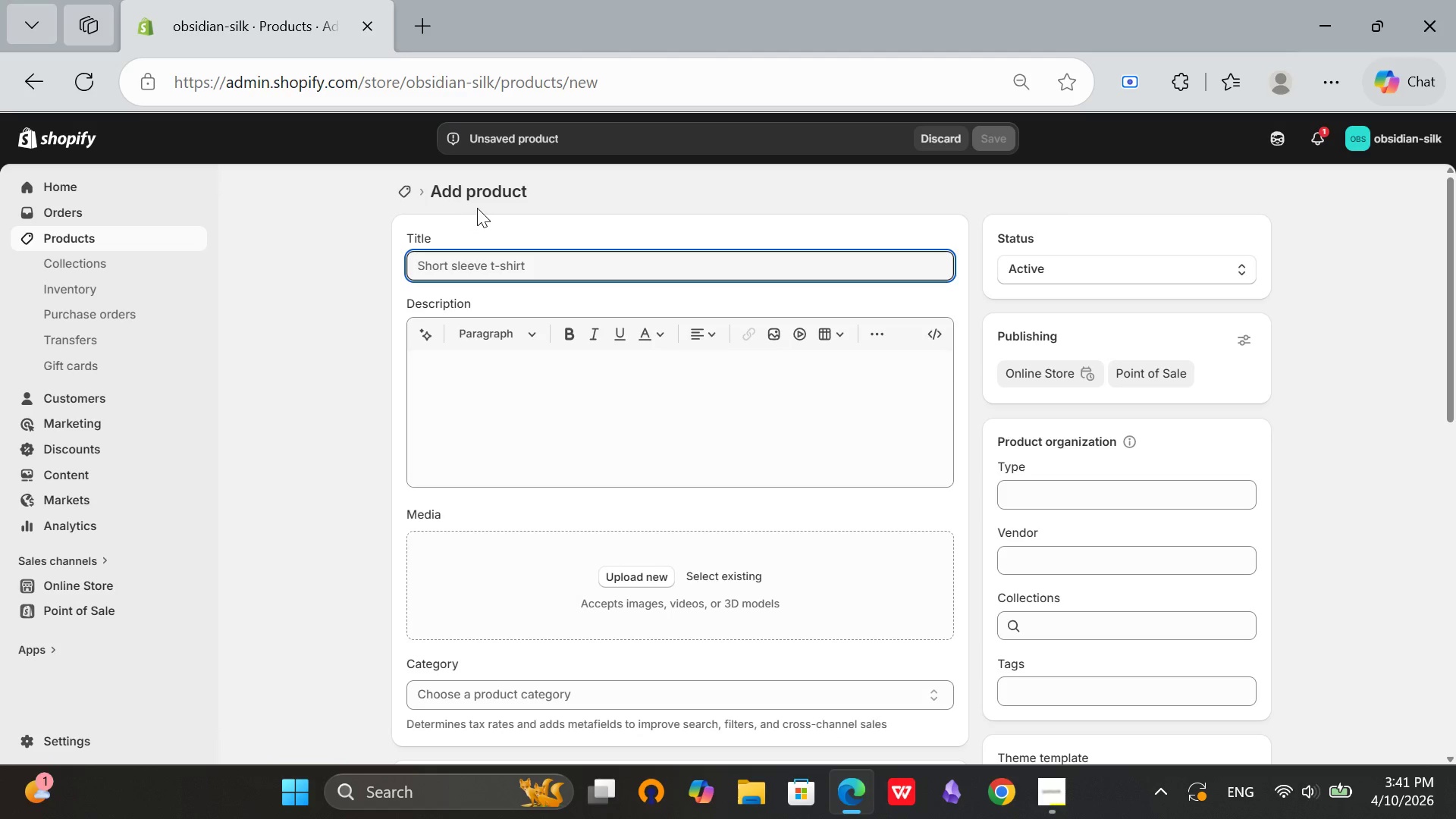 
wait(15.72)
 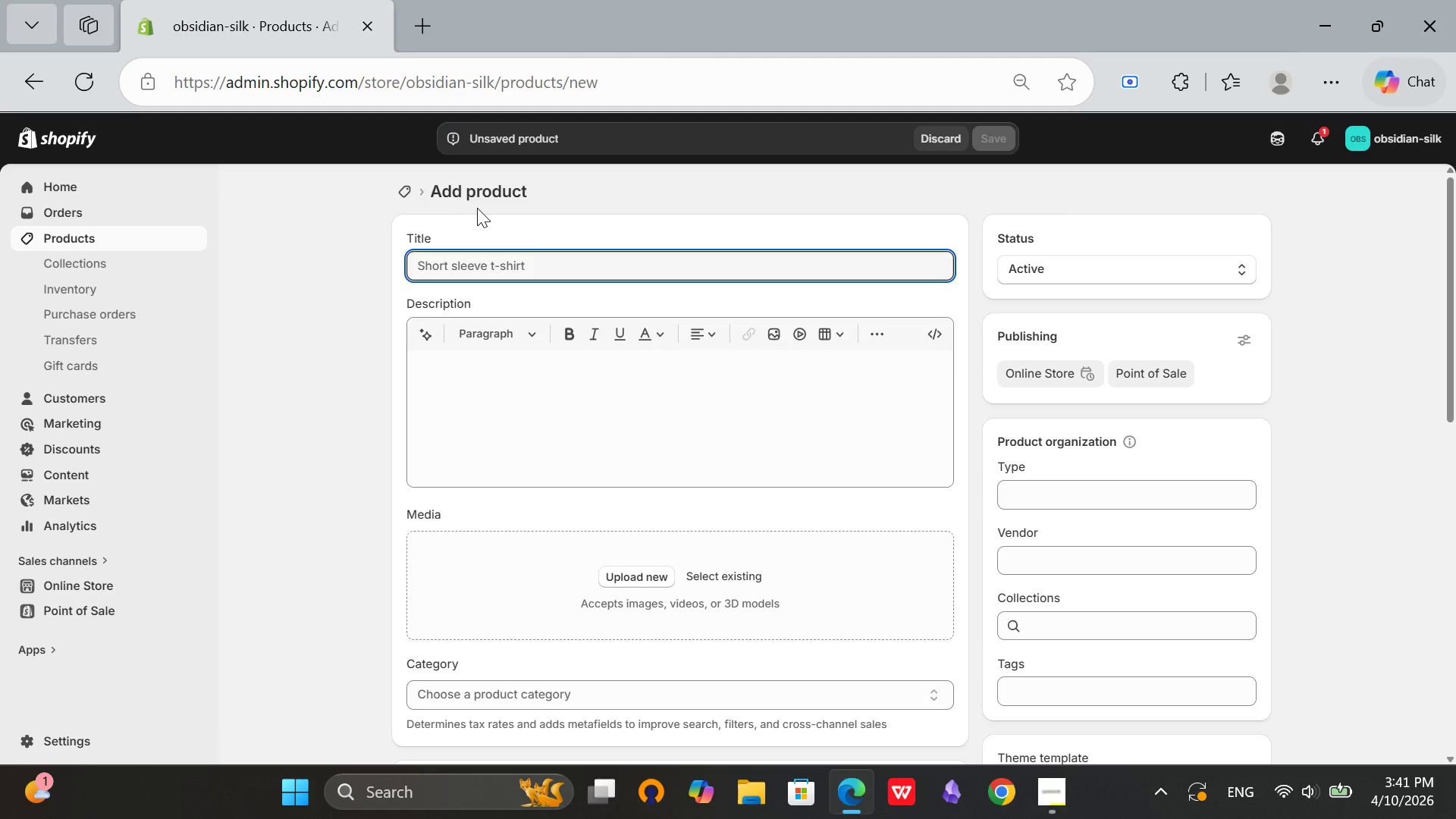 
scroll: coordinate [479, 202], scroll_direction: down, amount: 3.0
 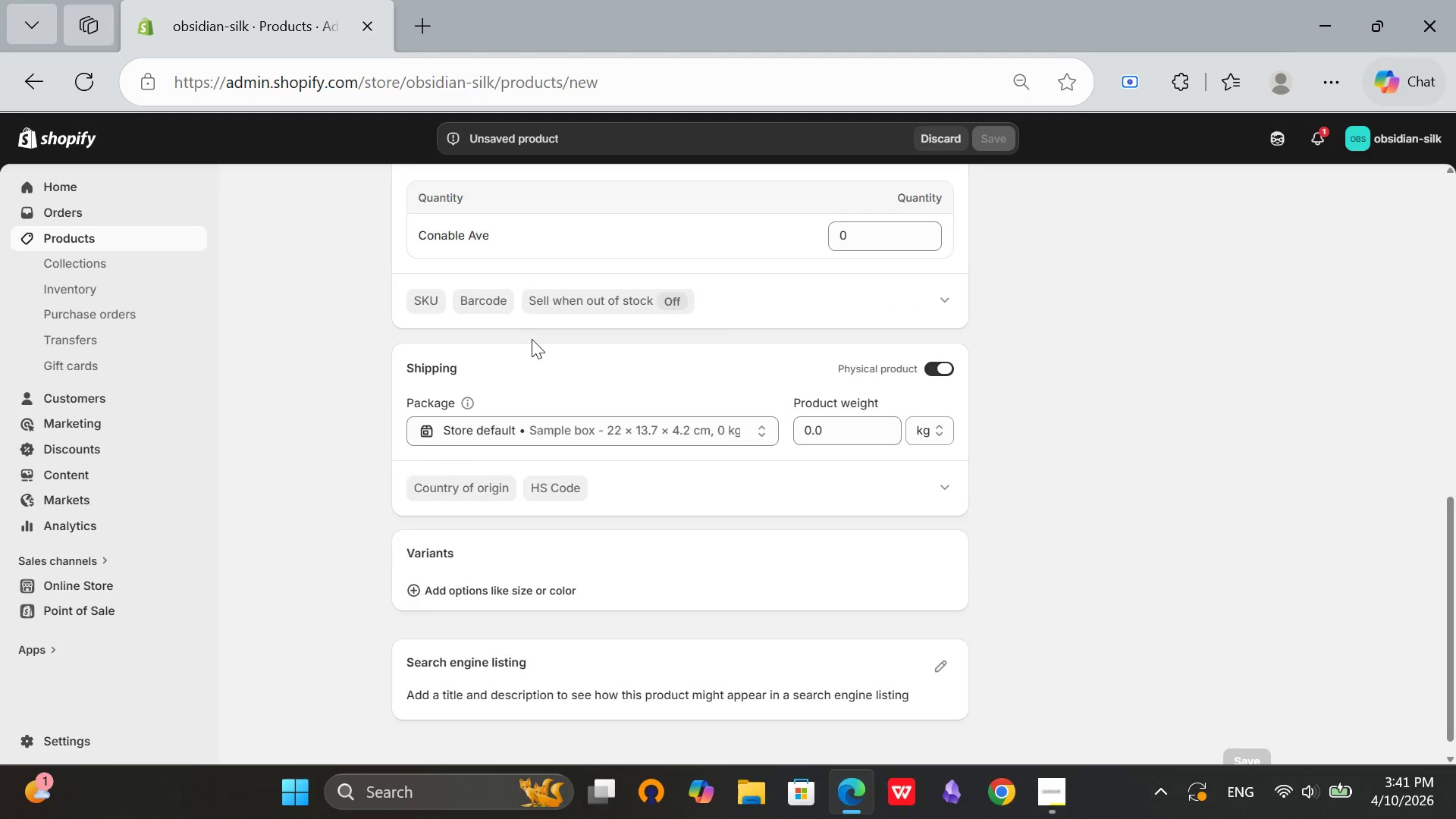 
scroll: coordinate [532, 320], scroll_direction: up, amount: 10.0
 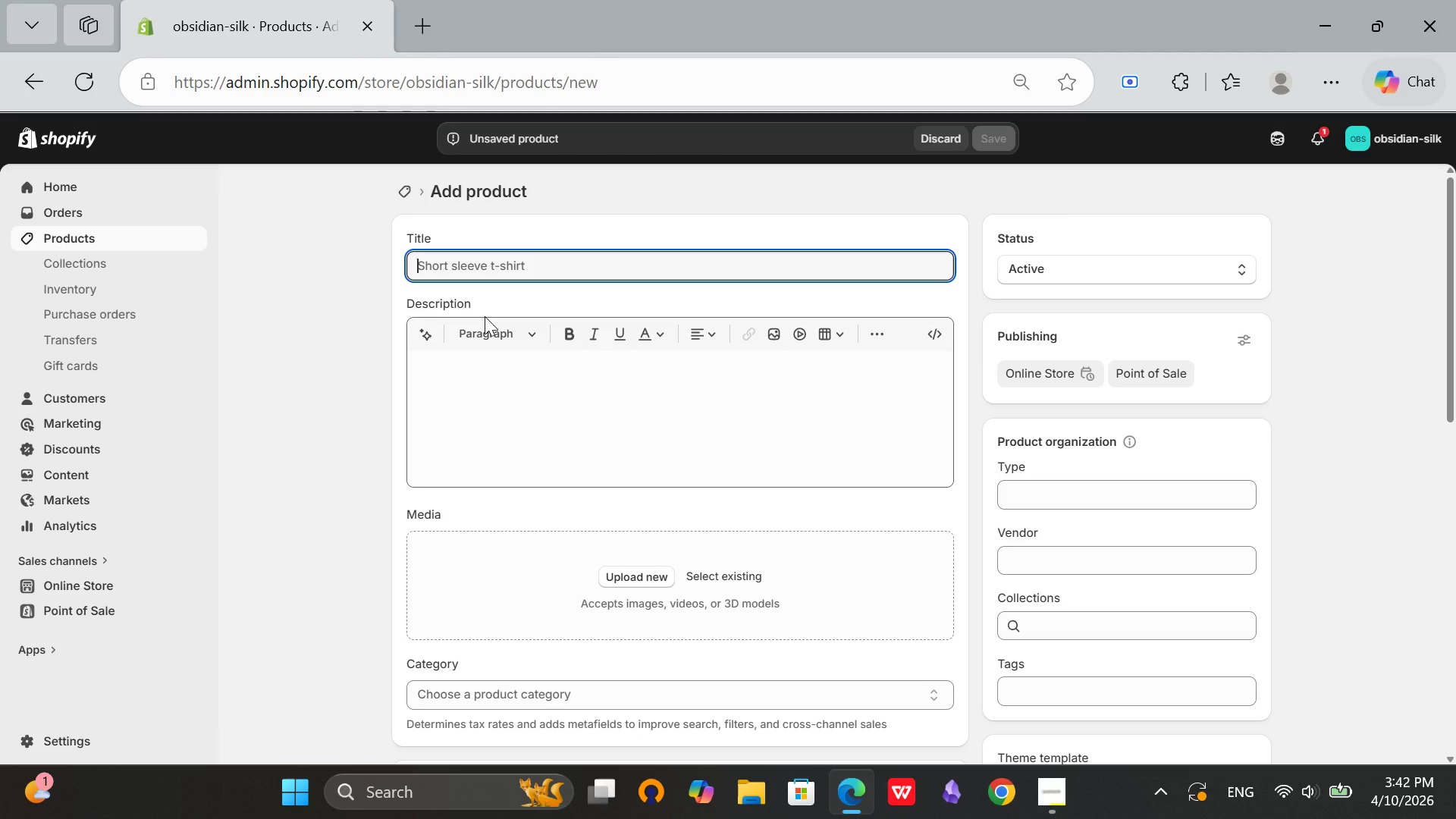 
wait(38.83)
 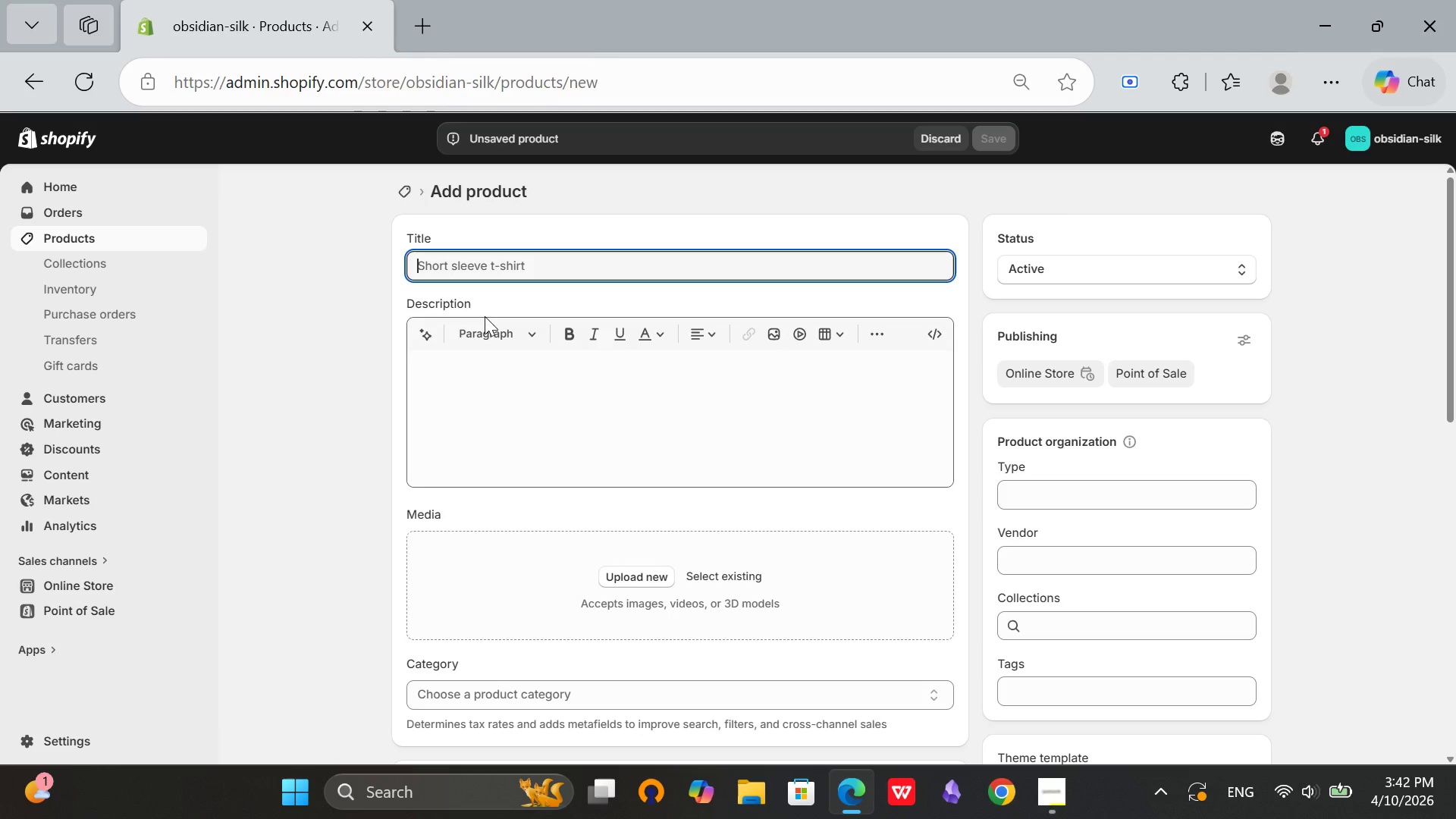 
type(The Espresso Depth - Dark Brown Lace Front Wig)
 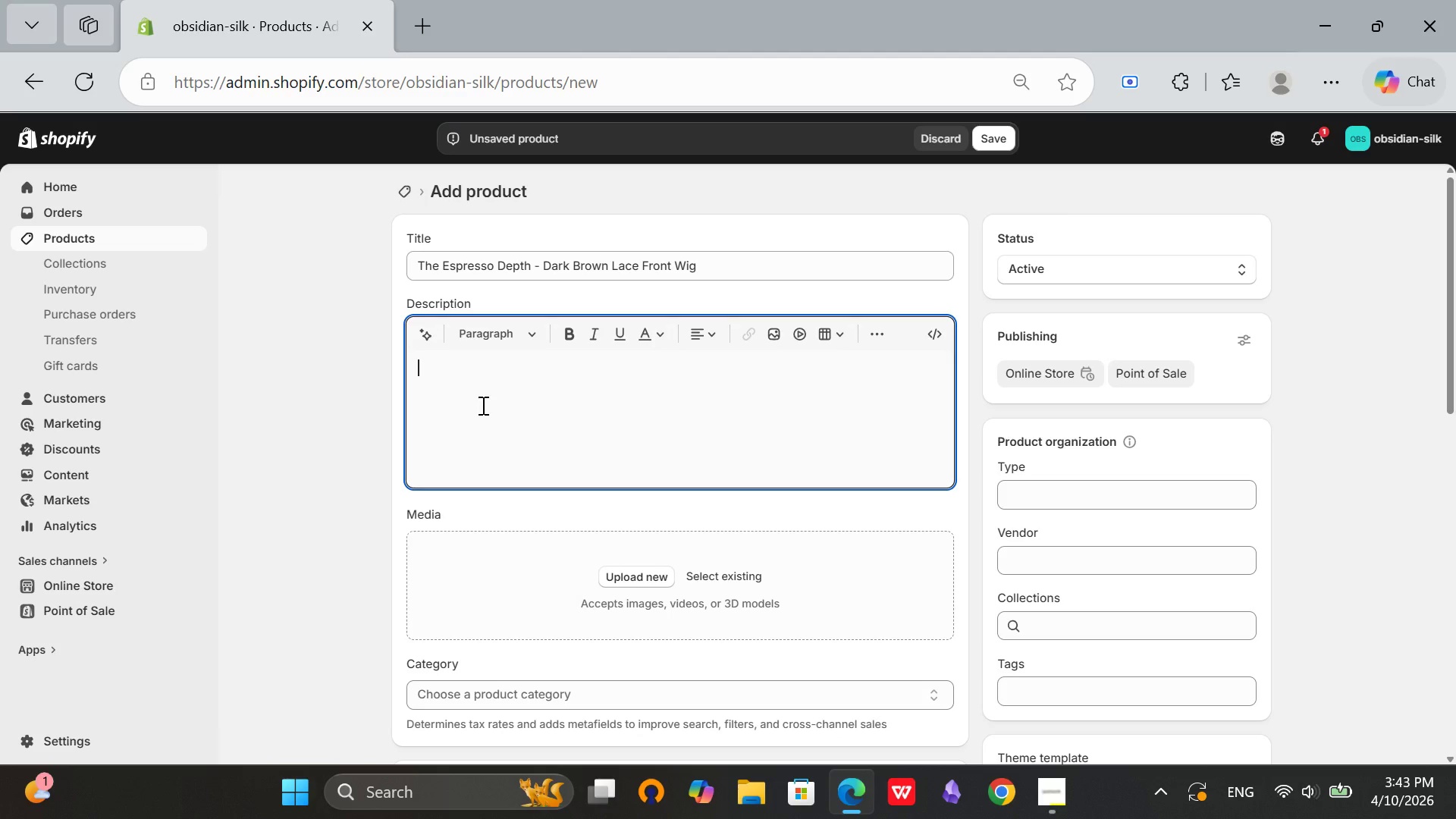 
left_click([482, 405])
 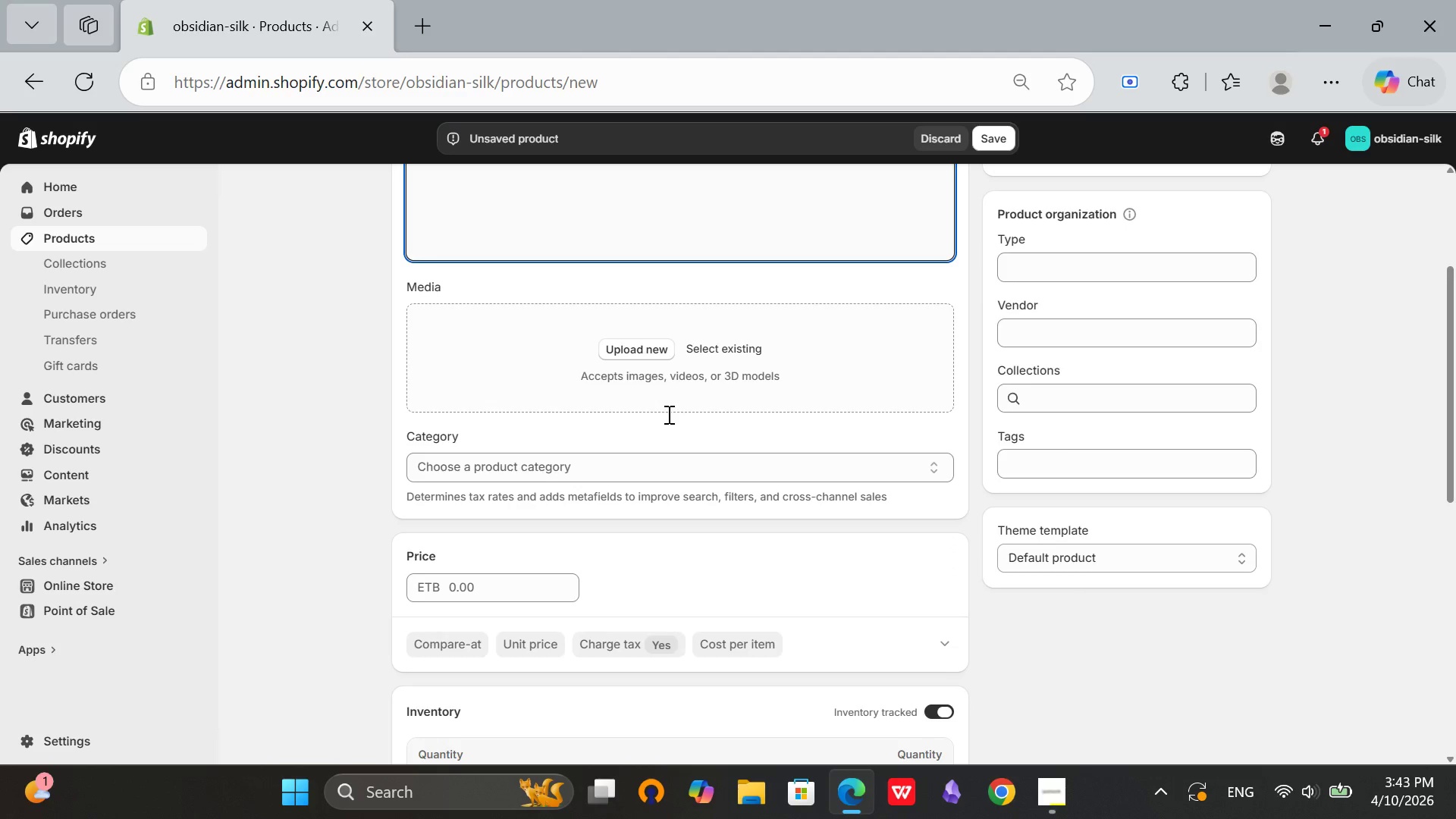 
scroll: coordinate [667, 414], scroll_direction: down, amount: 2.0
 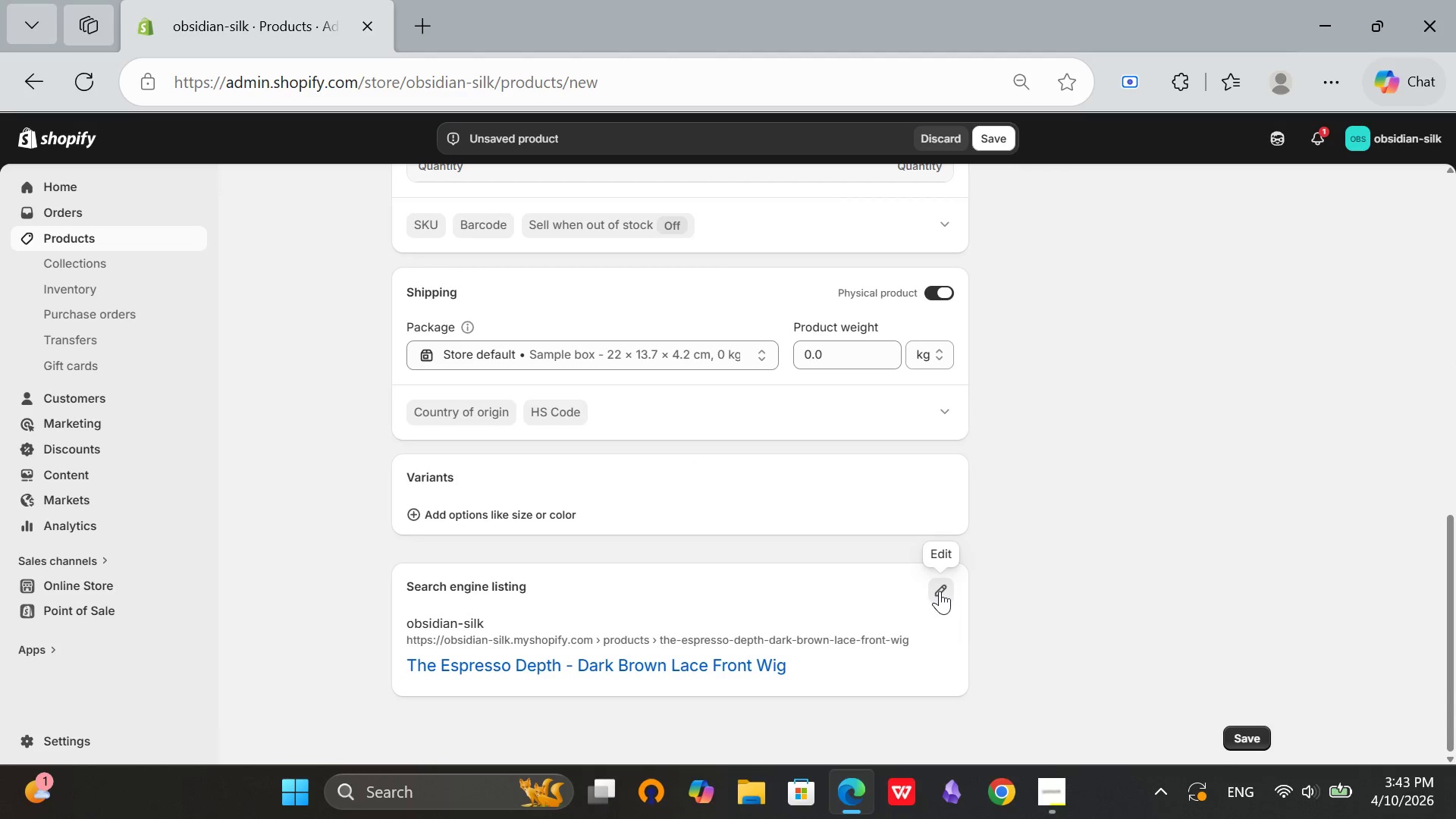 
left_click([940, 591])
 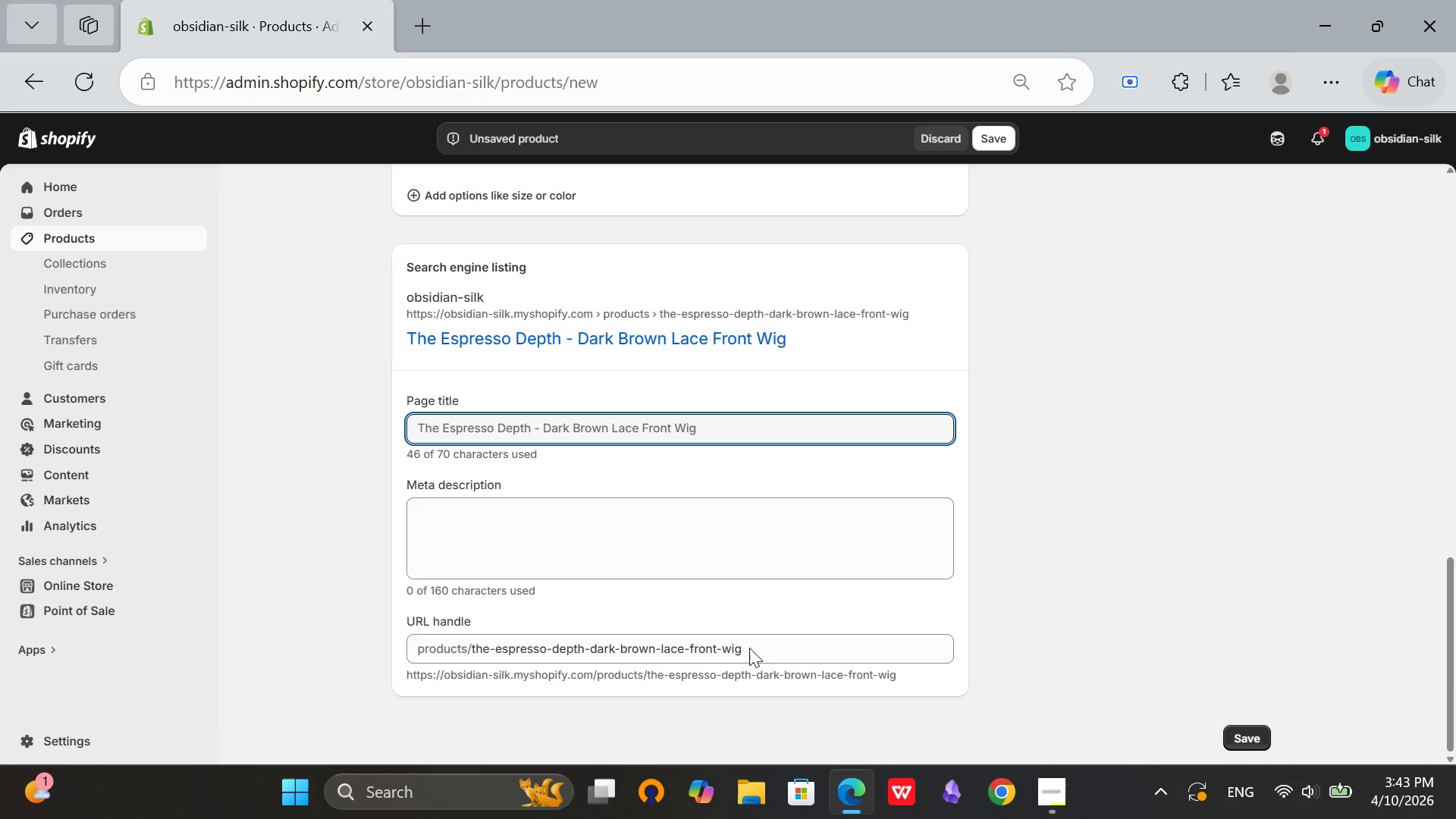 
scroll: coordinate [749, 648], scroll_direction: down, amount: 3.0
 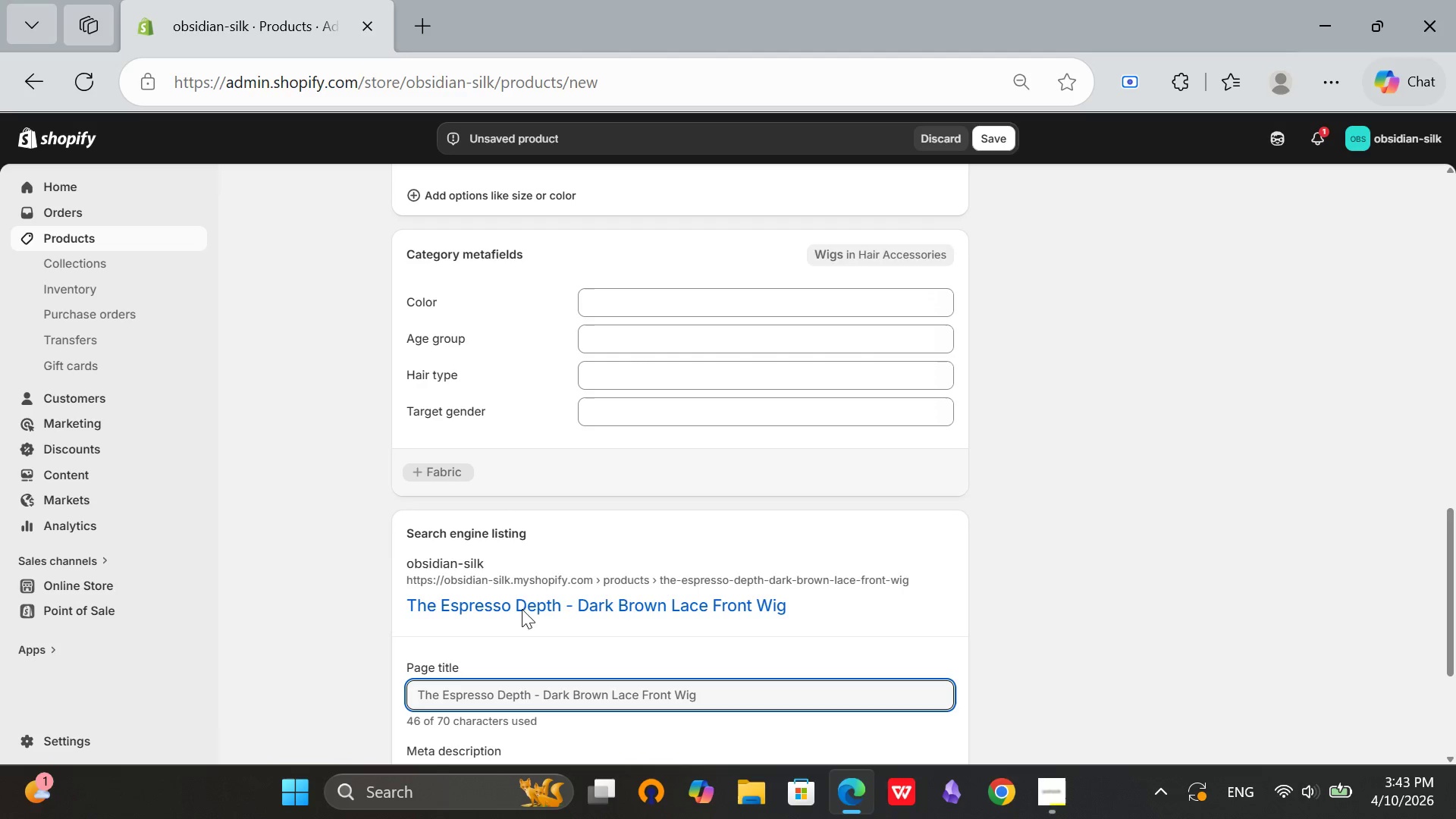 
wait(7.38)
 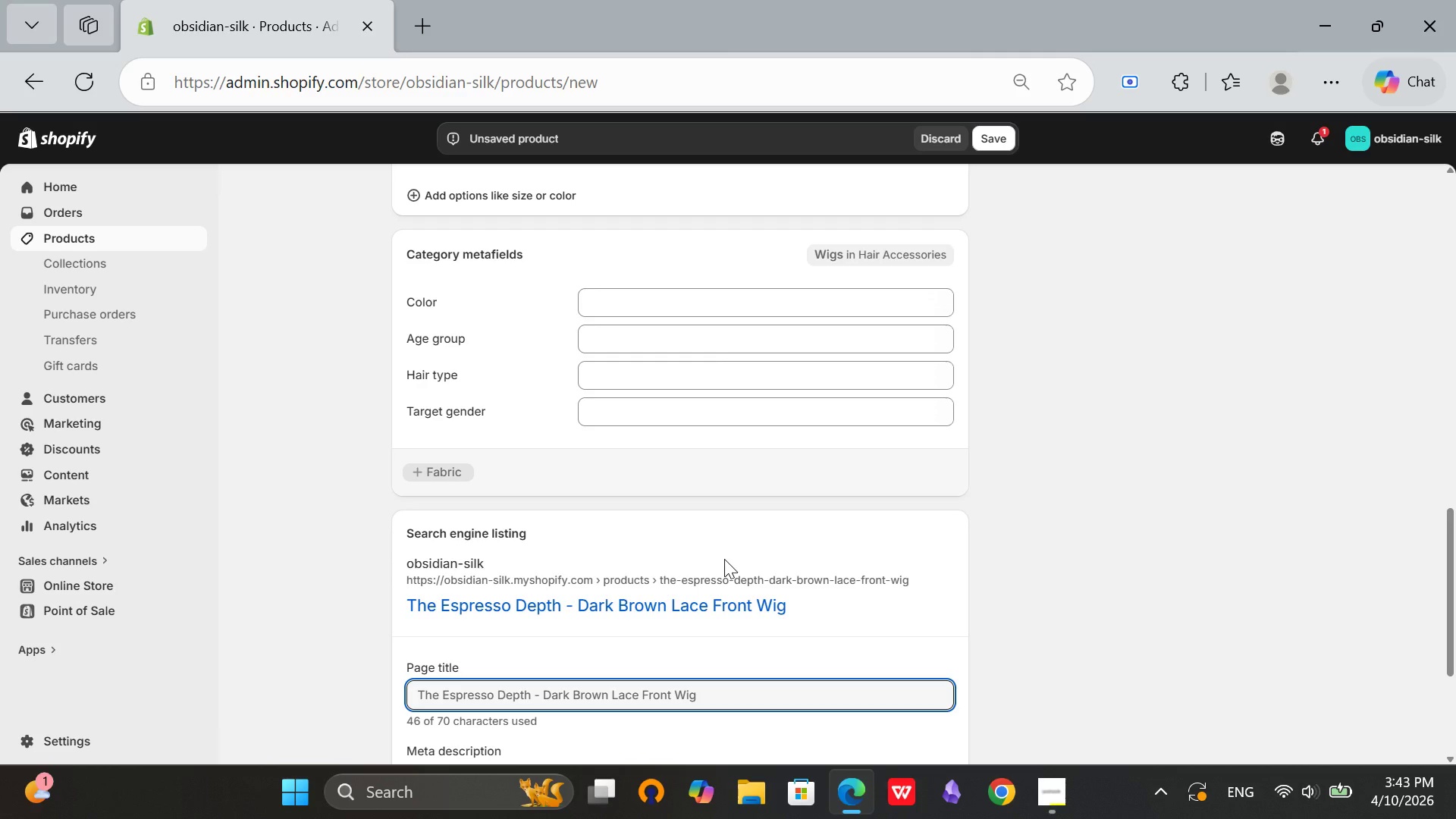 
left_click([443, 701])
 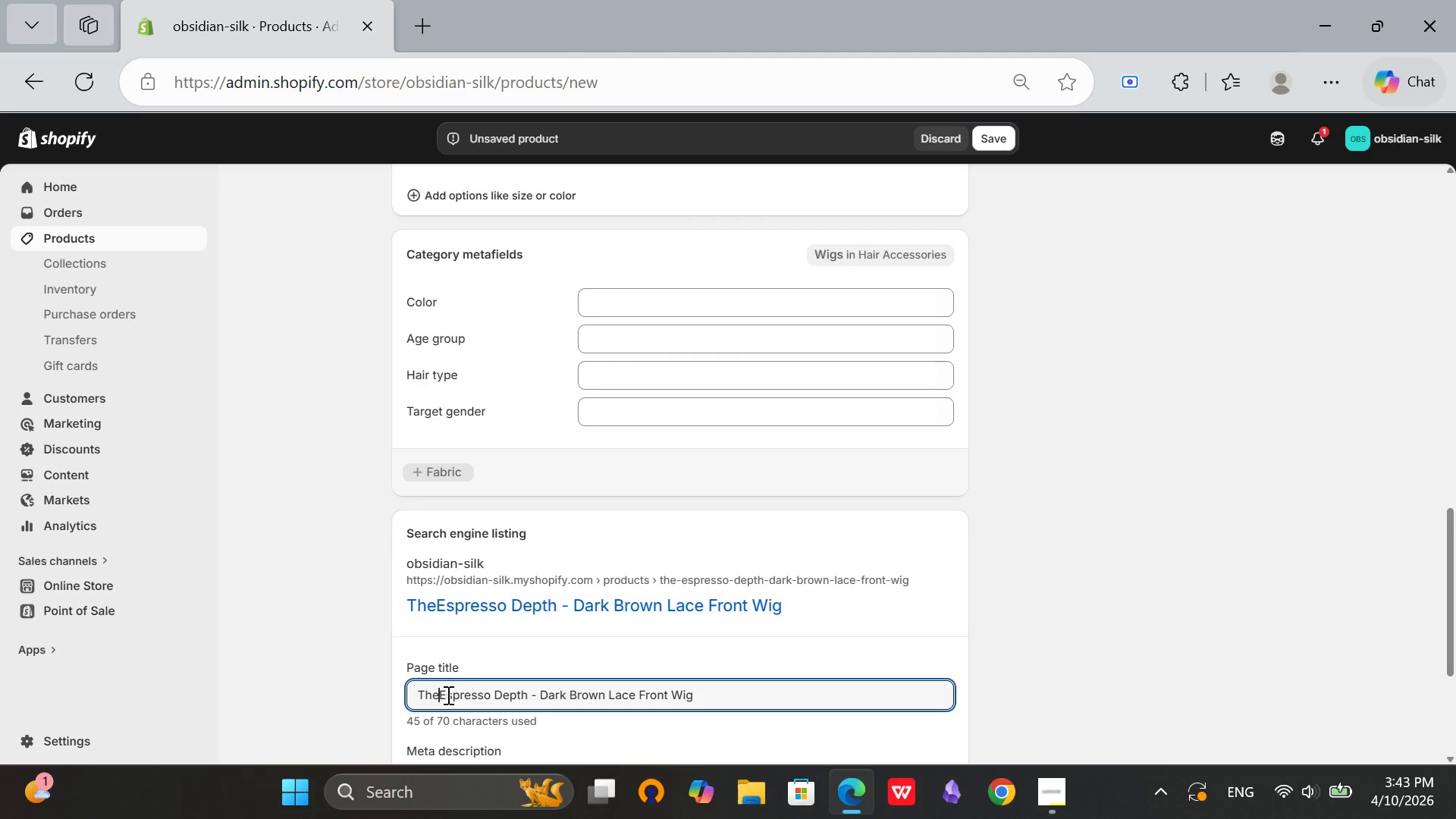 
hold_key(key=Backspace, duration=0.8)
 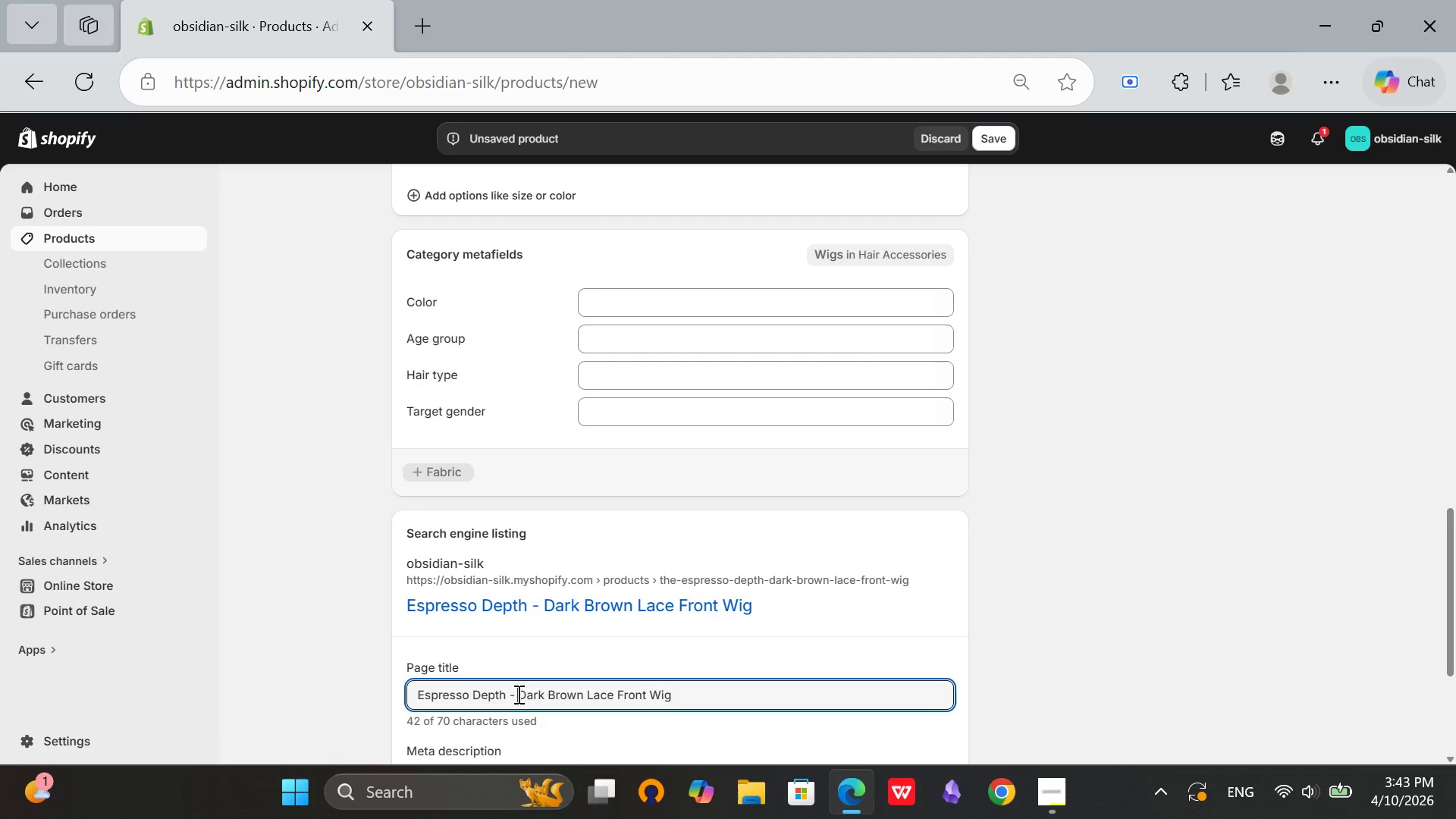 
key(Backspace)
 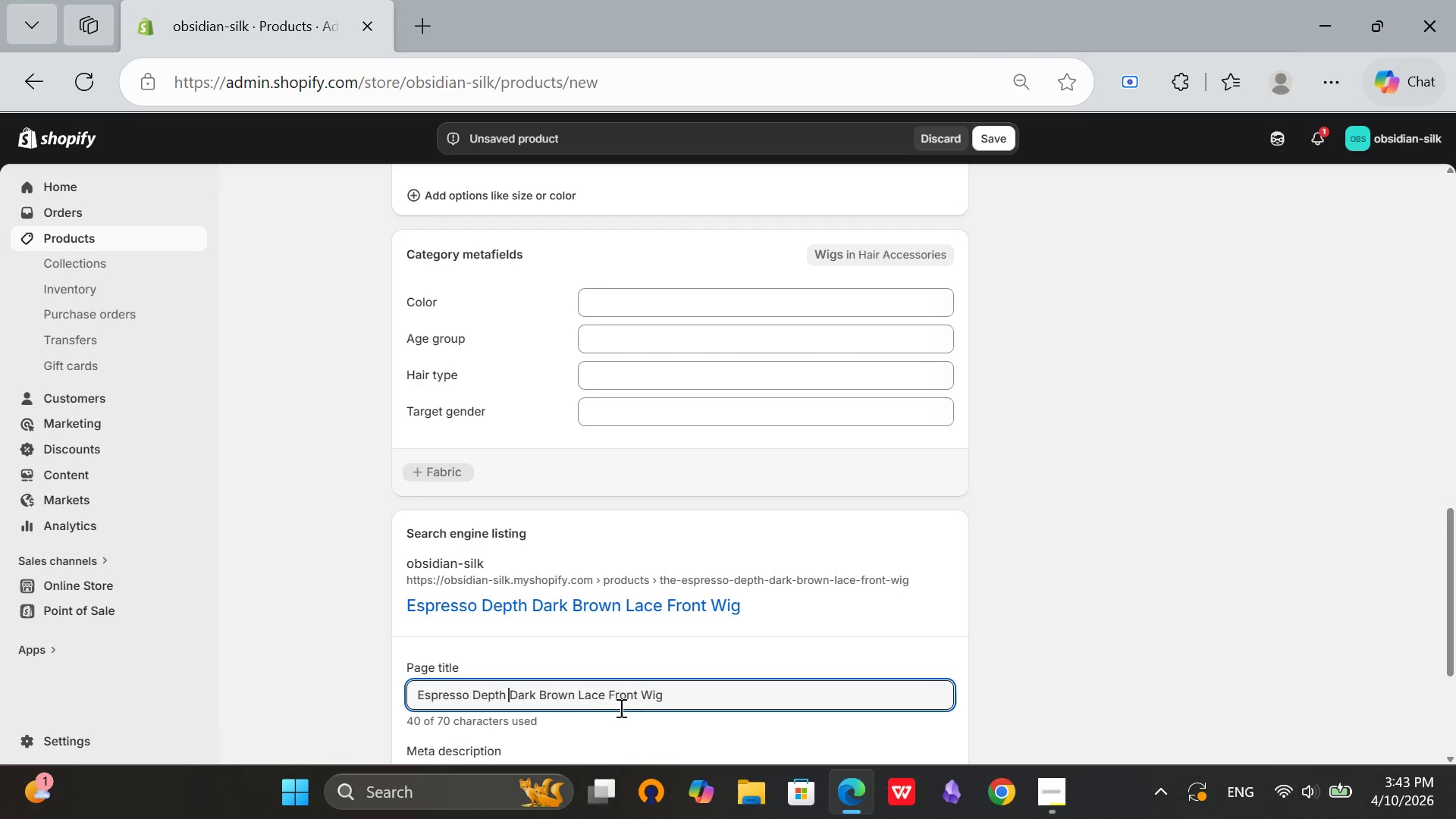 
key(Backspace)
 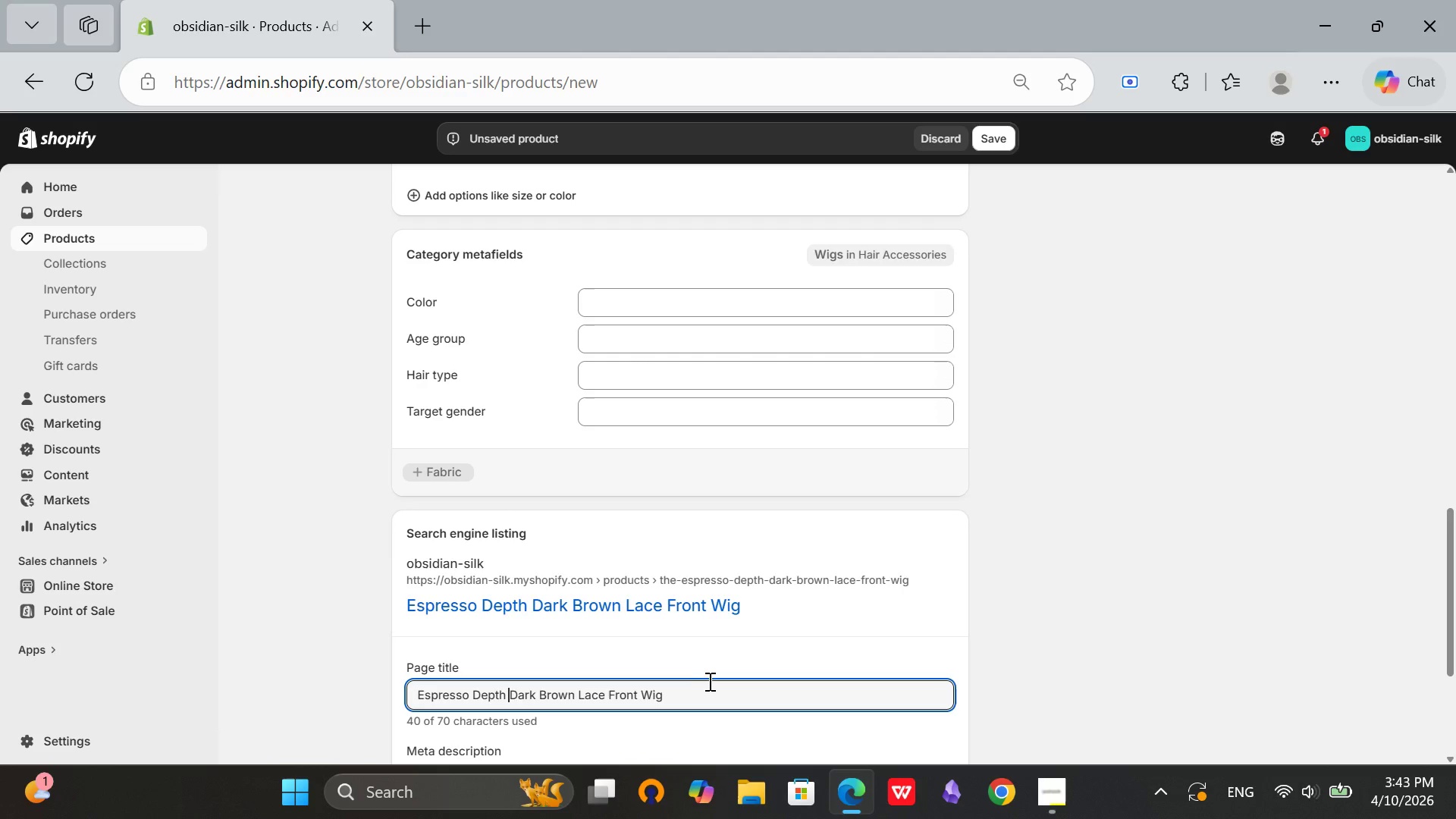 
wait(5.94)
 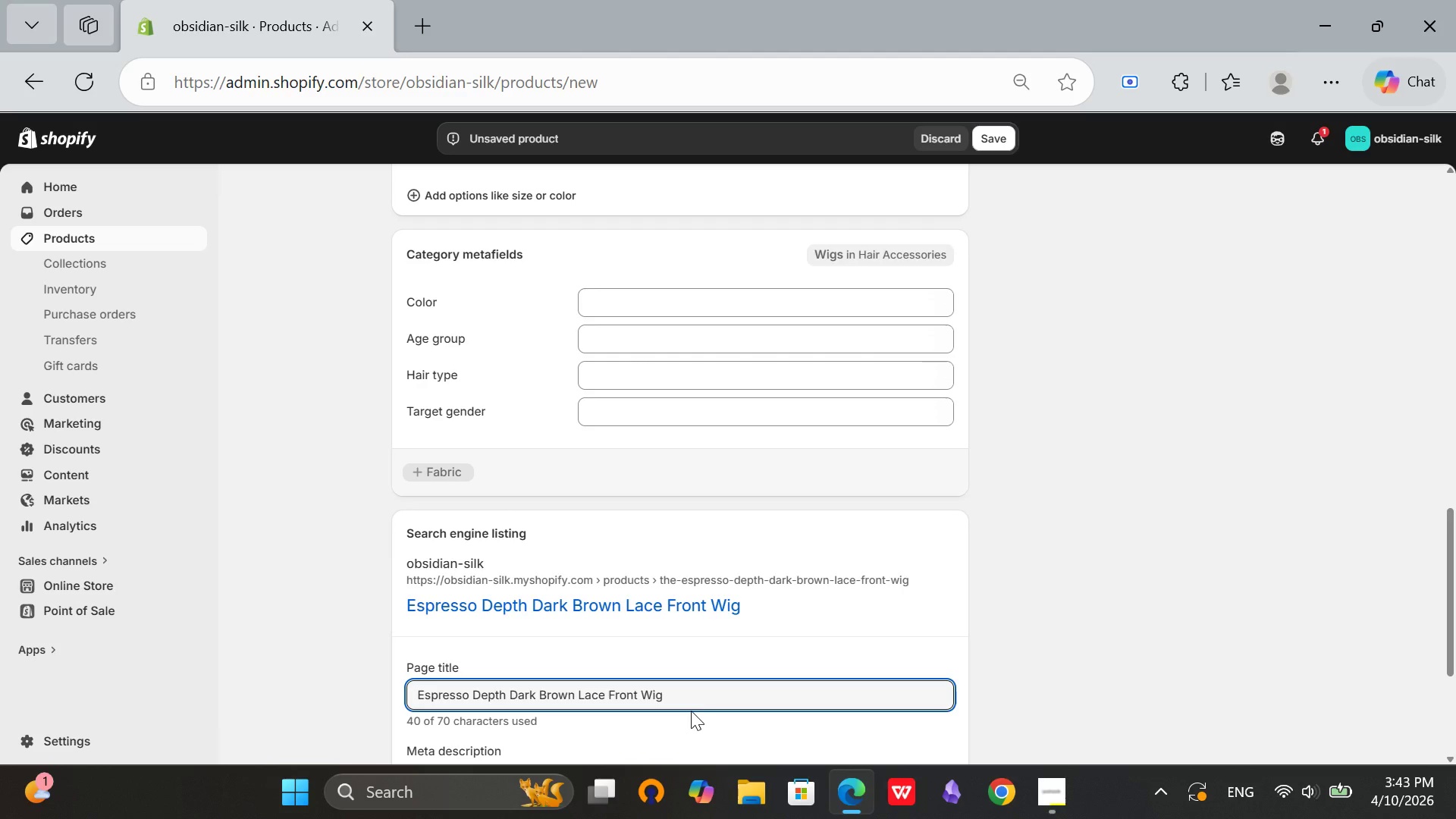 
left_click([708, 695])
 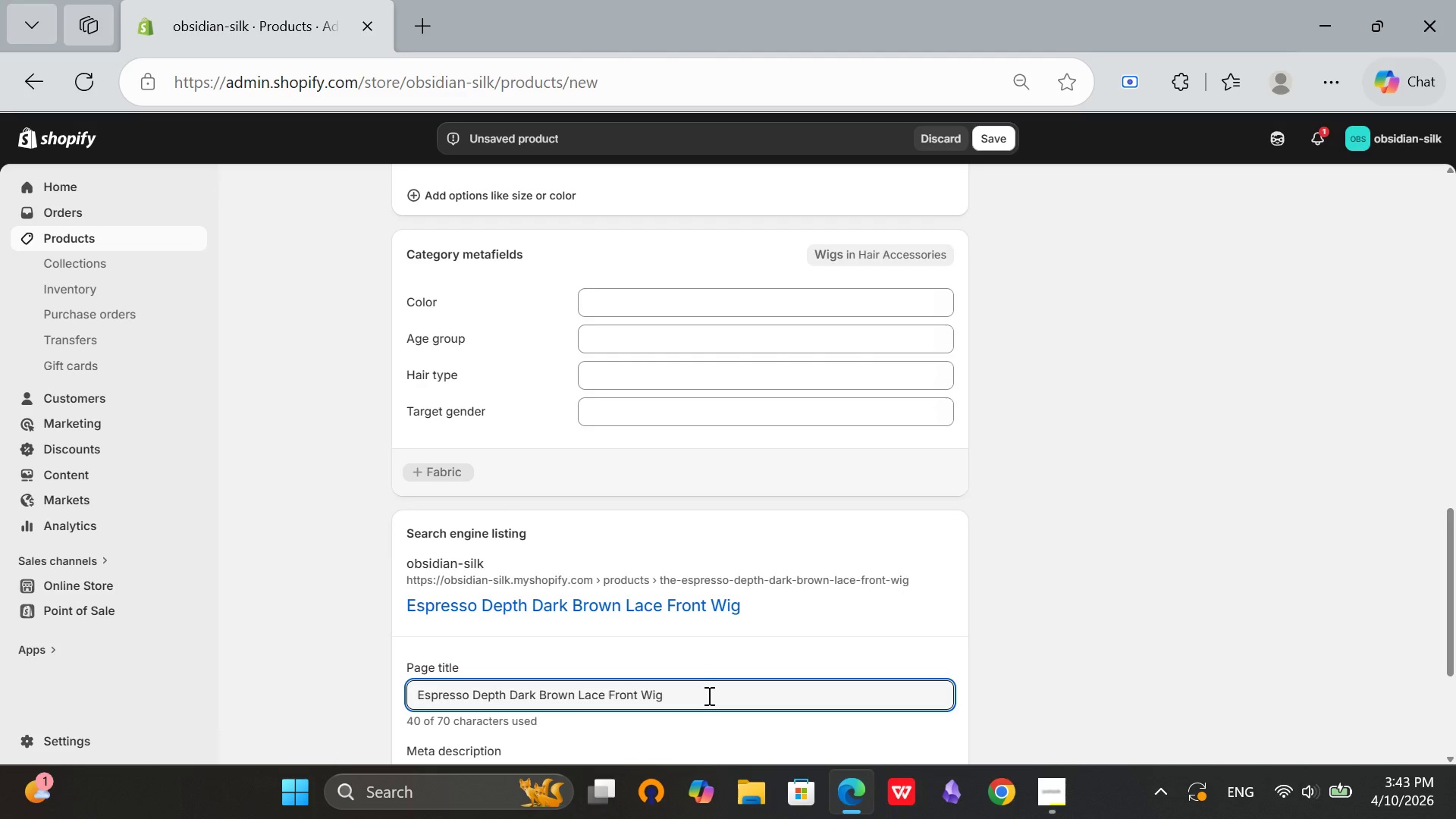 
type( Luxury)
 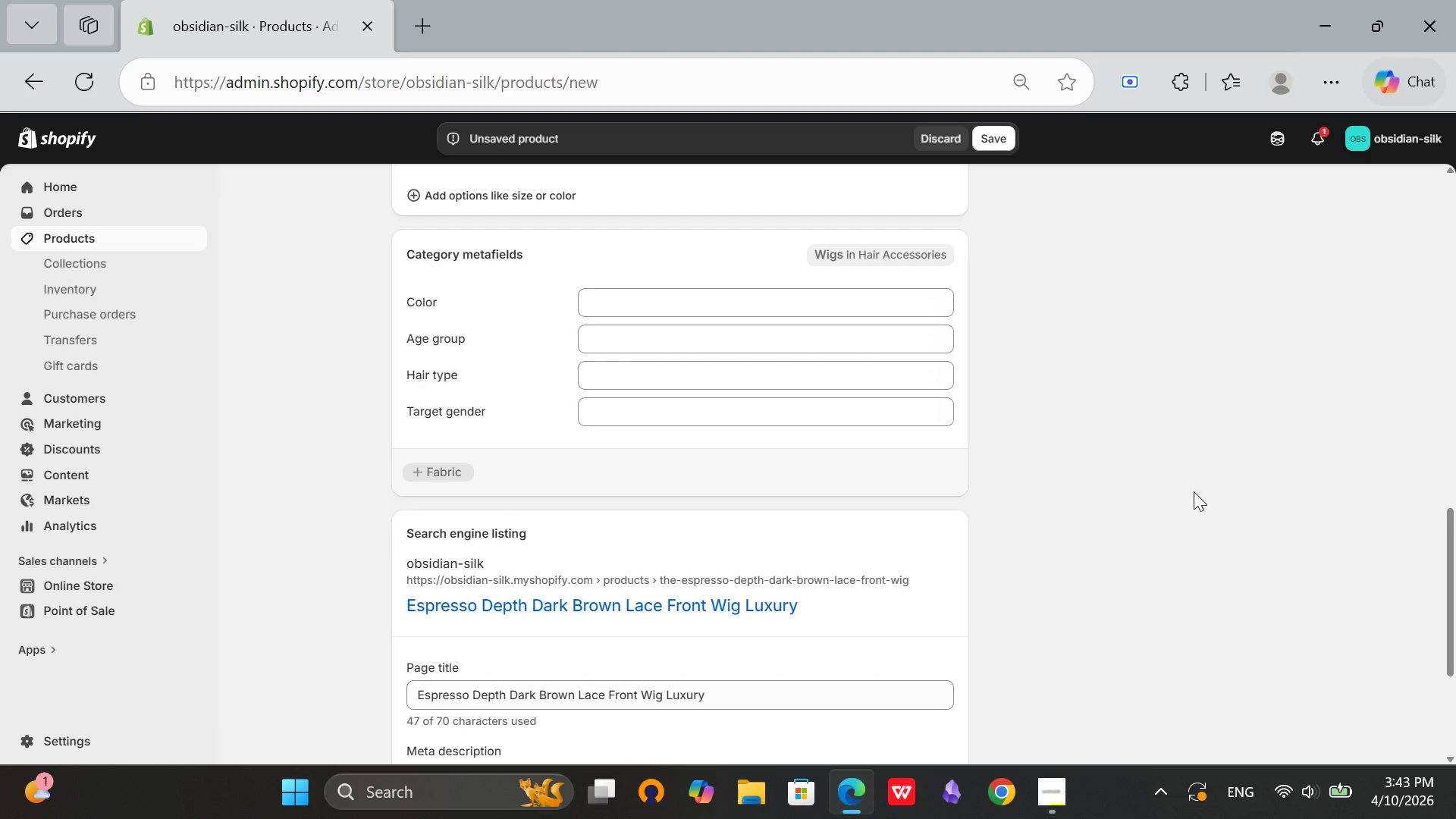 
left_click_drag(start_coordinate=[1301, 505], to_coordinate=[1294, 504])
 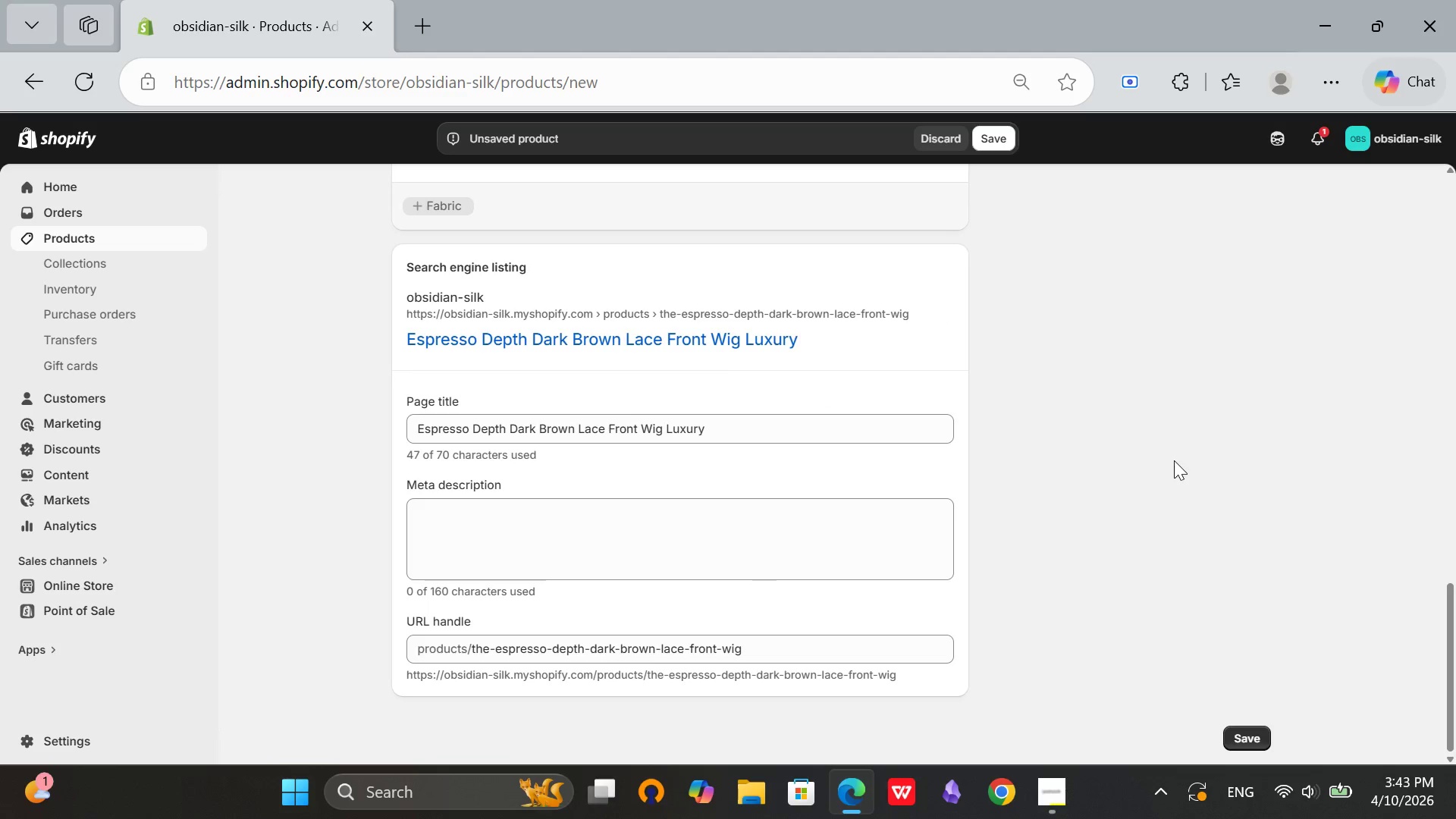 
scroll: coordinate [1174, 460], scroll_direction: down, amount: 3.0
 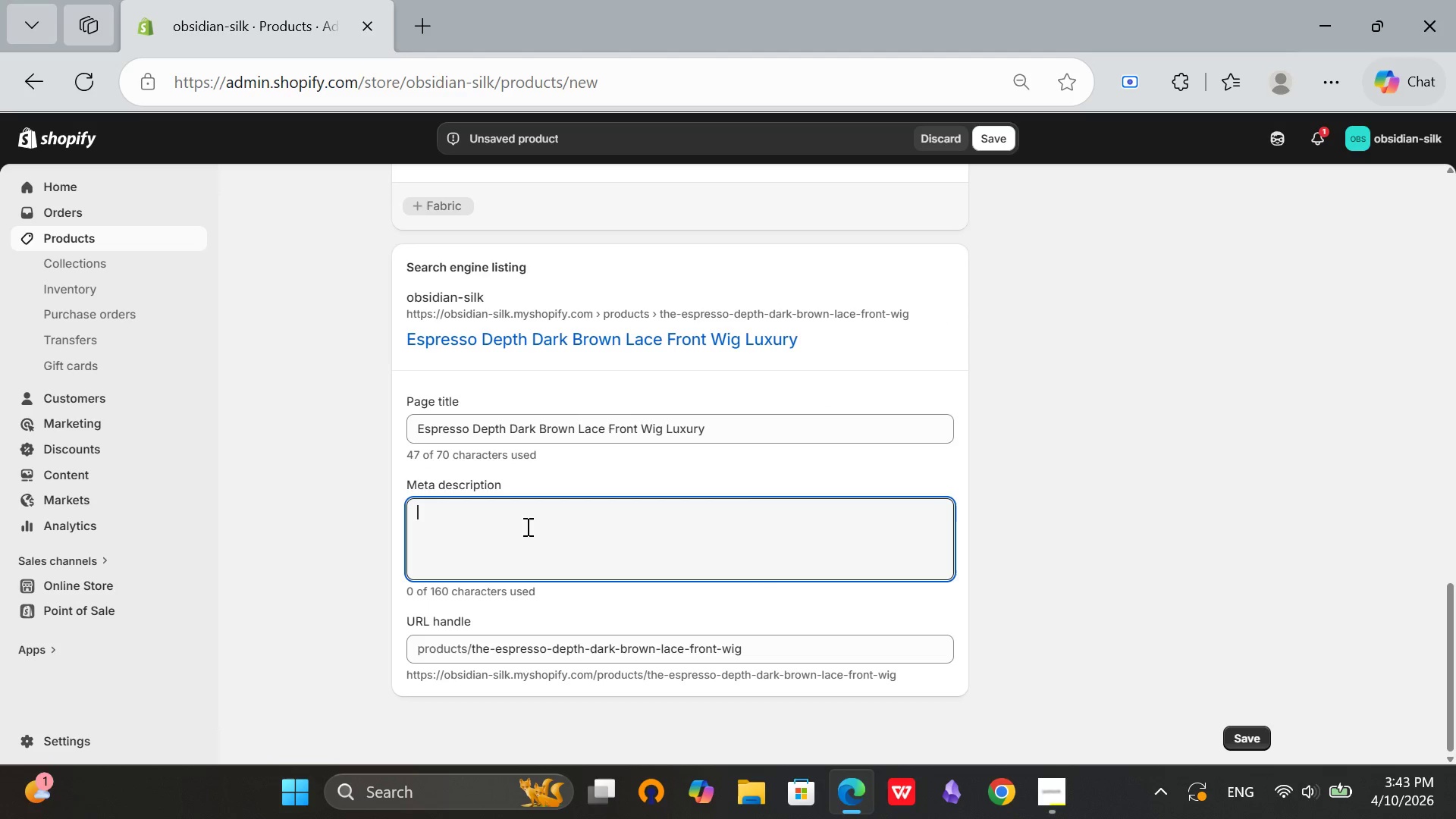 
left_click([526, 526])
 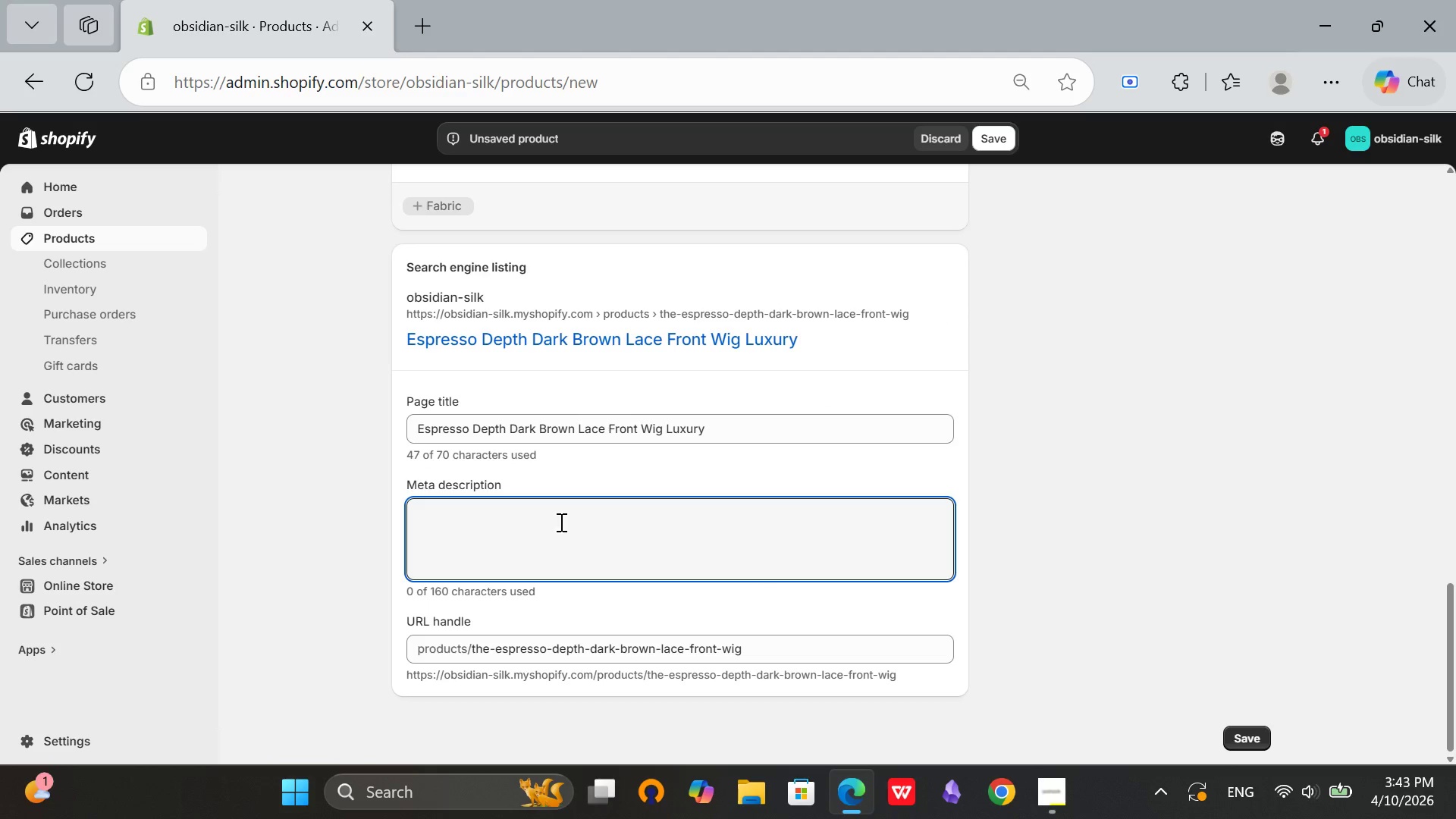 
type(Luxury dark brown )
 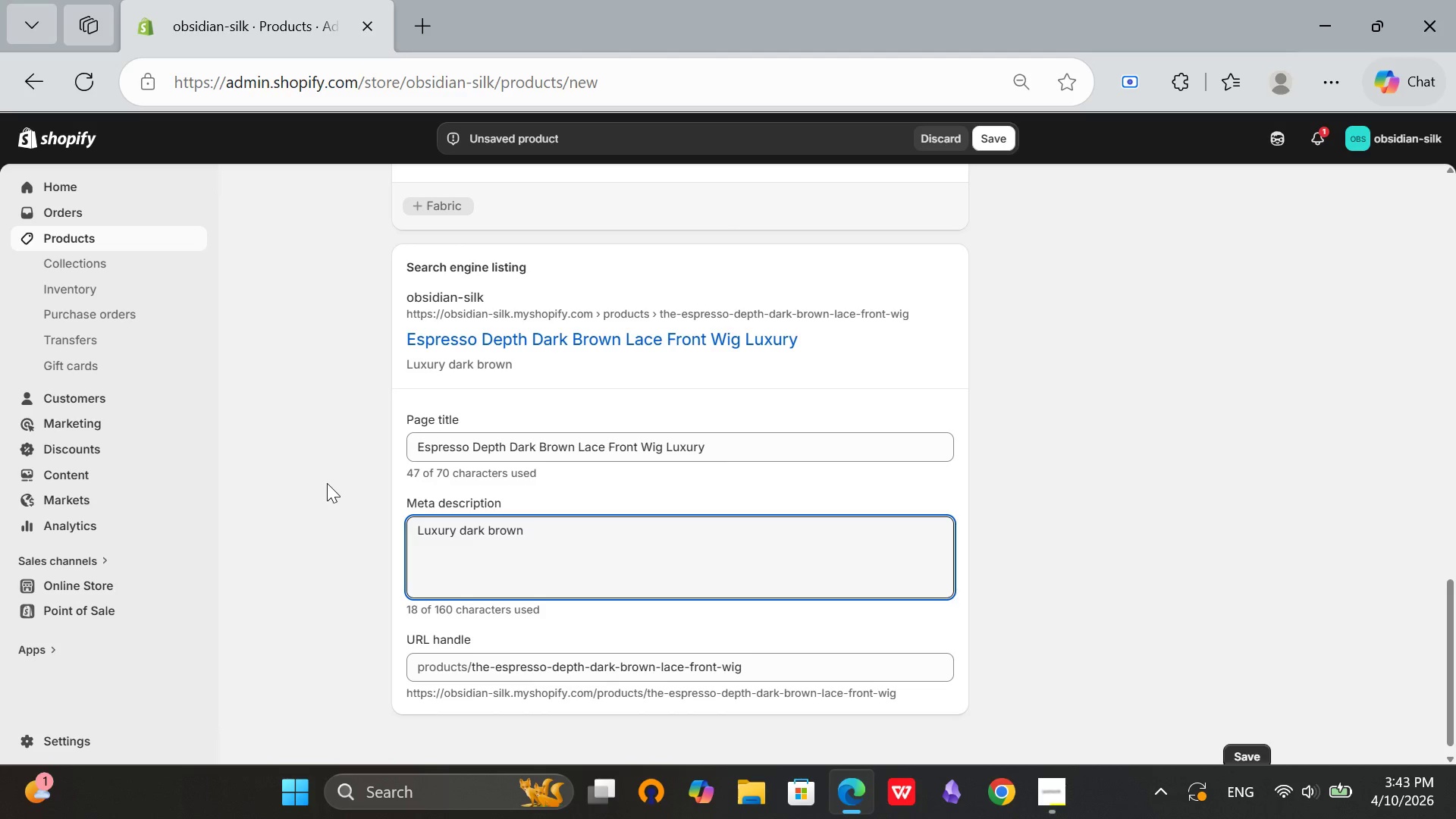 
type(lace front wig with everyday film-quality wear. Indian hair. Natural un)
 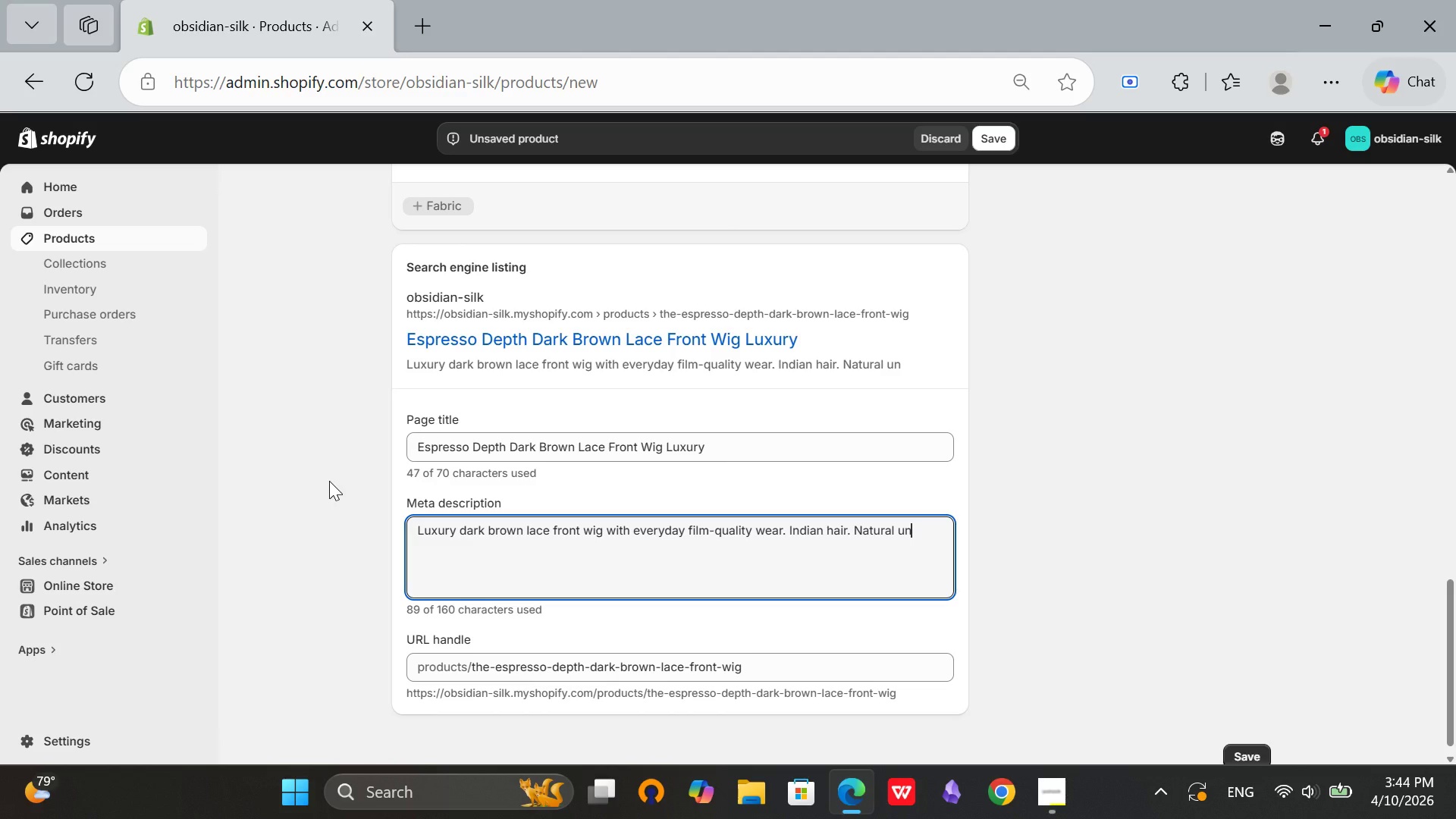 
type(detectable look.)
 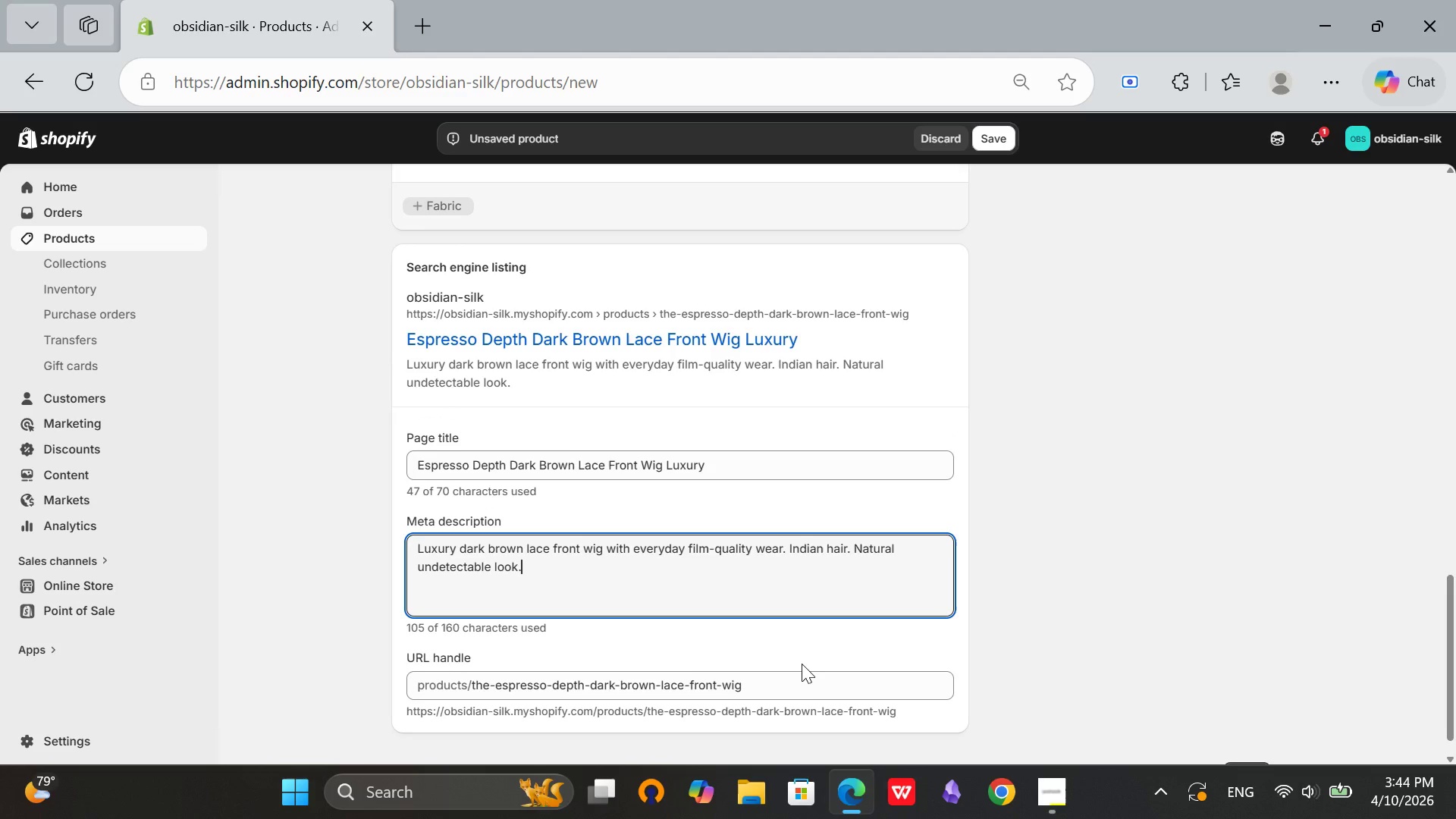 
scroll: coordinate [804, 664], scroll_direction: up, amount: 14.0
 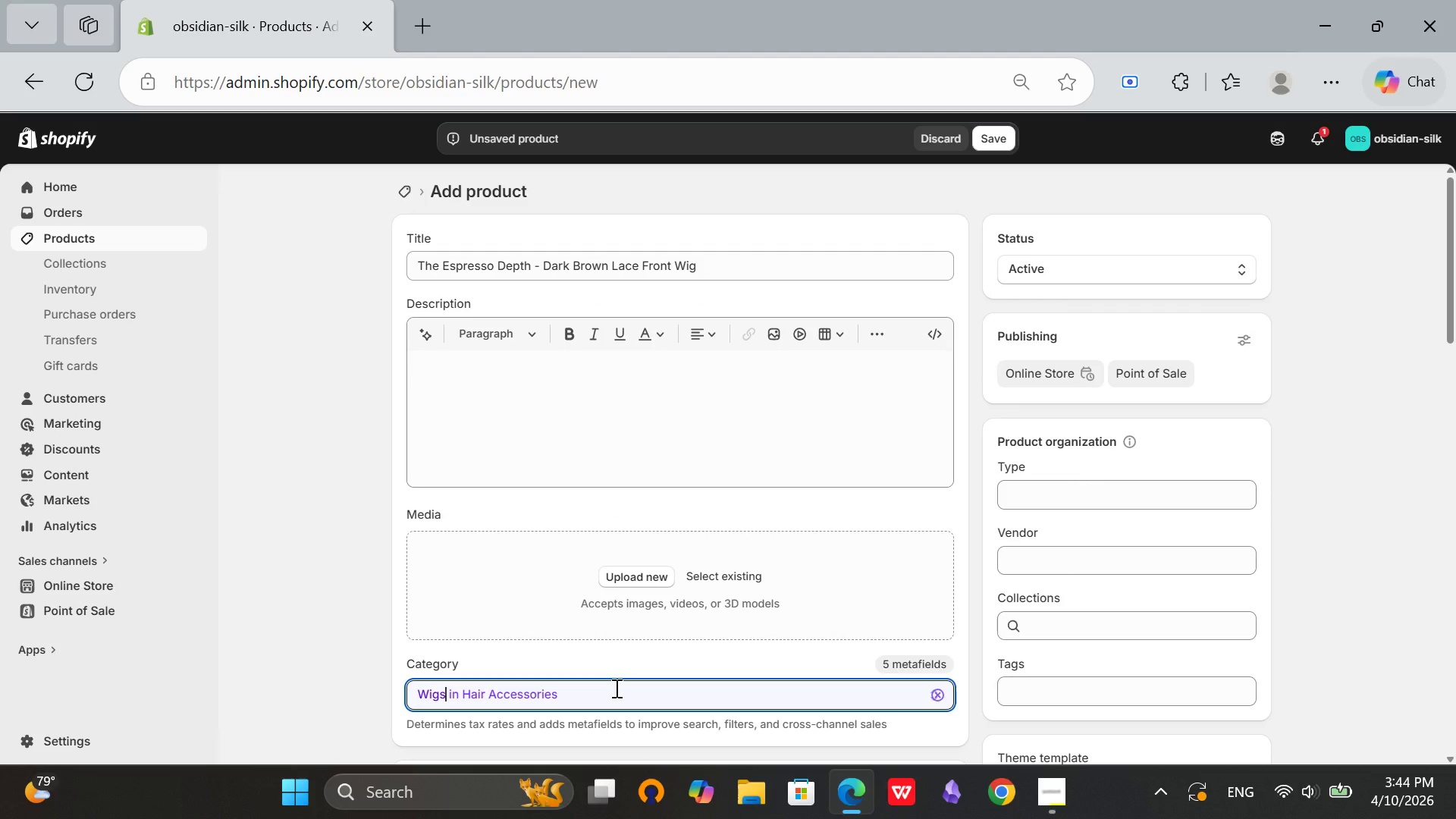 
left_click([613, 687])
 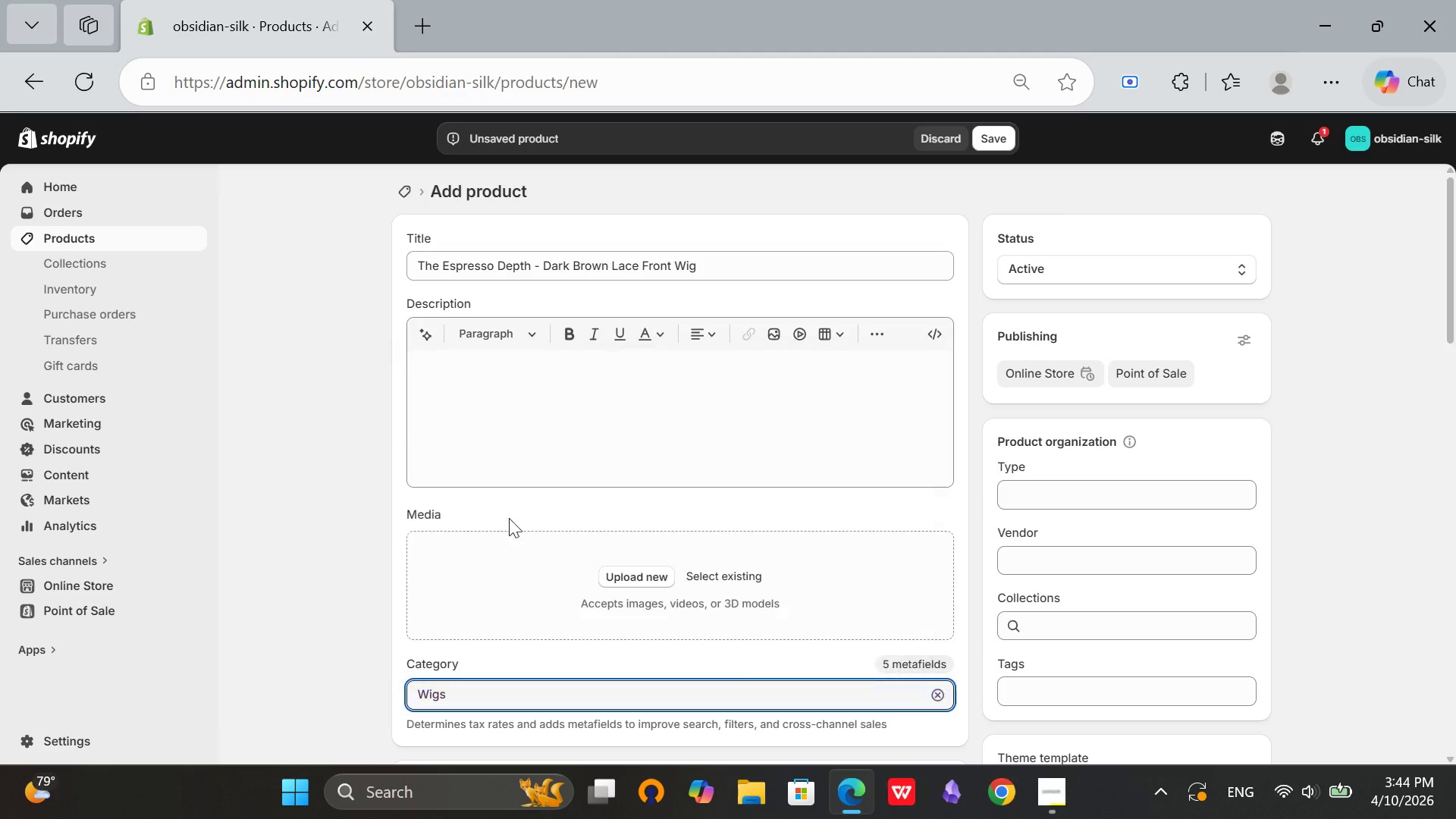 
left_click([509, 519])
 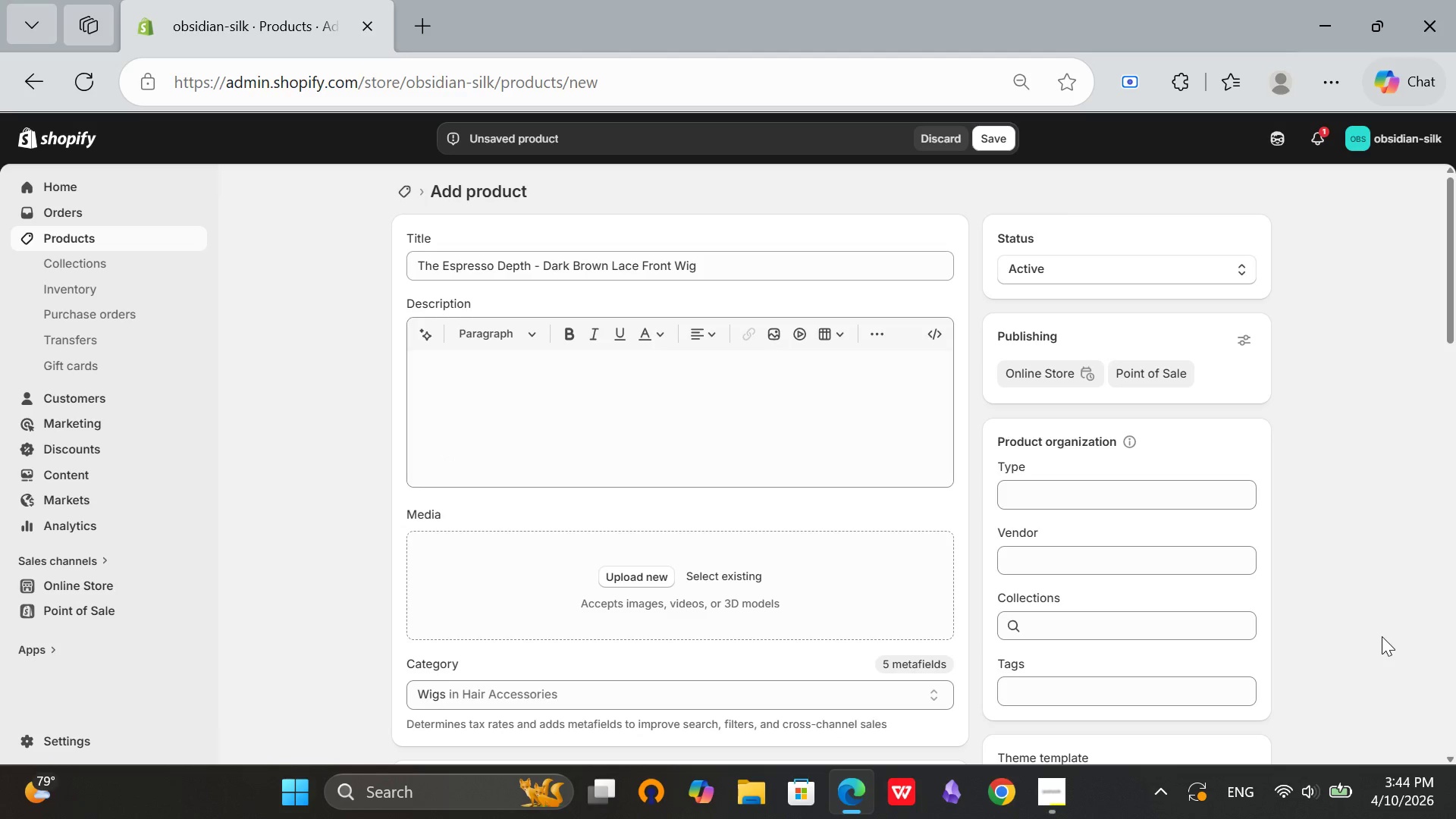 
left_click([1382, 636])
 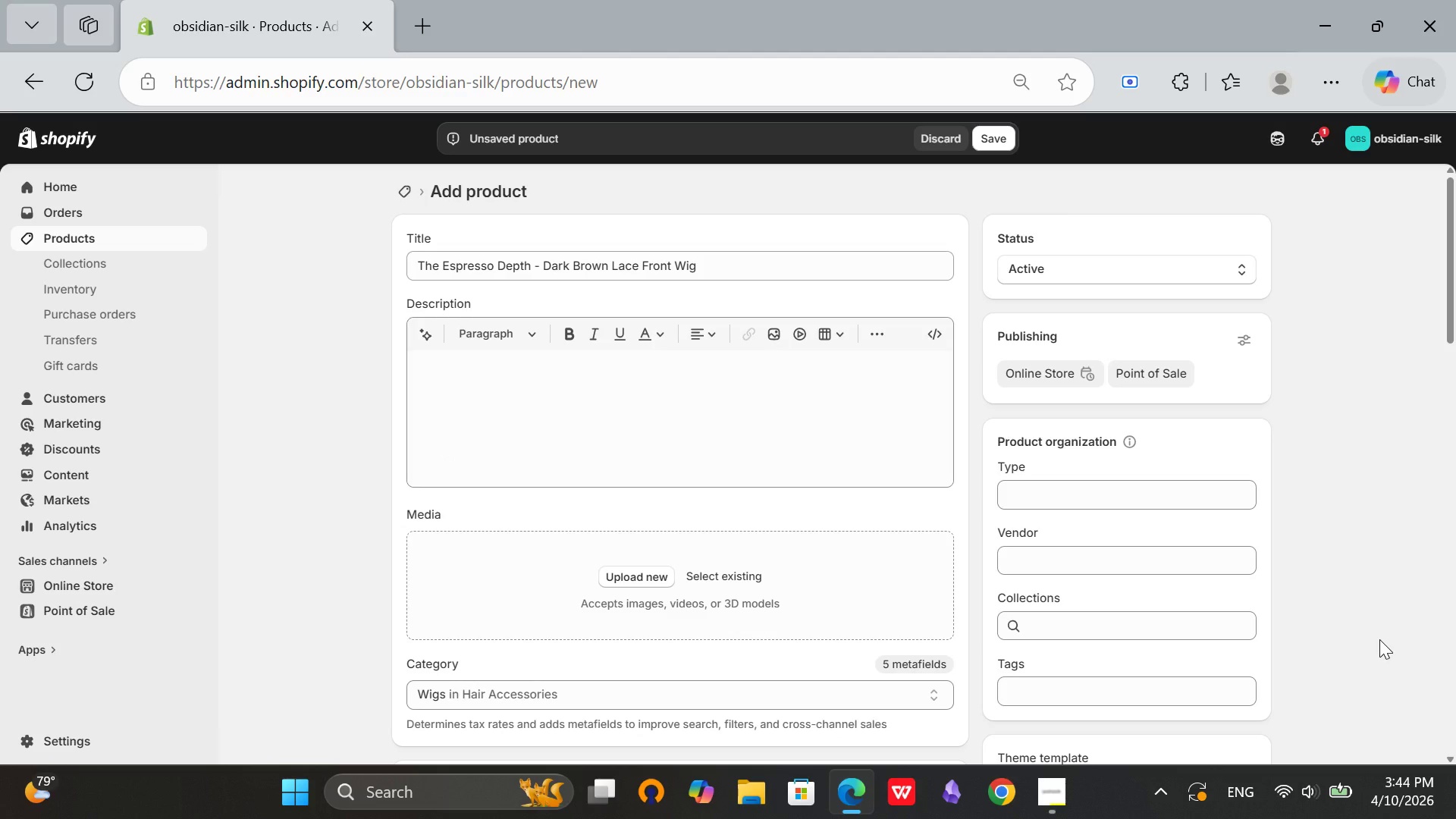 
scroll: coordinate [1379, 639], scroll_direction: up, amount: 3.0
 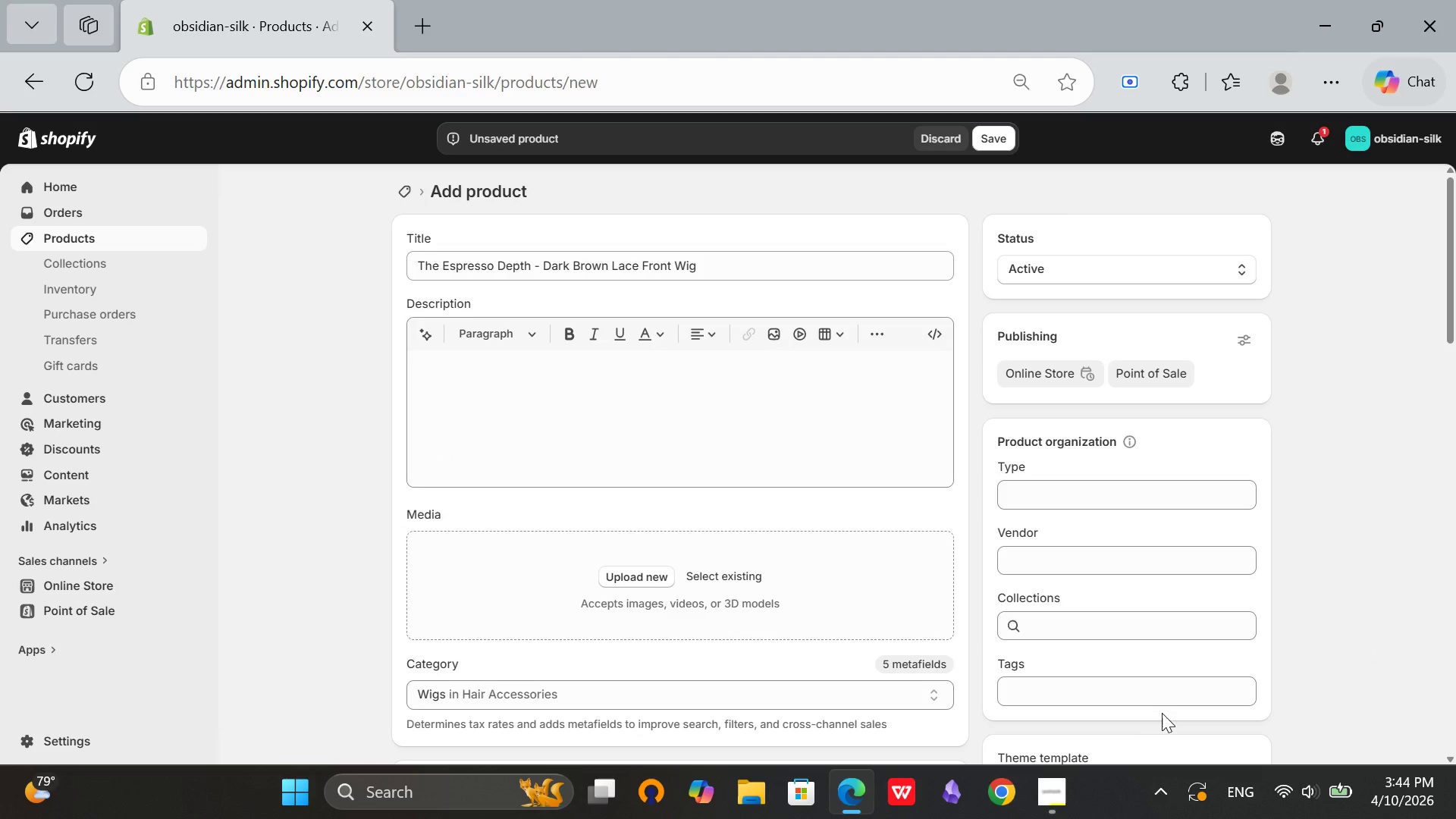 
wait(5.62)
 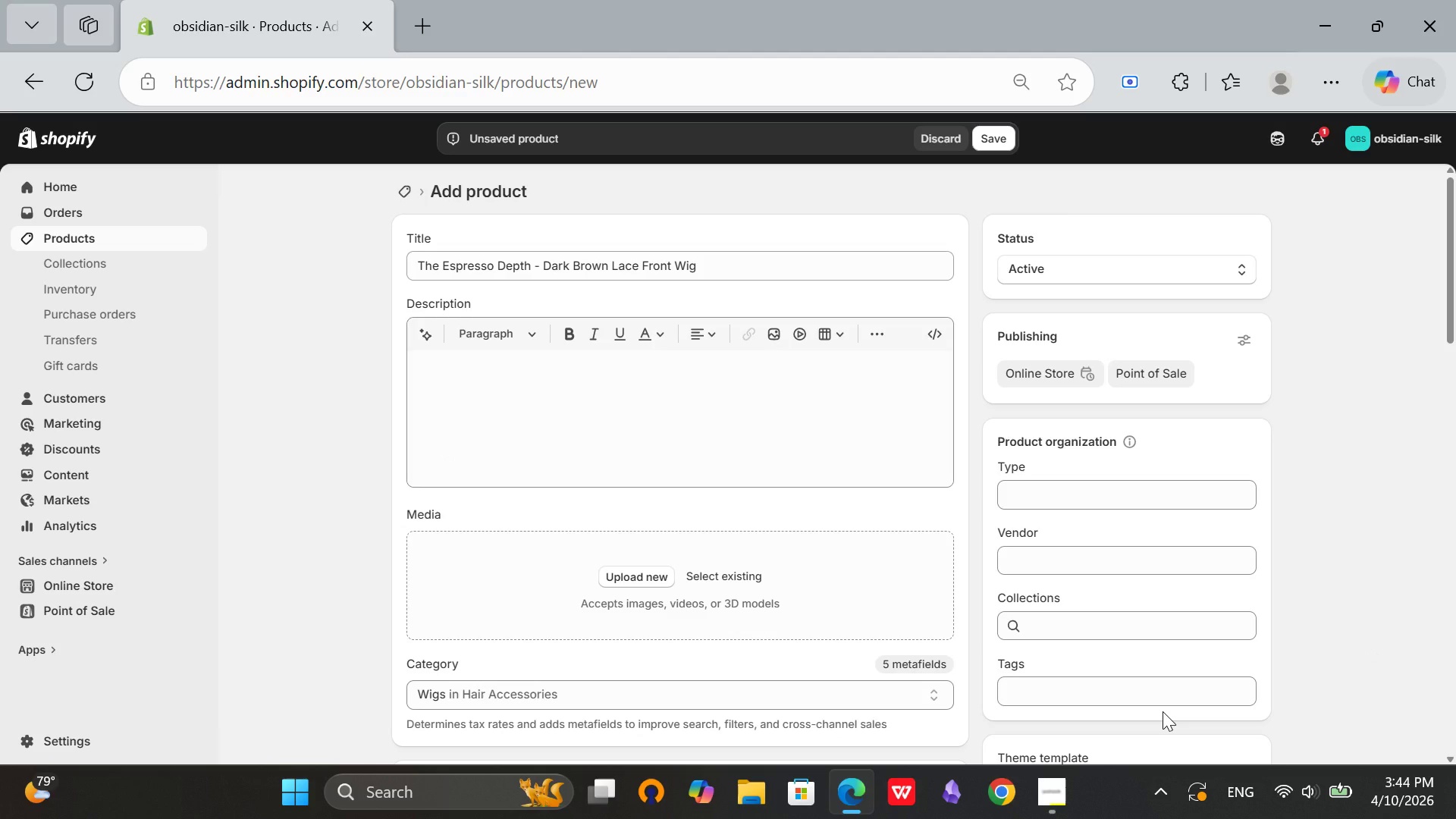 
left_click([1092, 693])
 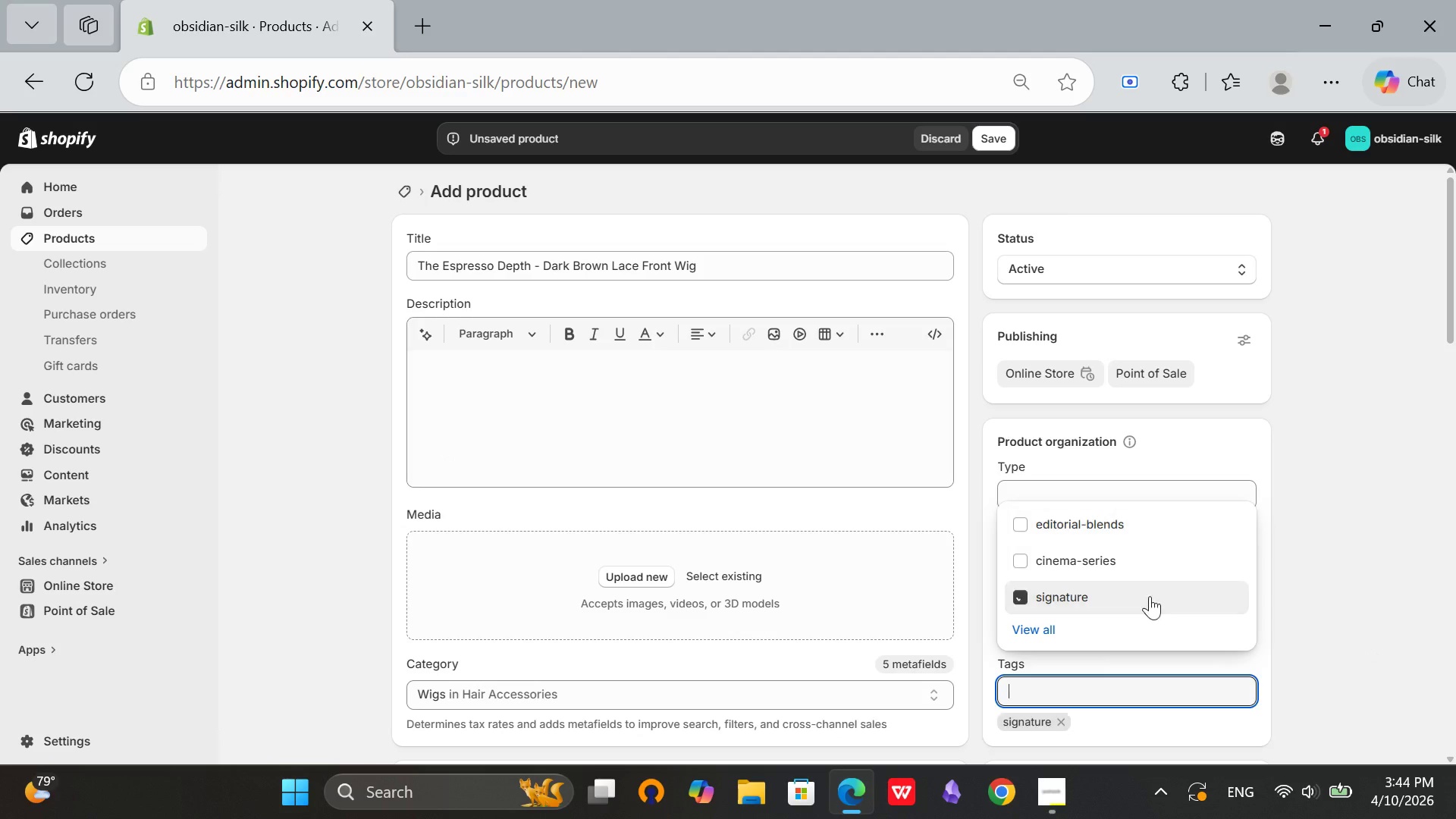 
left_click([1084, 607])
 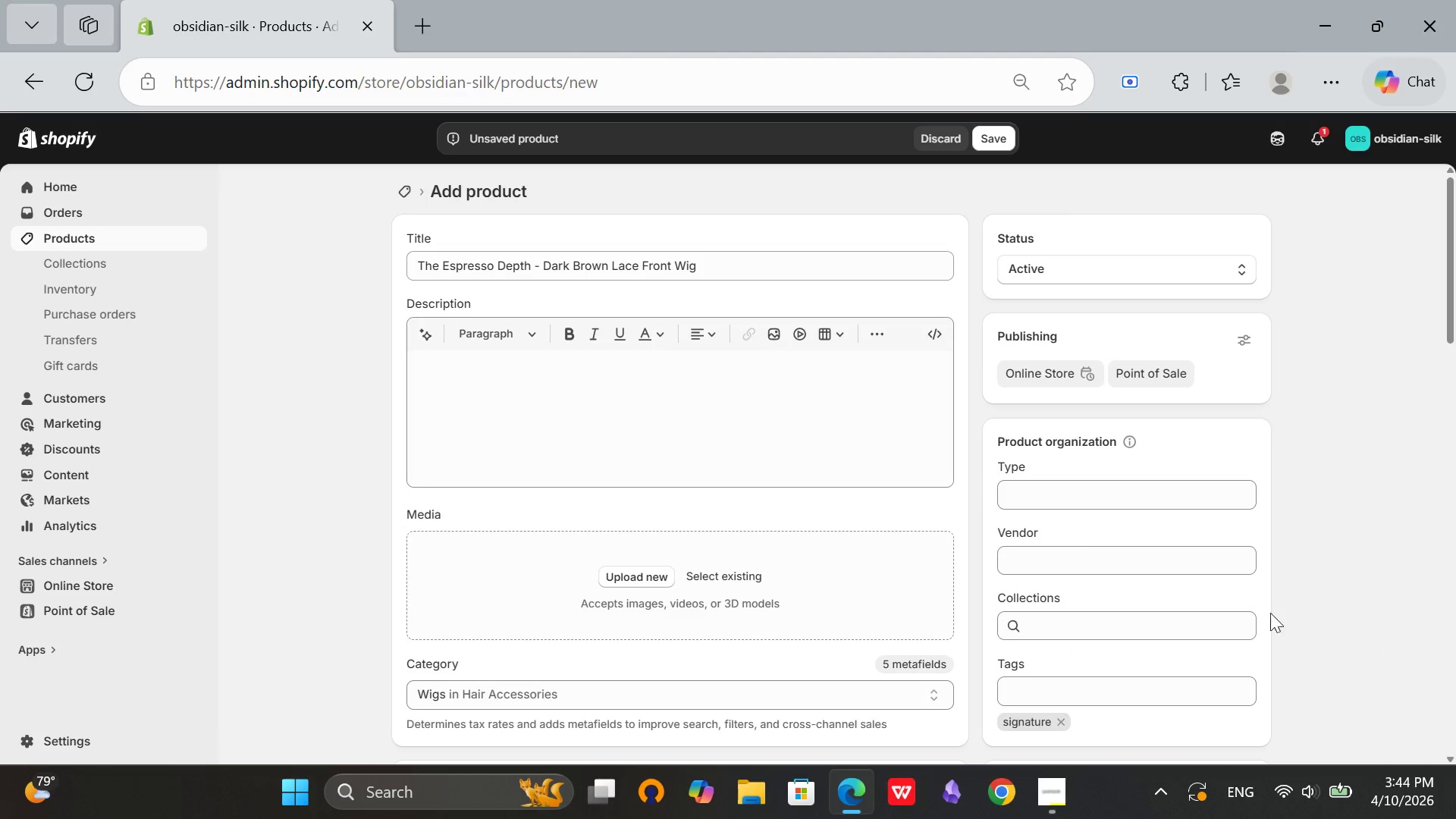 
left_click([1383, 602])
 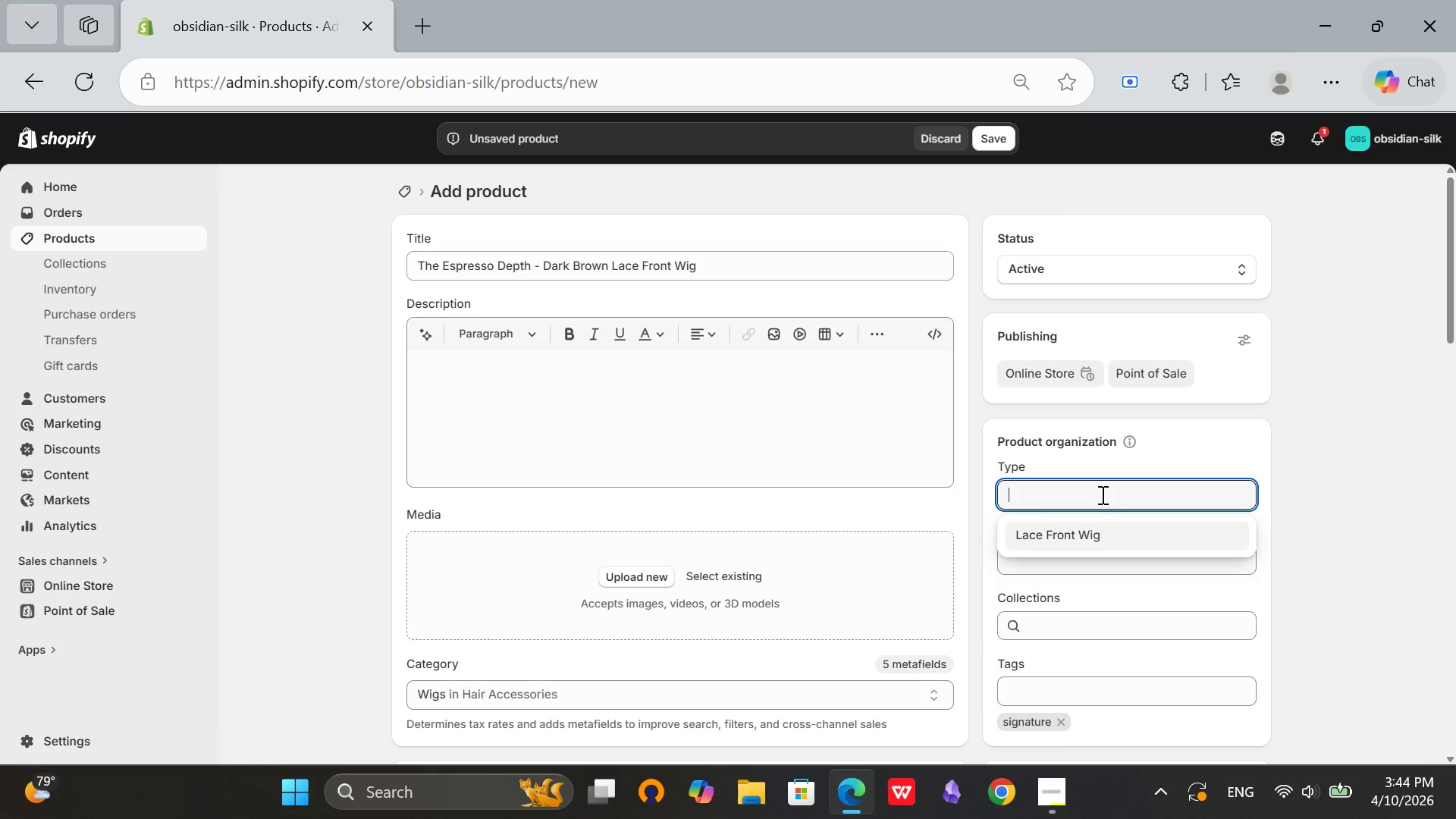 
left_click([1101, 494])
 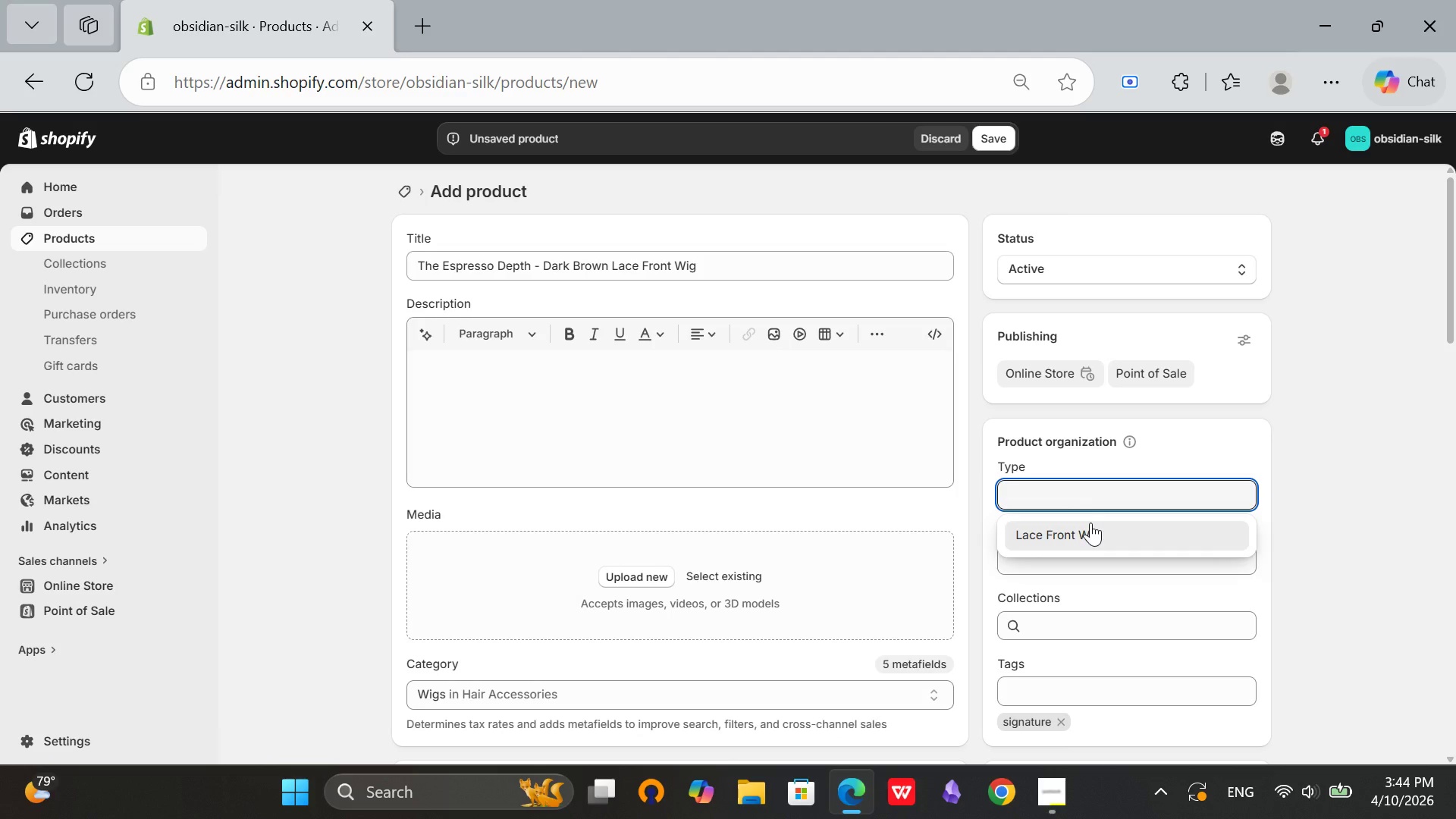 
left_click([1090, 522])
 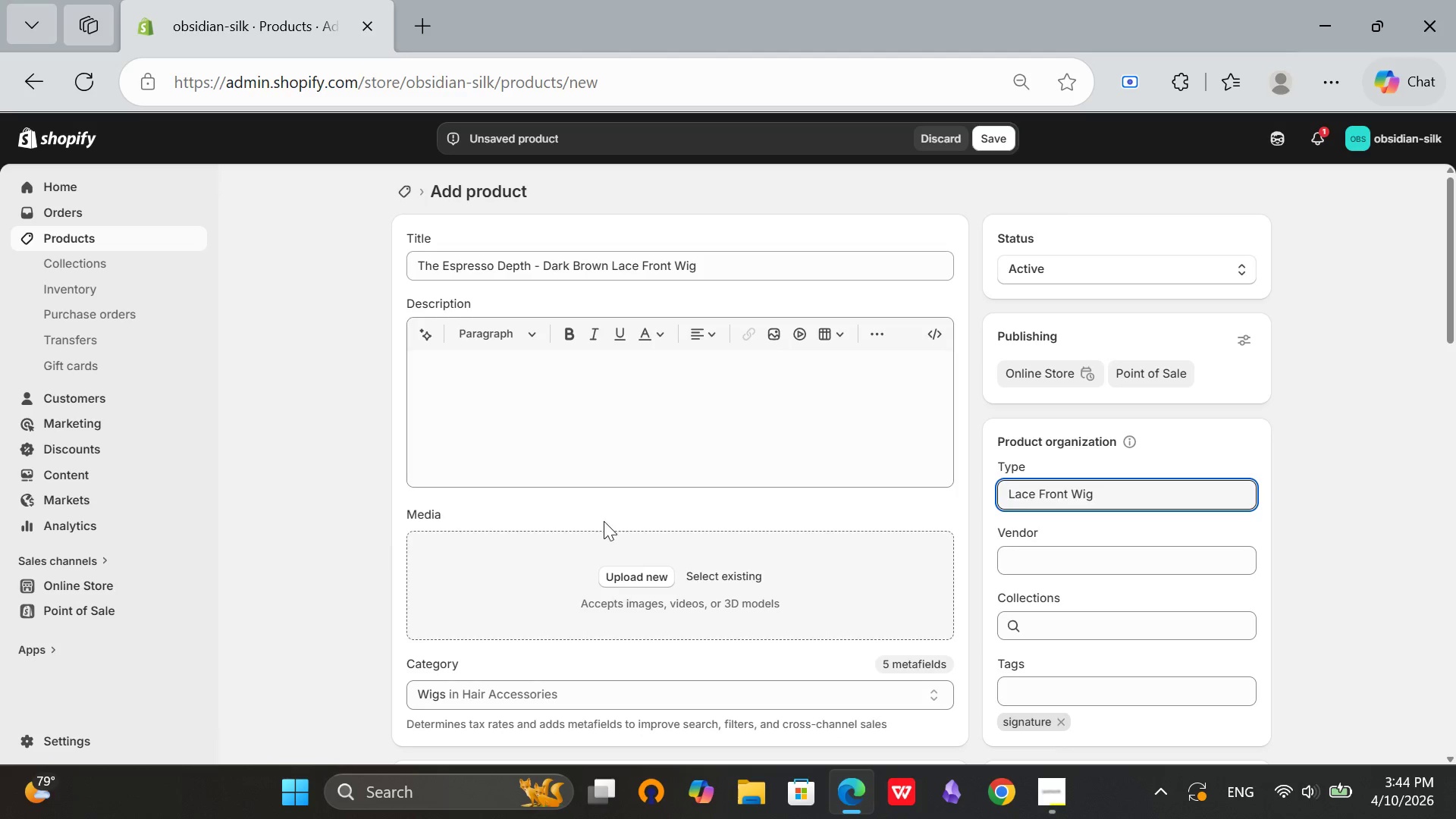 
scroll: coordinate [597, 502], scroll_direction: down, amount: 3.0
 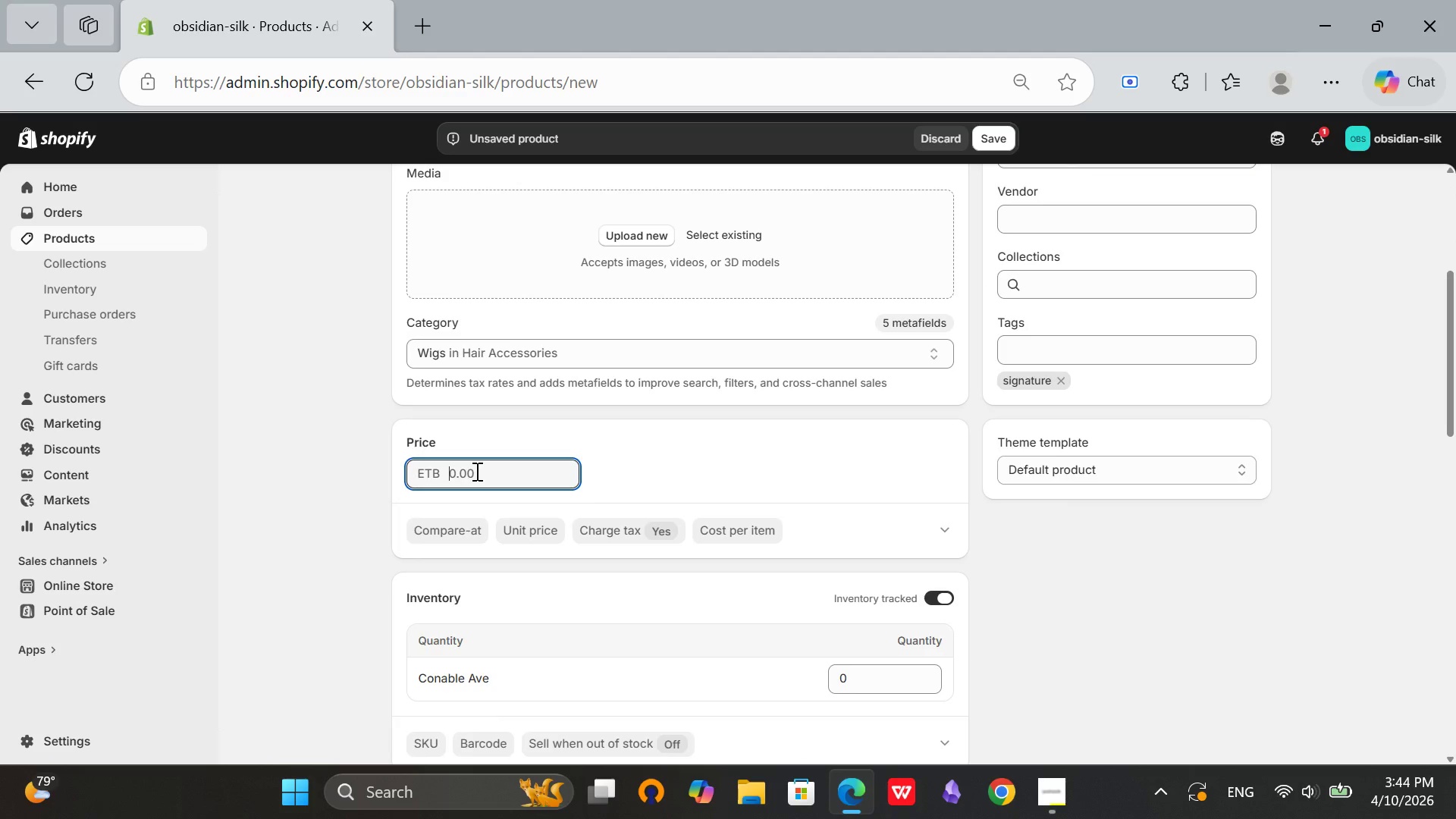 
left_click([475, 471])
 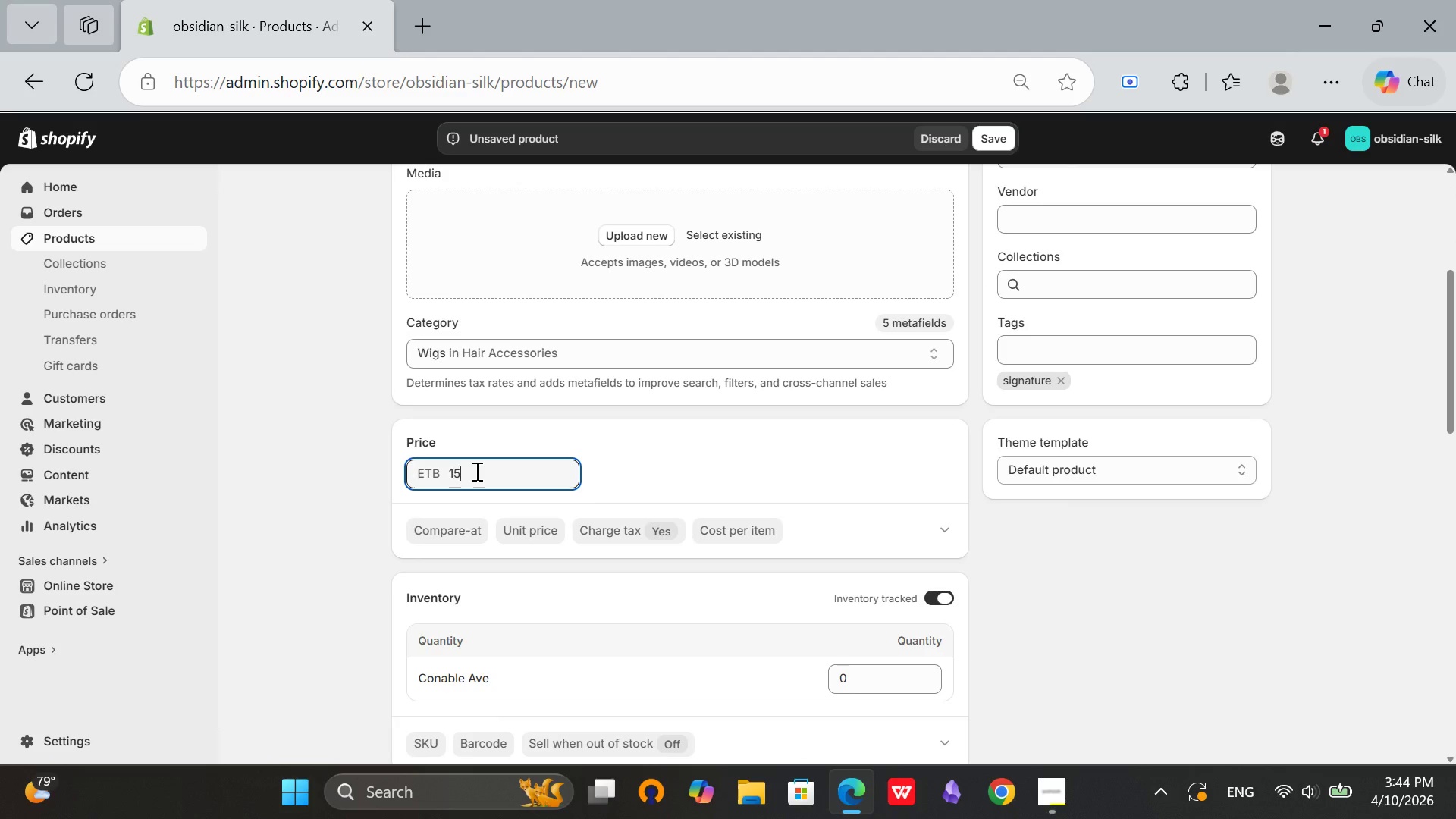 
type(15)
 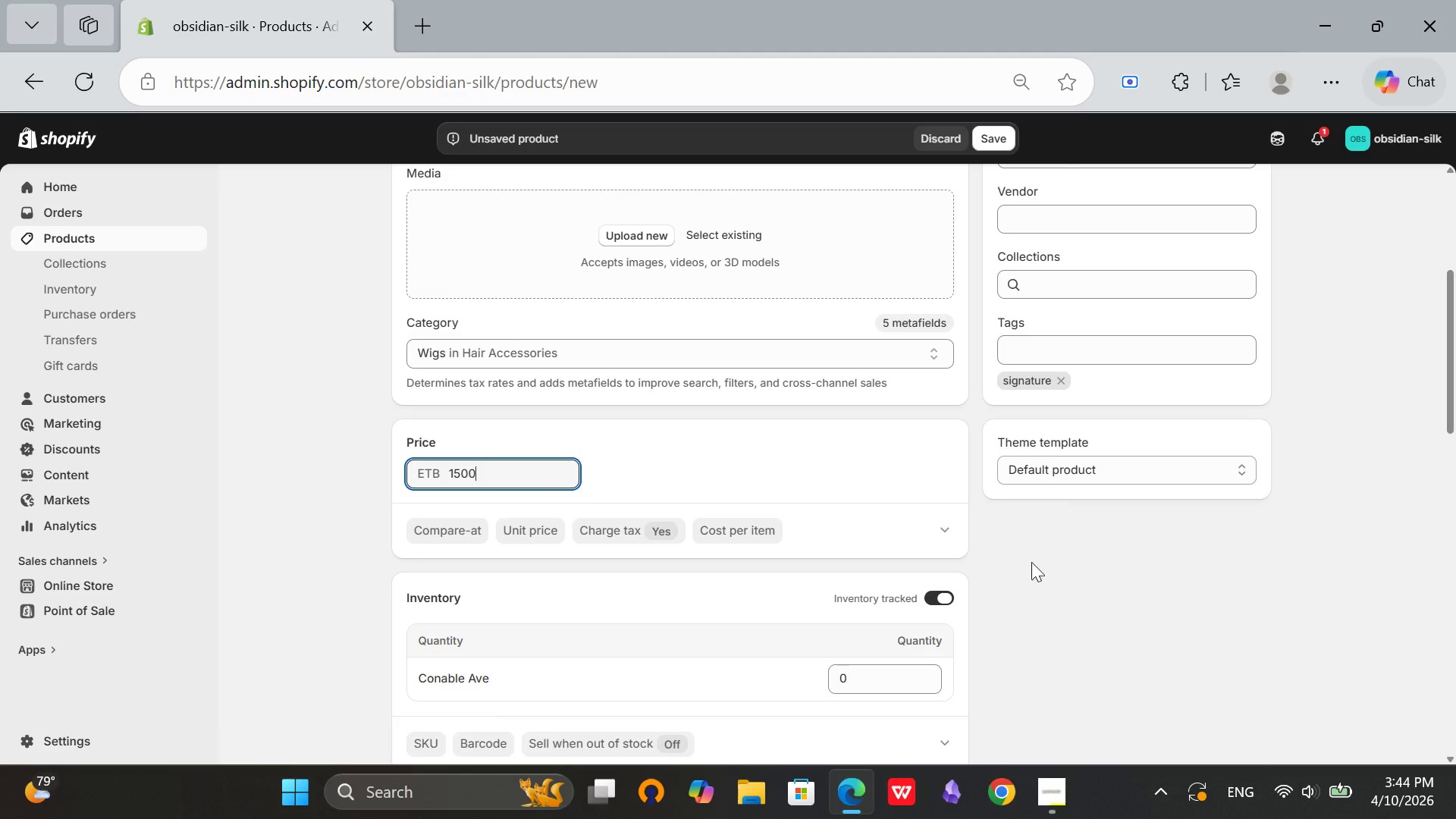 
type(00)
 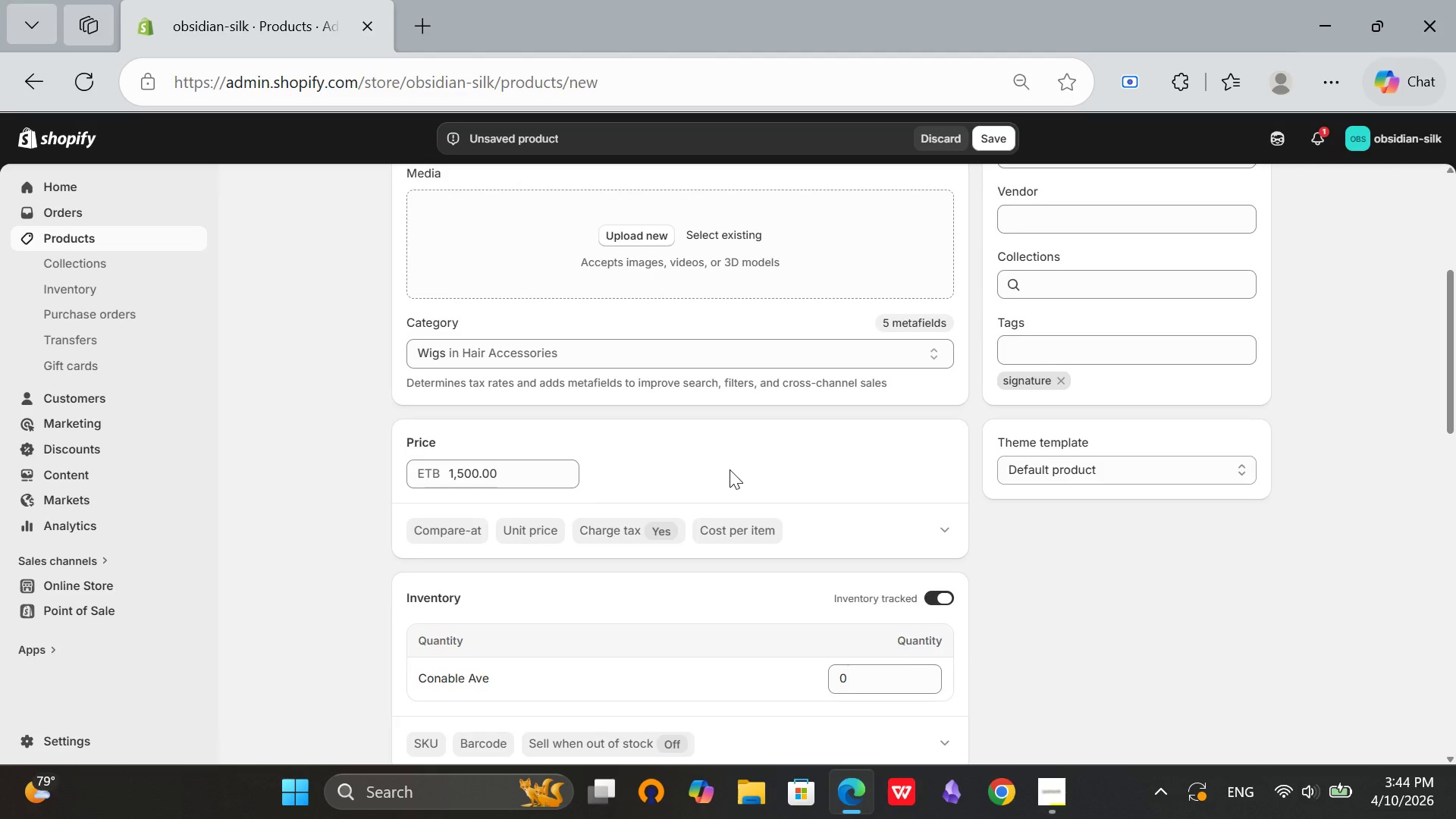 
left_click([730, 469])
 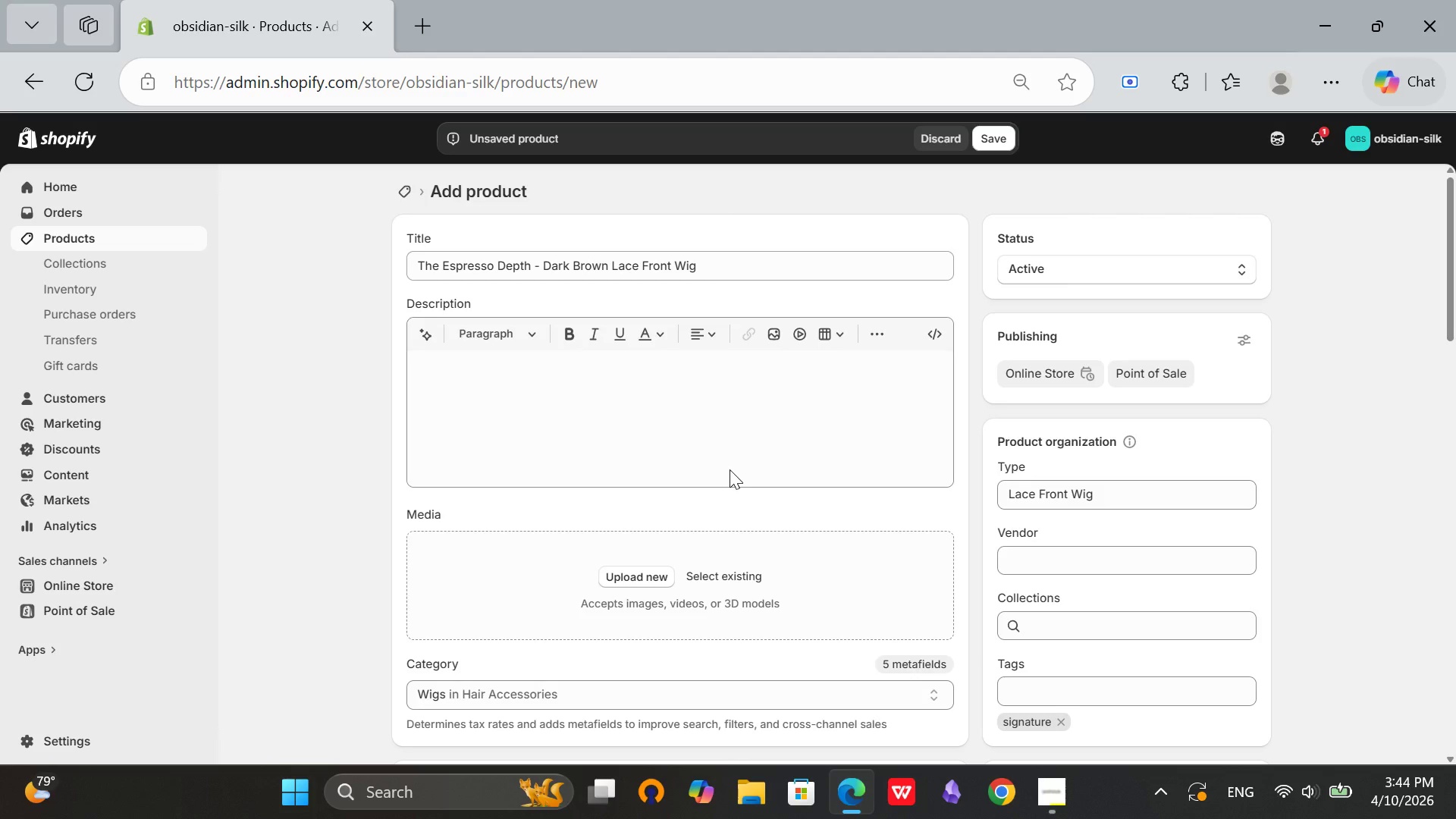 
scroll: coordinate [730, 469], scroll_direction: up, amount: 4.0
 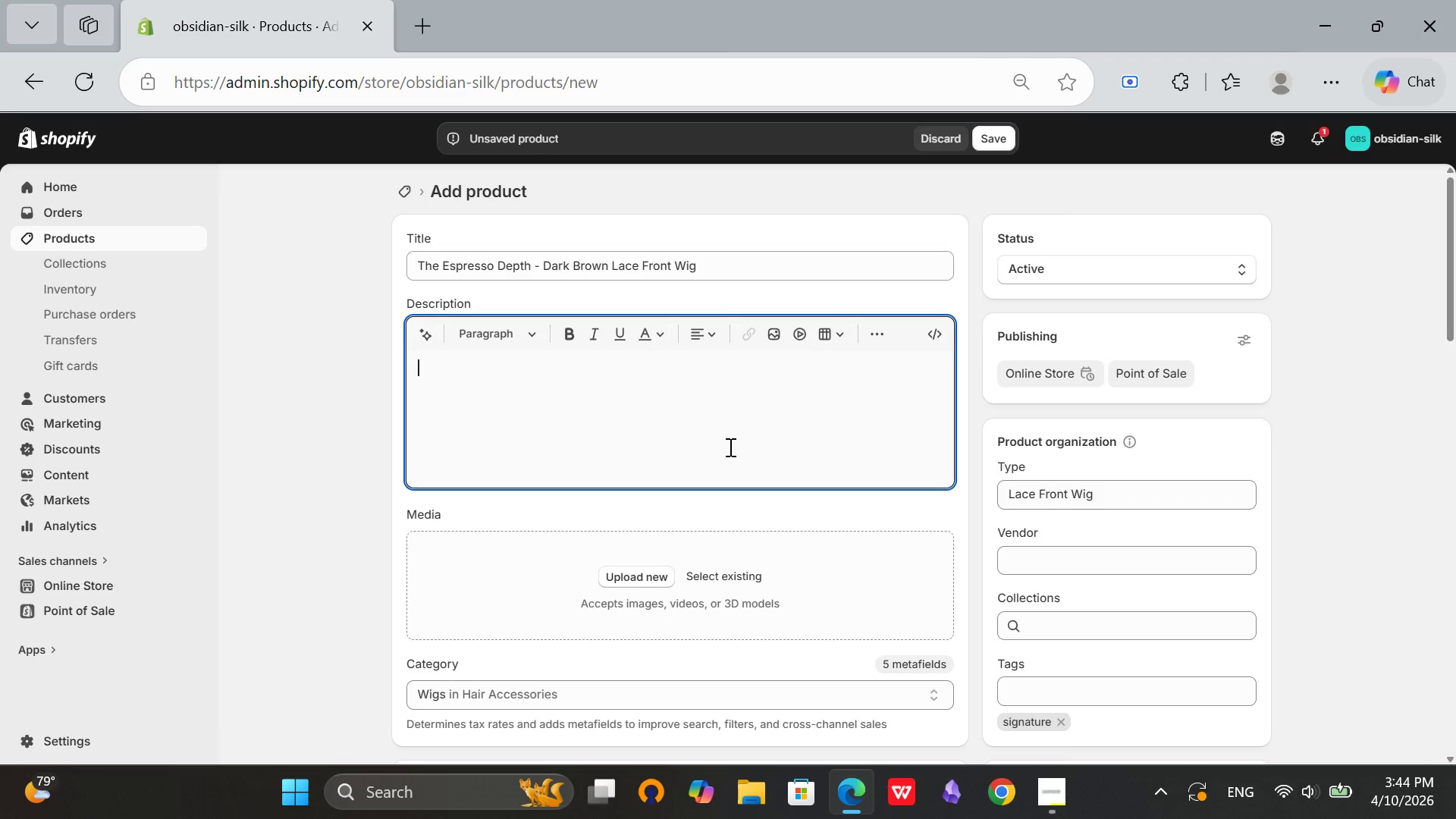 
left_click([729, 447])
 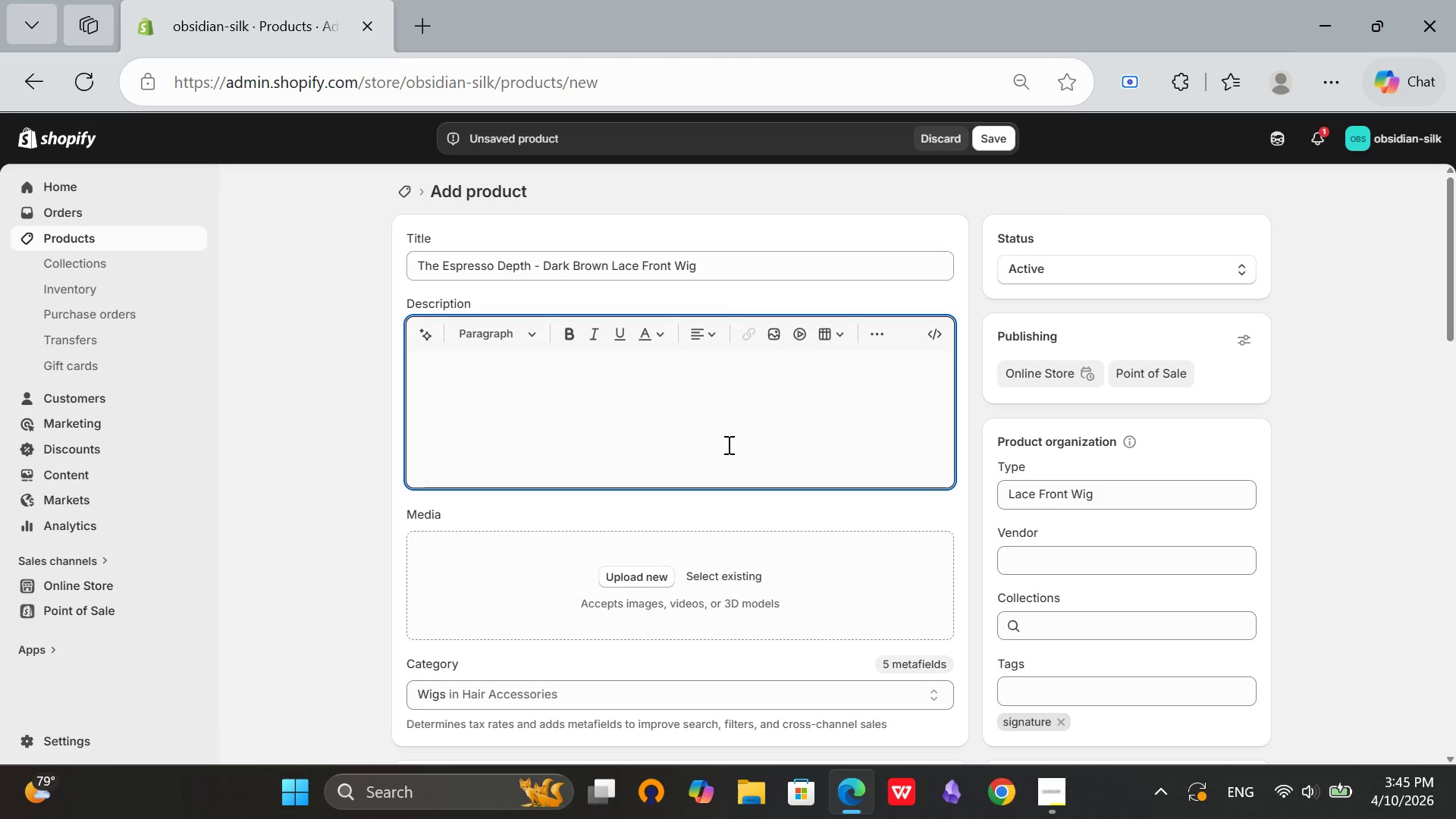 
type(Deep esresso brown. Rich and natural. The Espresson)
key(Backspace)
type( Depth is for professionals needing undetectable everyday e)
key(Backspace)
type(weat)
key(Backspace)
type(r.)
 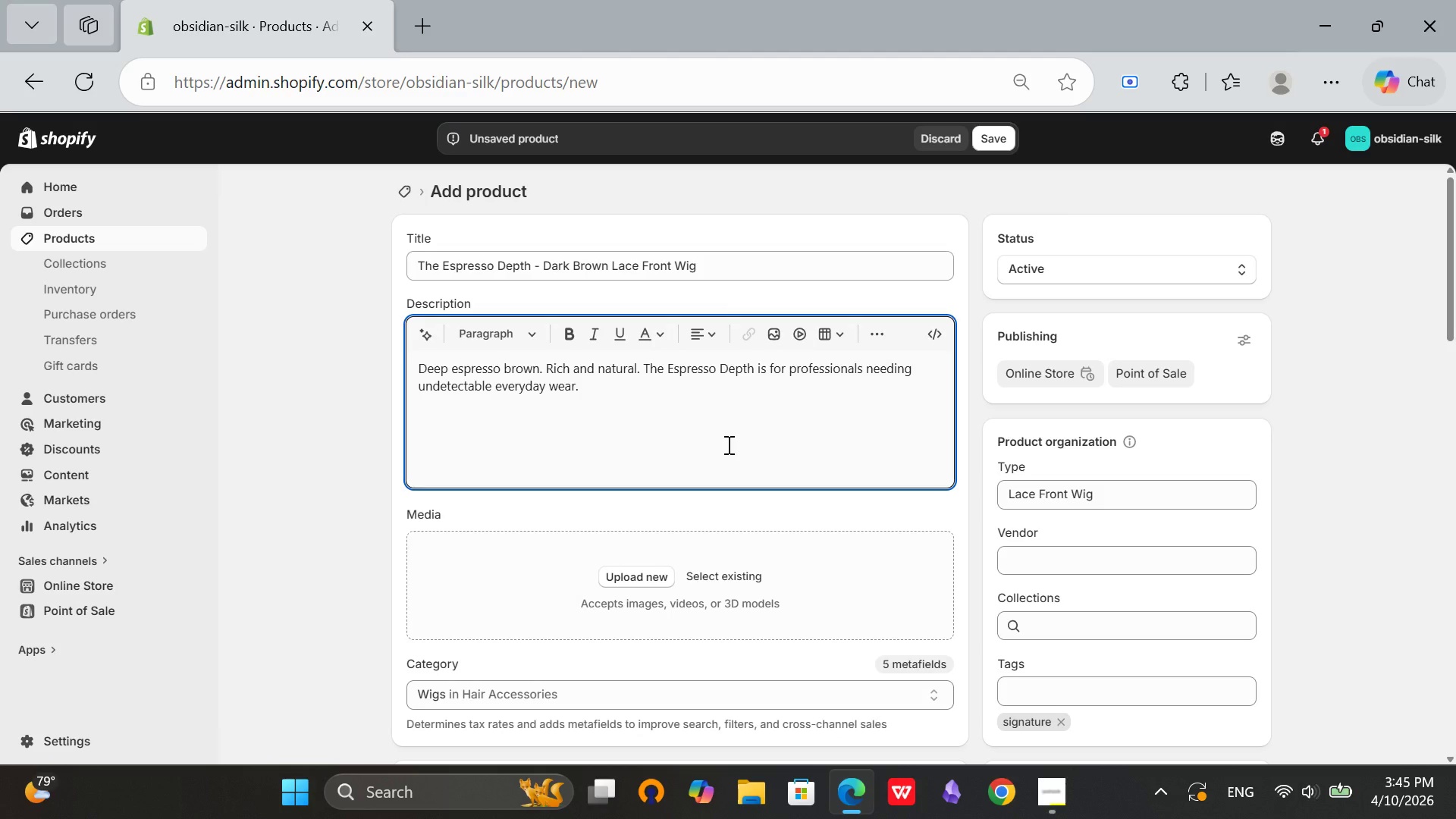 
key(Enter)
 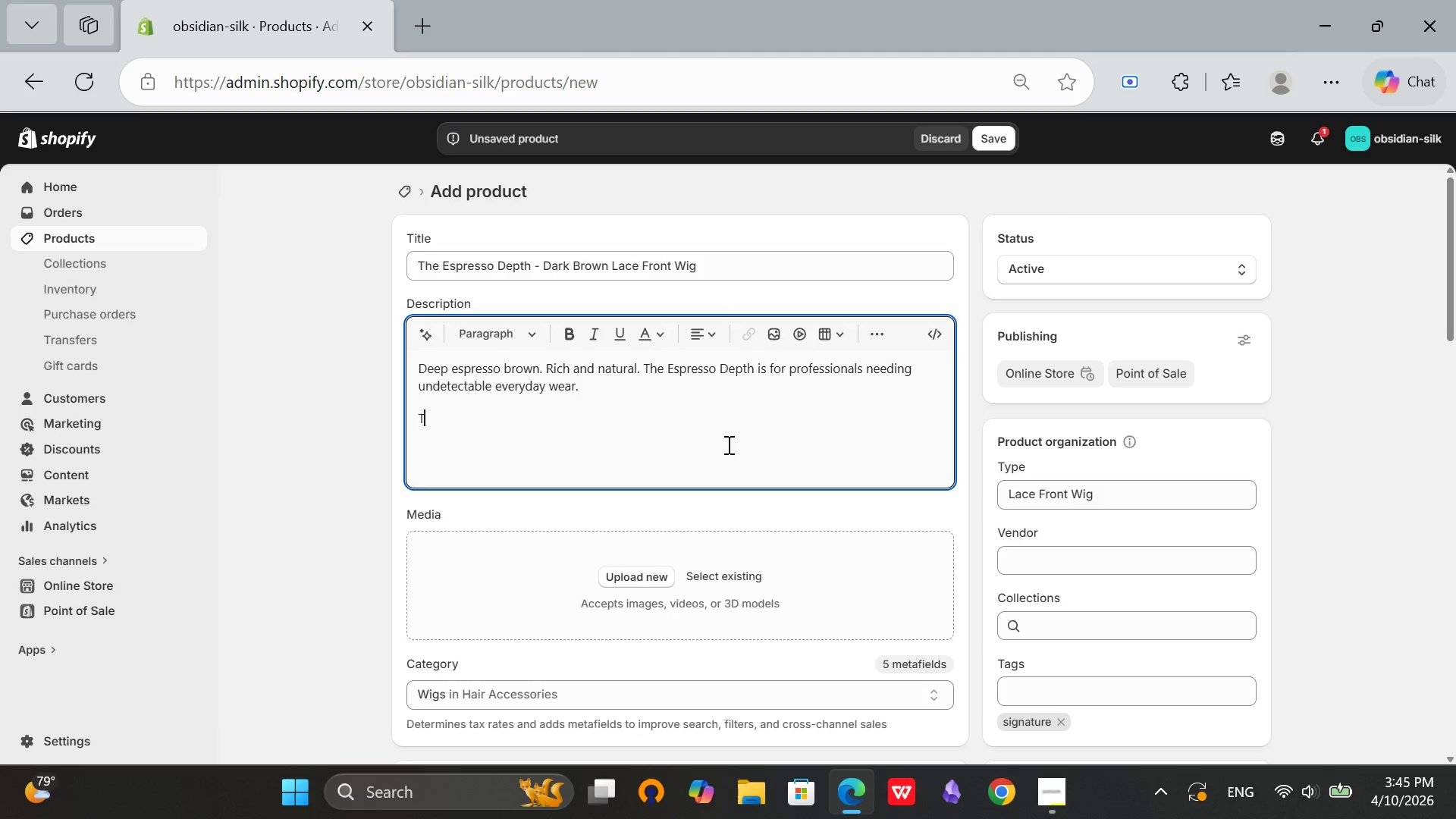 
type(Technical Specs:)
 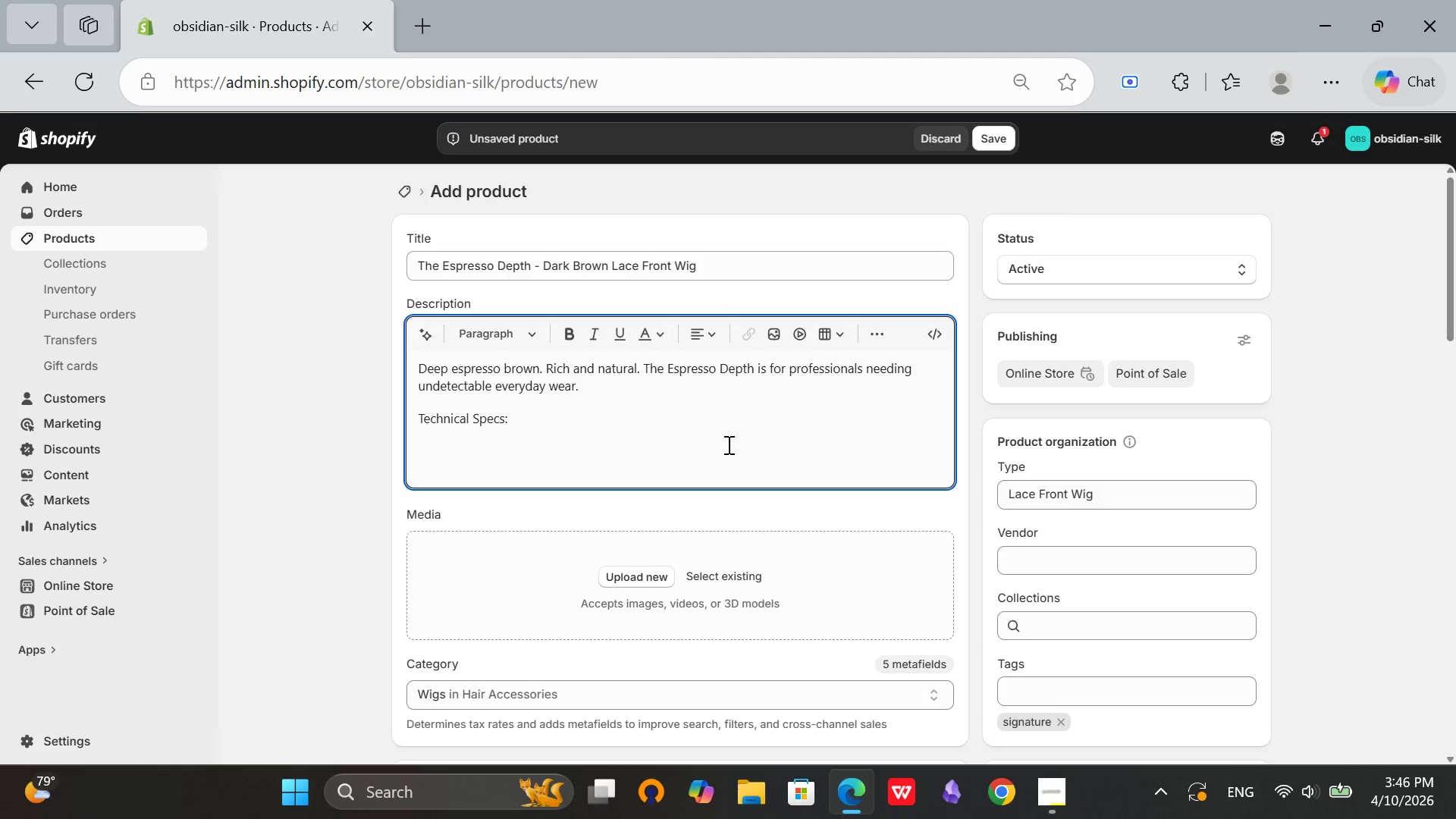 
 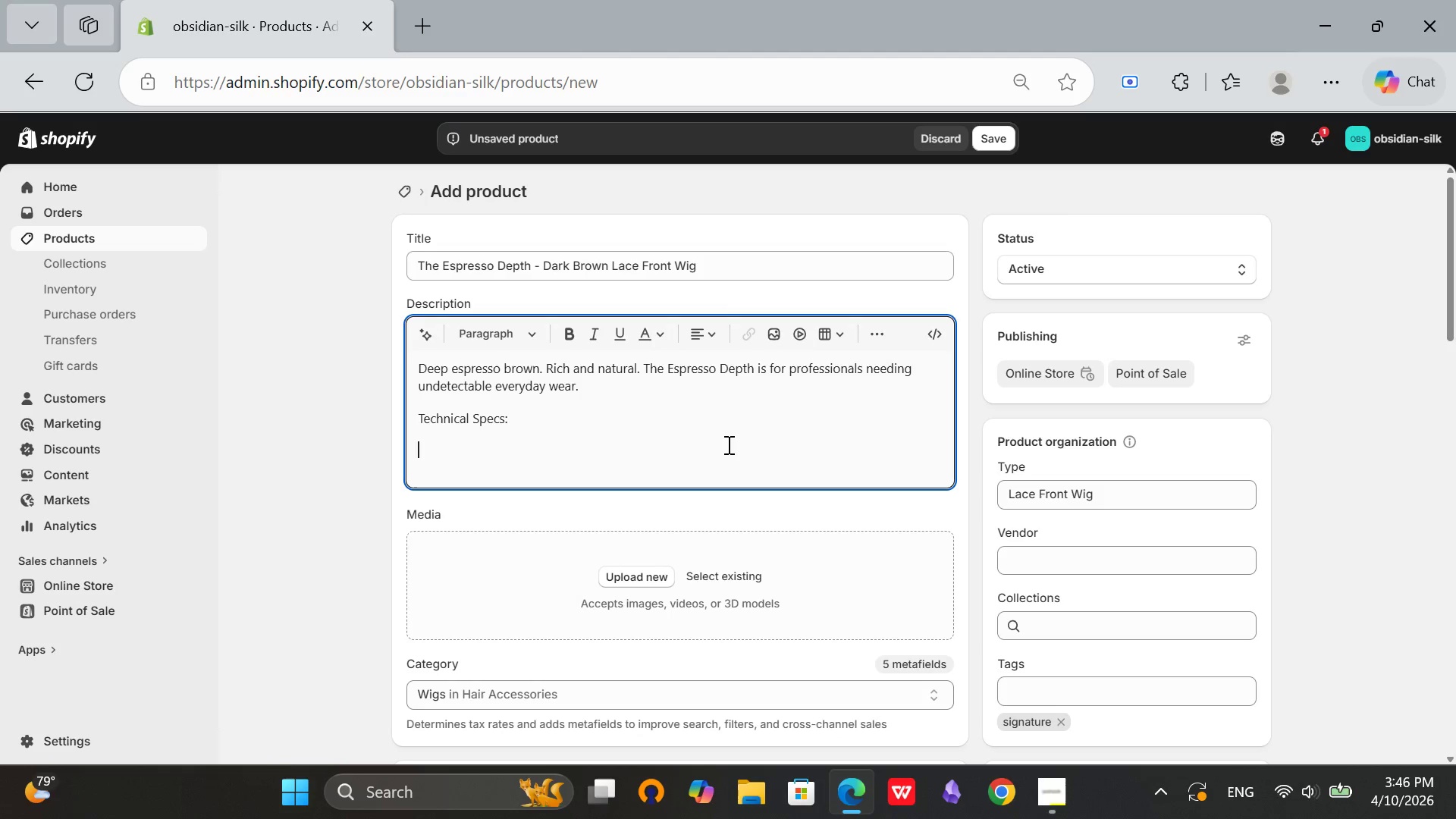 
key(Enter)
 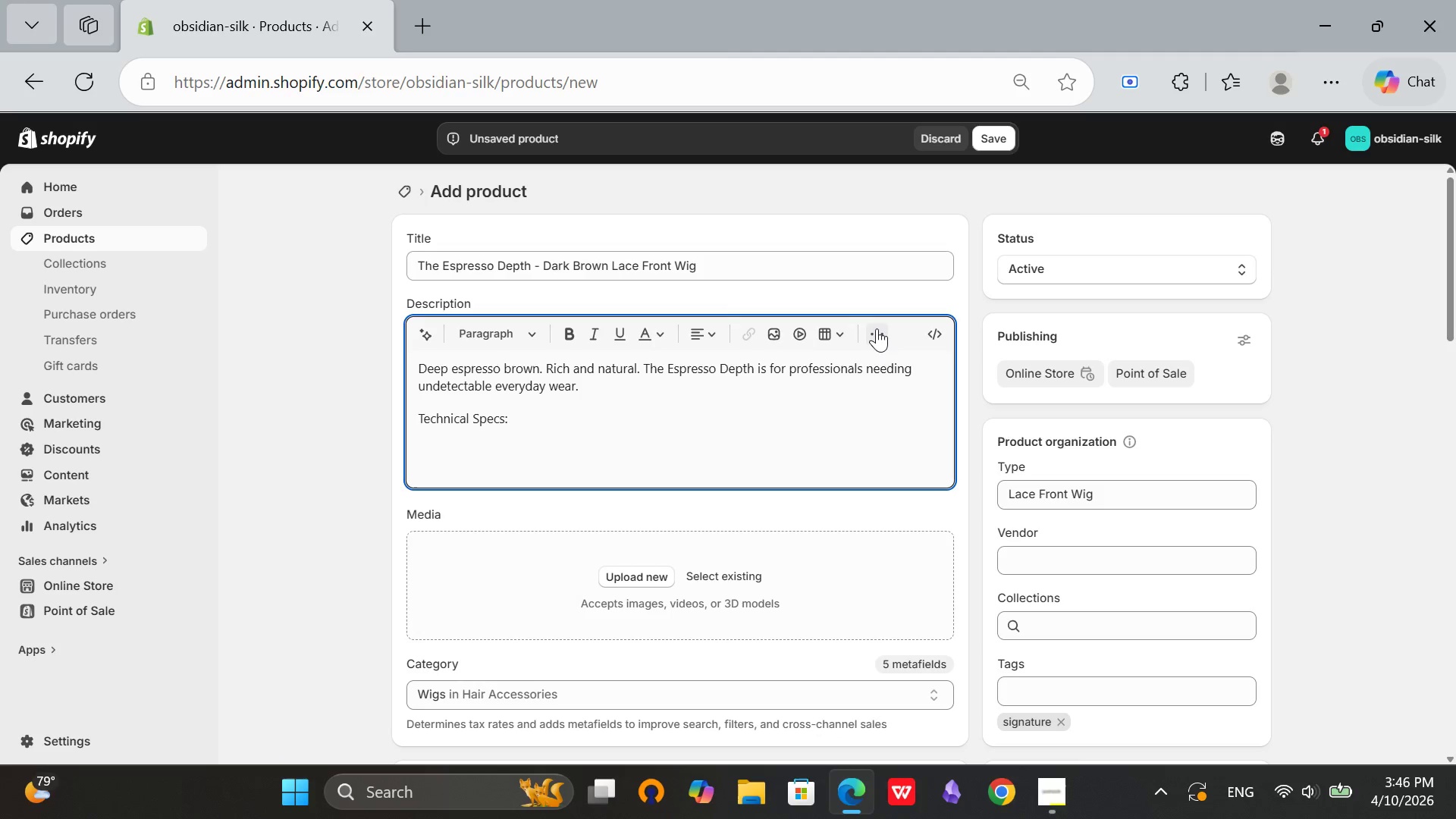 
left_click([877, 328])
 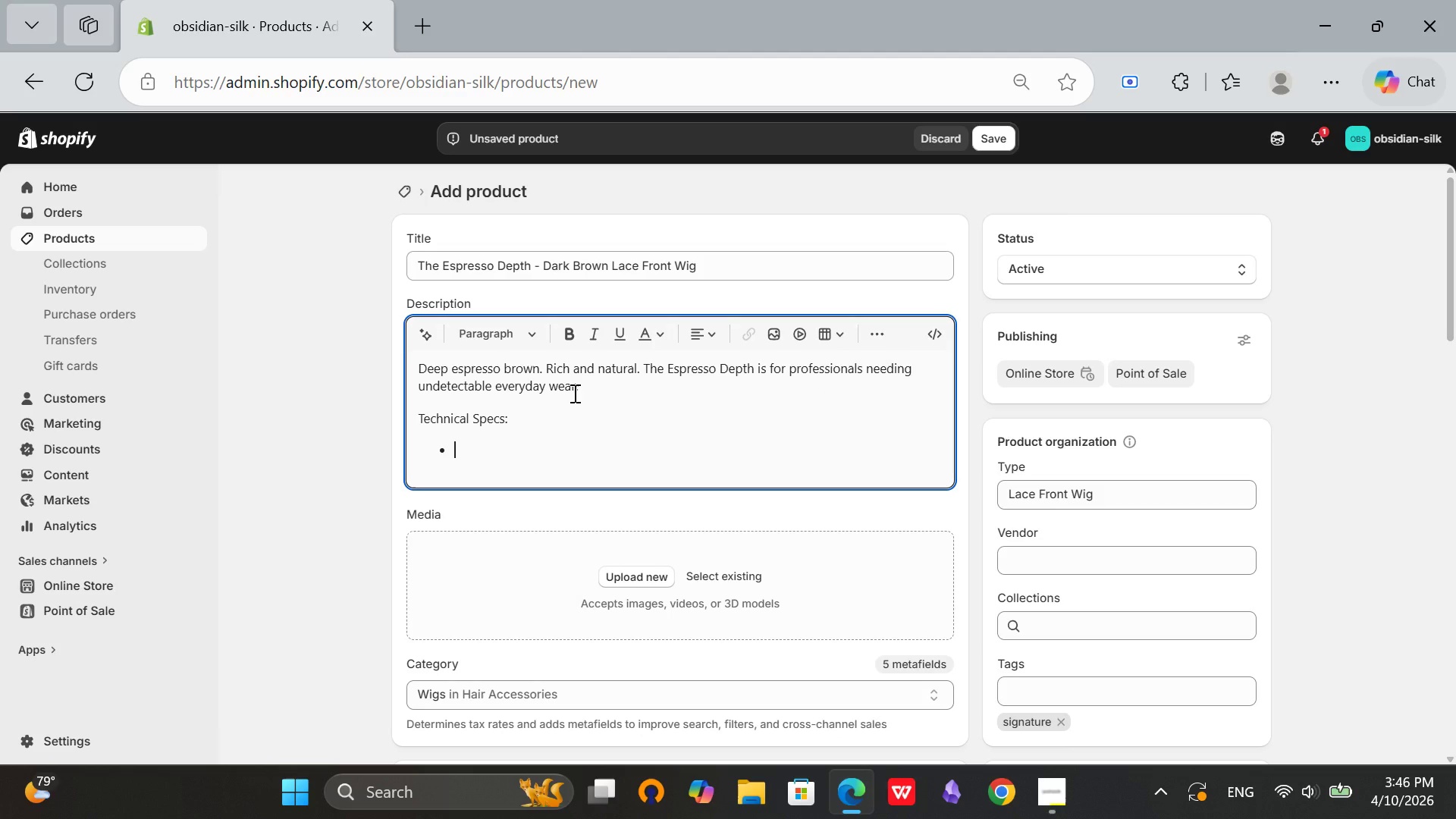 
left_click([813, 372])
 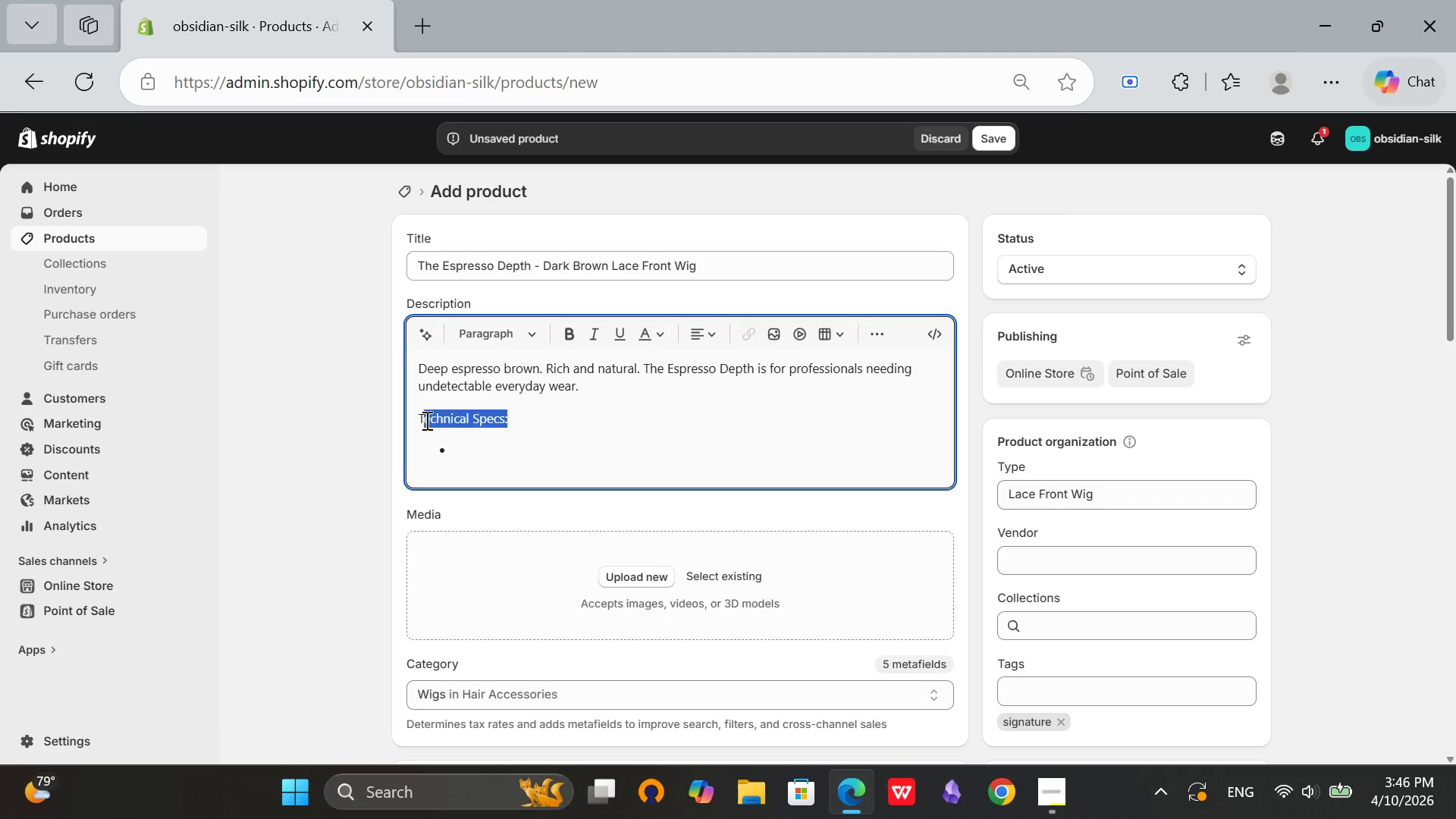 
left_click_drag(start_coordinate=[510, 419], to_coordinate=[394, 413])
 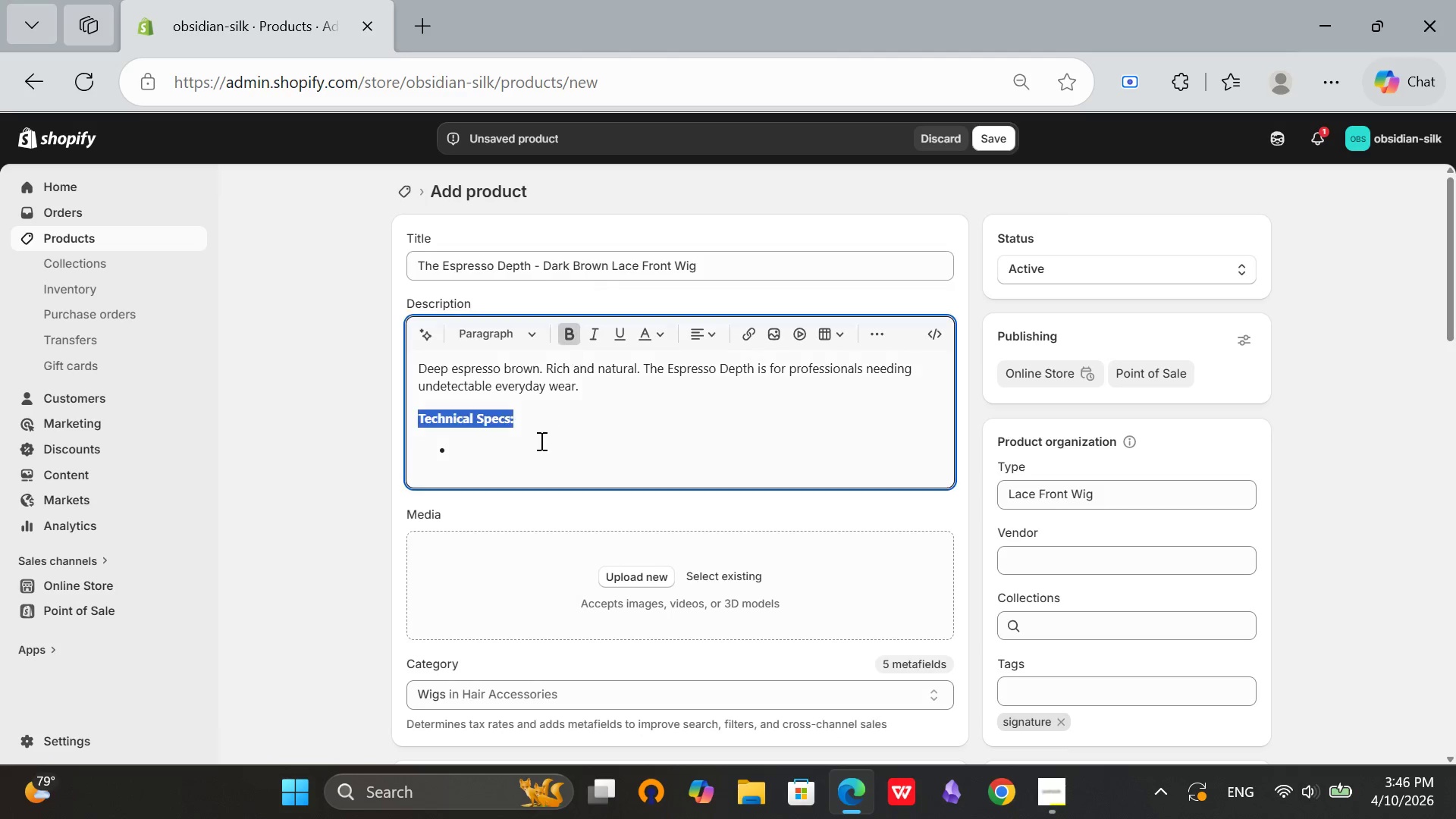 
left_click([576, 331])
 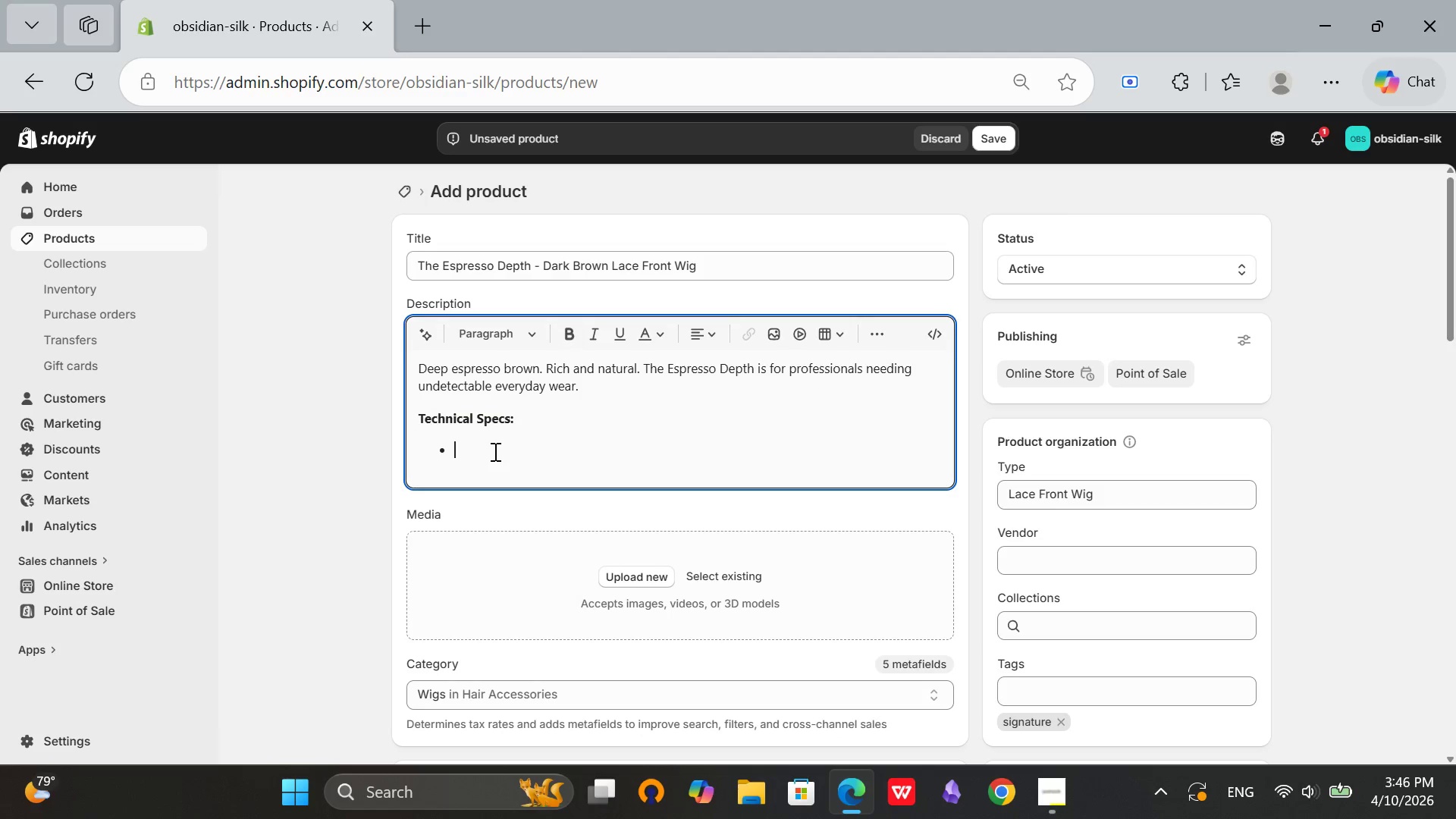 
left_click([494, 452])
 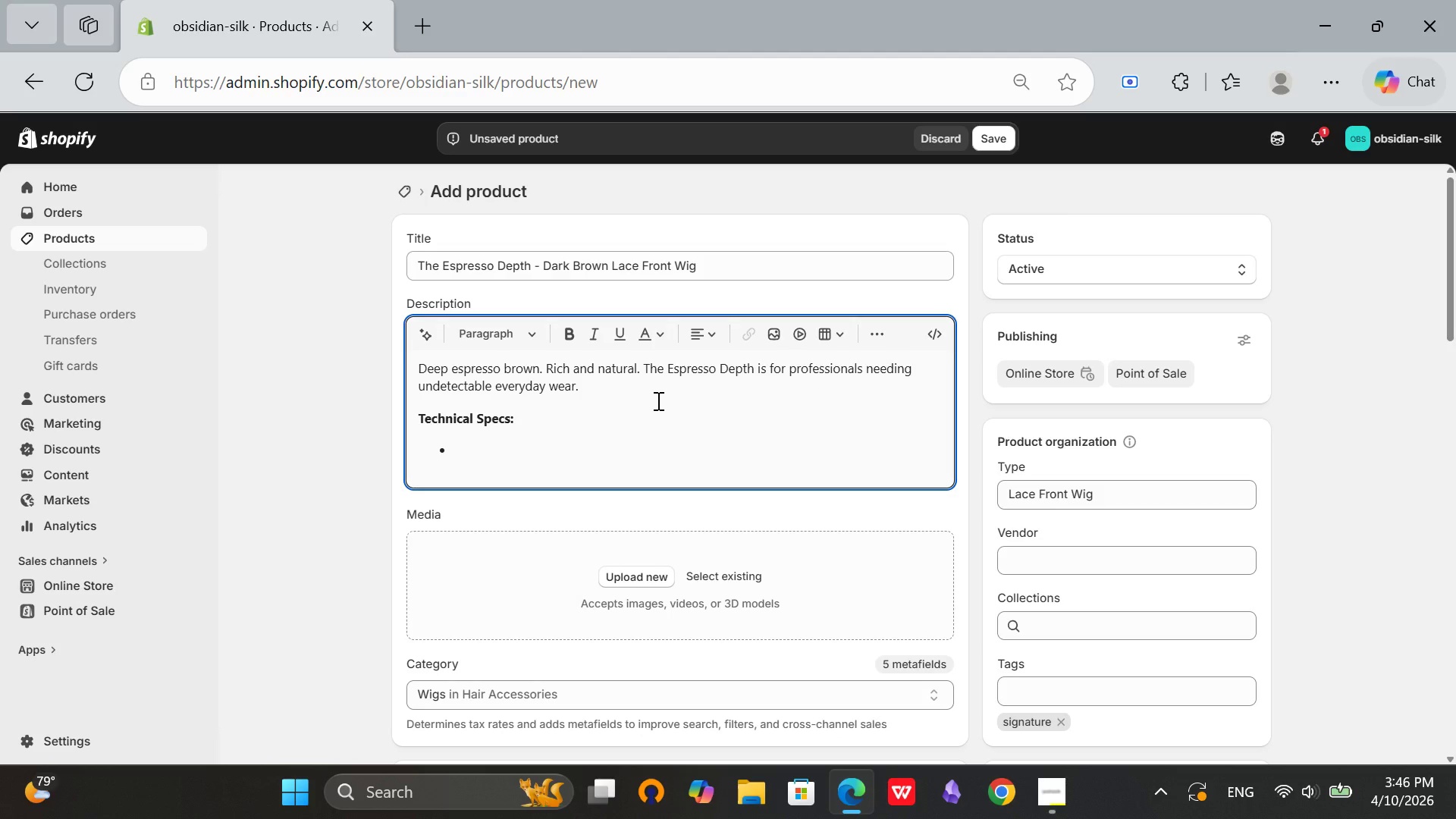 
type(Hair Origin: Indian virgin hair)
 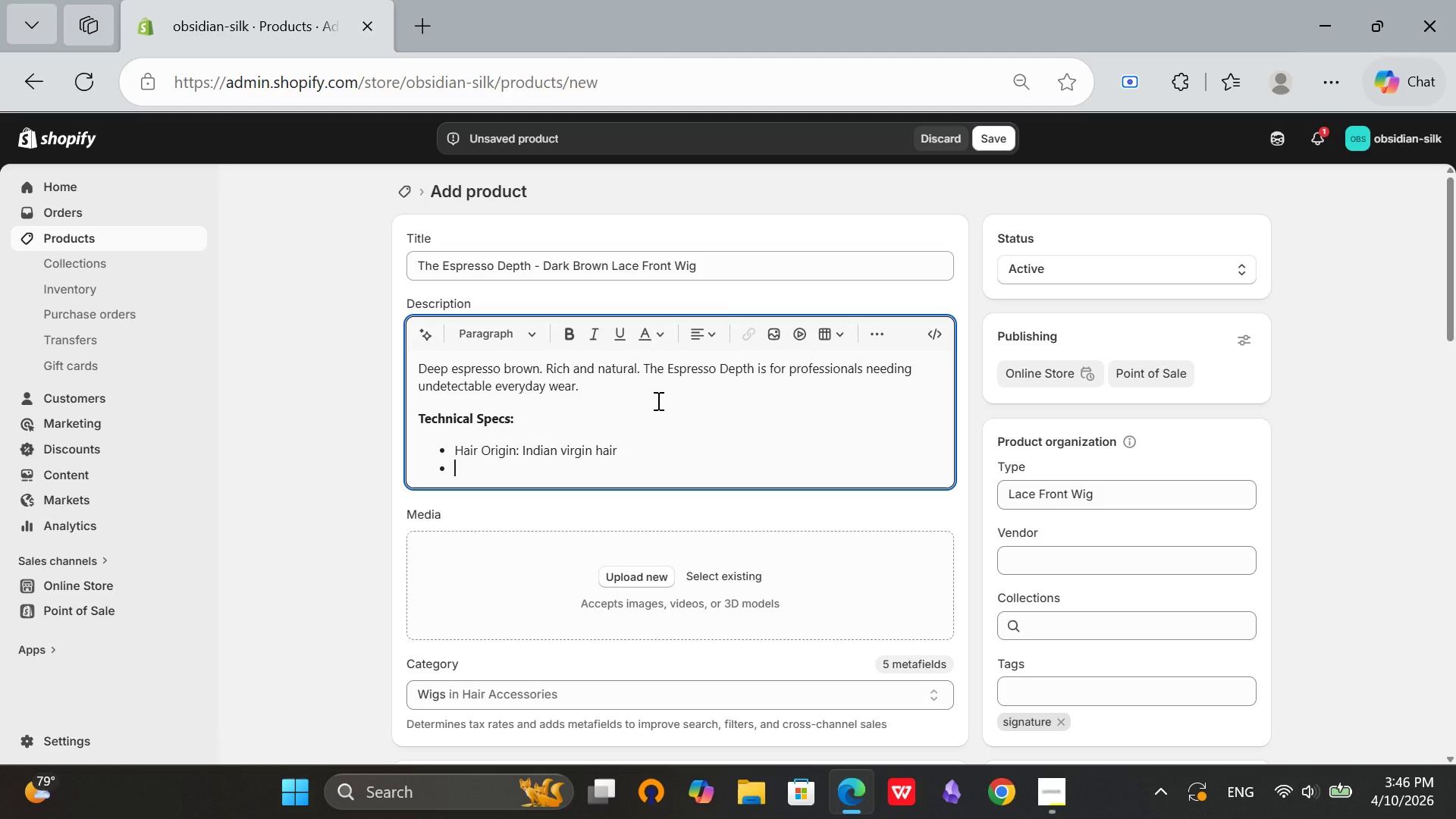 
key(Enter)
 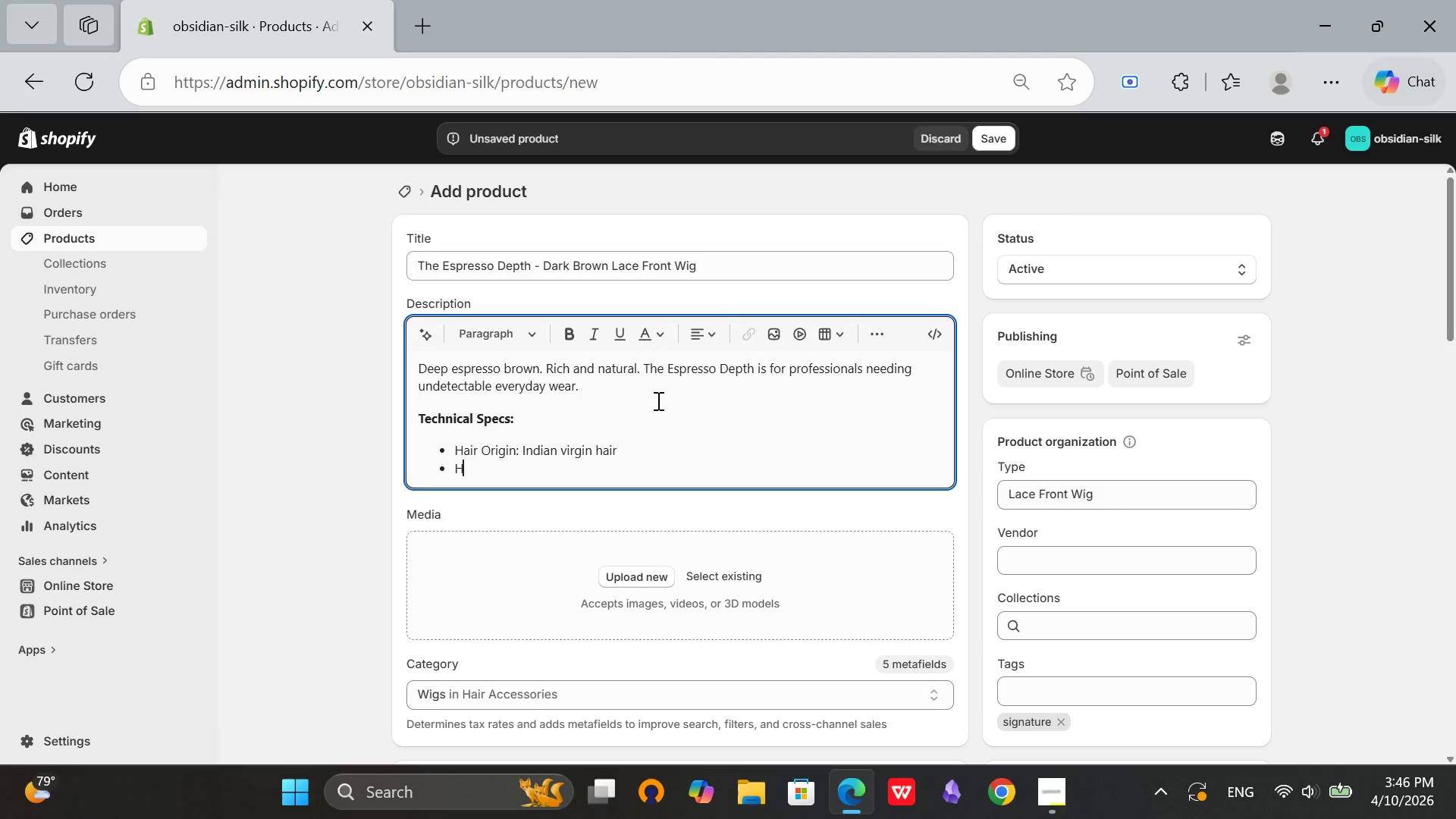 
type(Heat Resistance: Up to )
 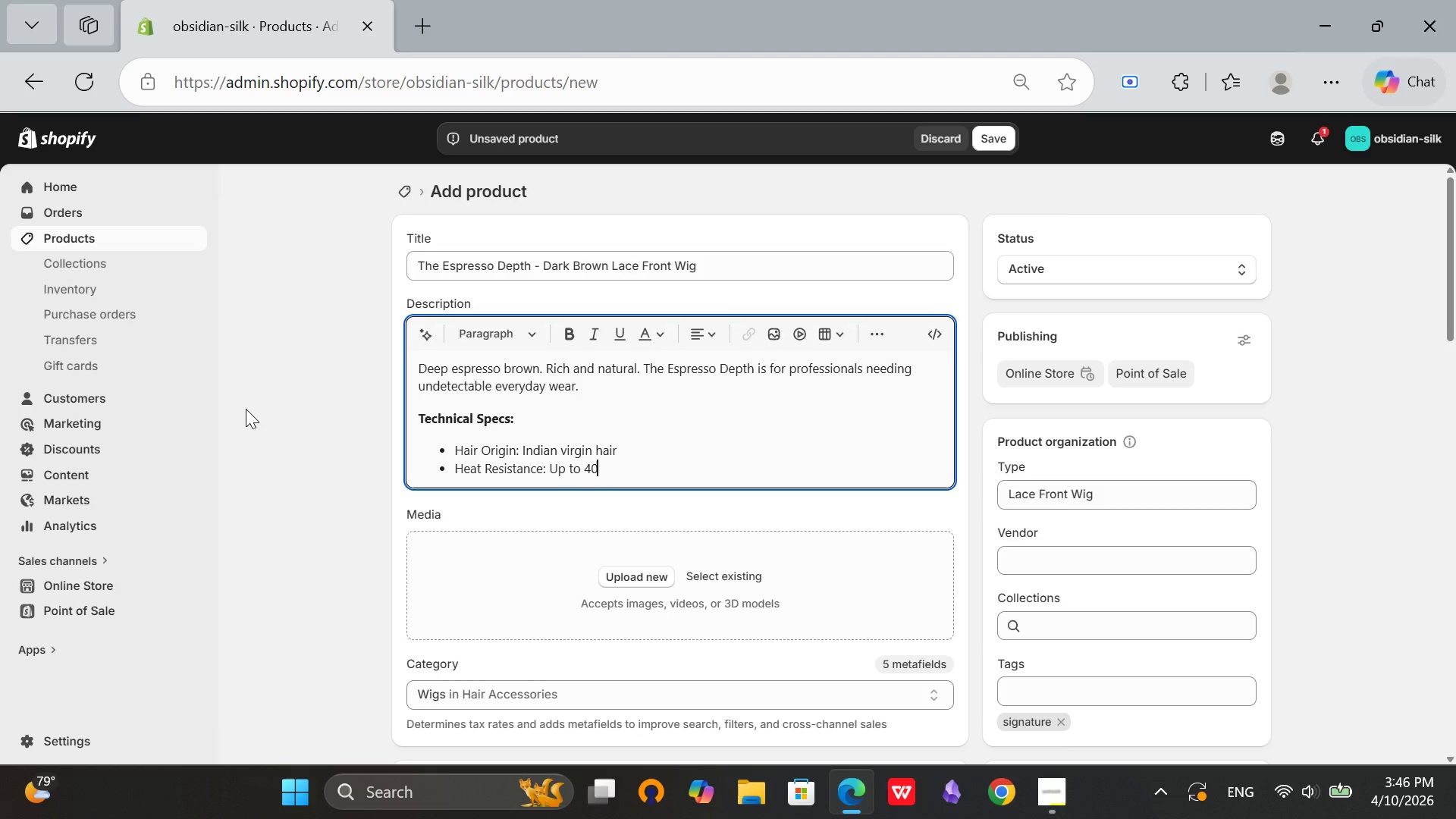 
type(400 degrees Fahrenheit )
 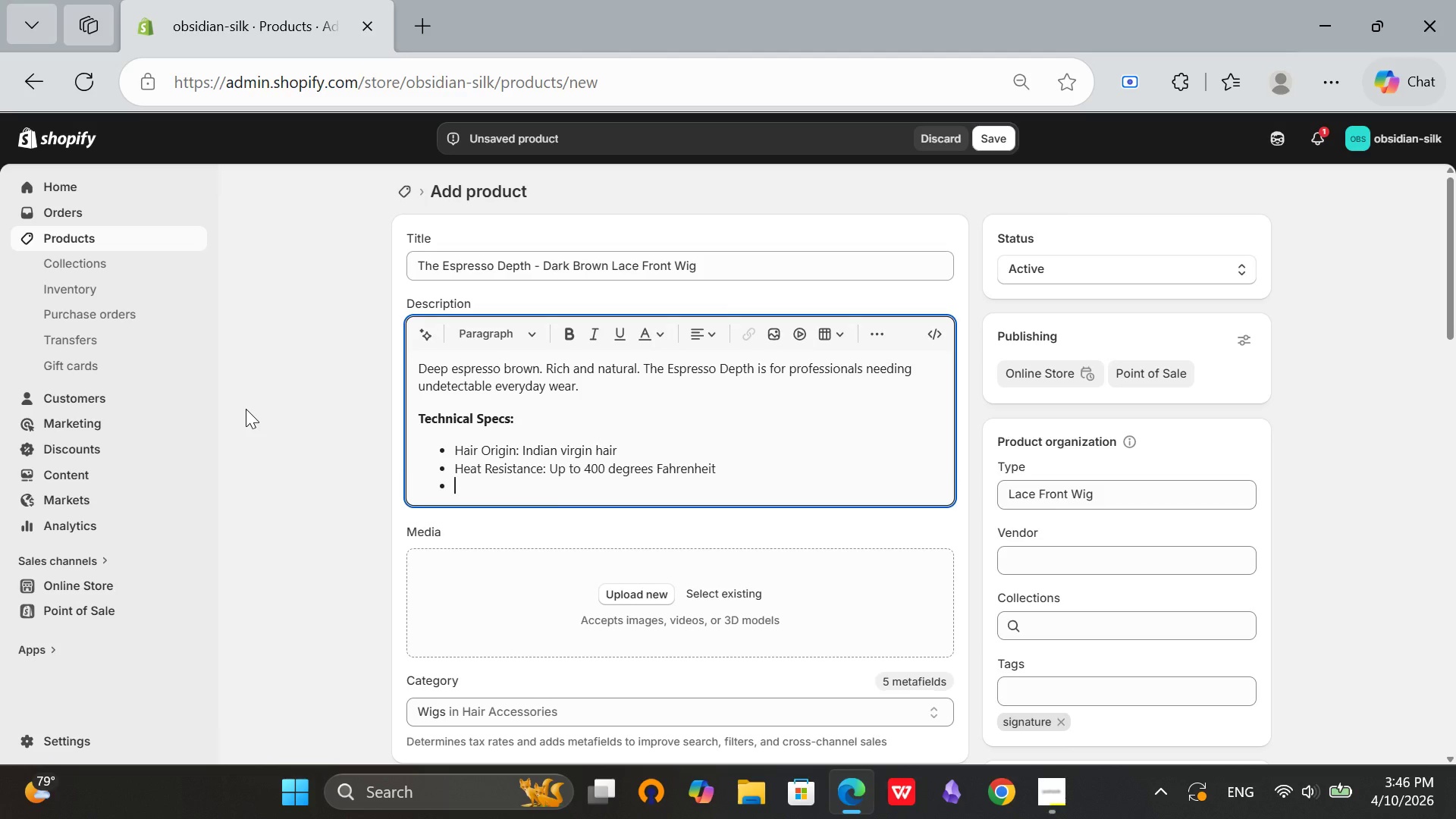 
key(Enter)
 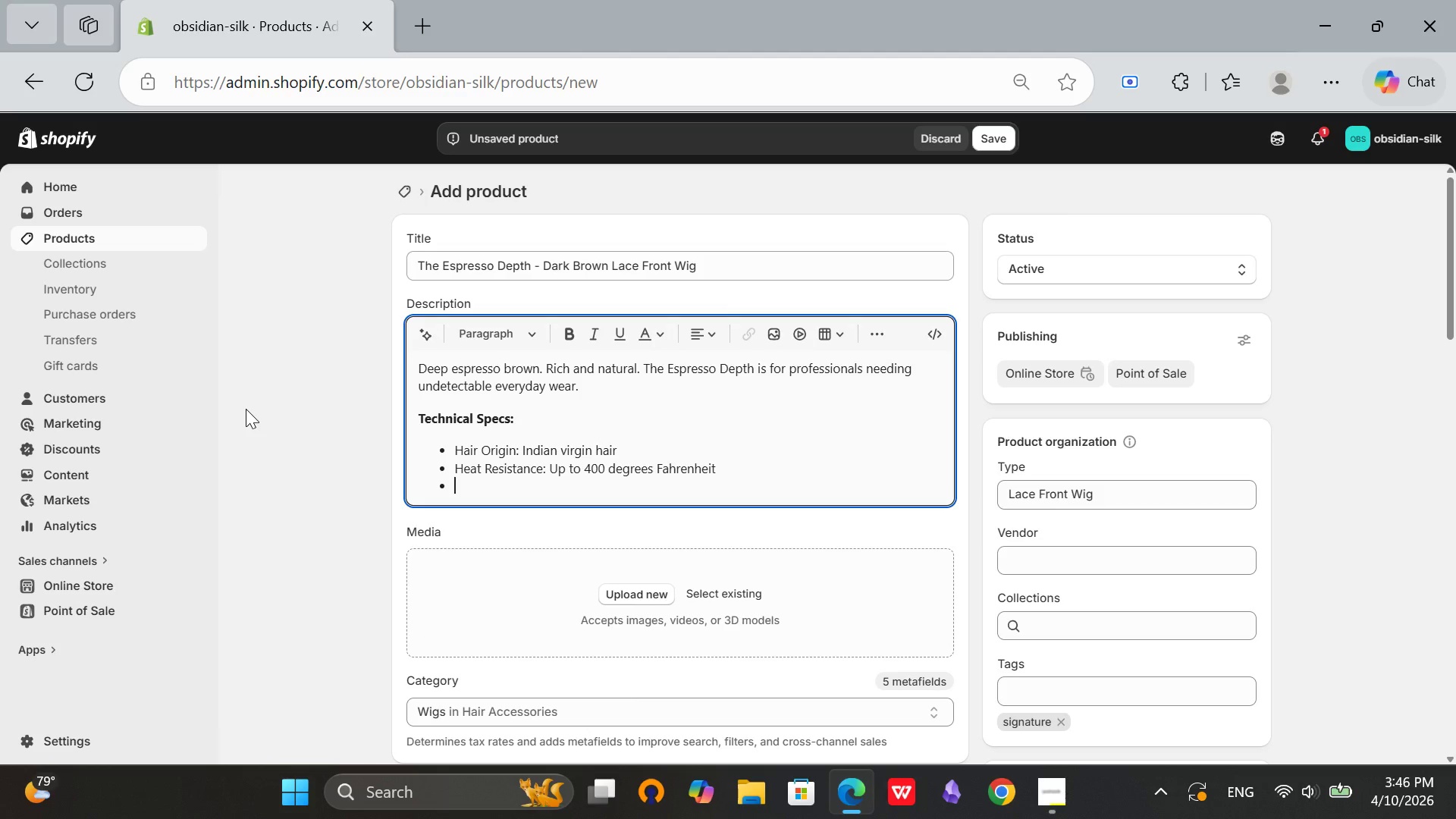 
type(Knot Bleaching: Yes)
 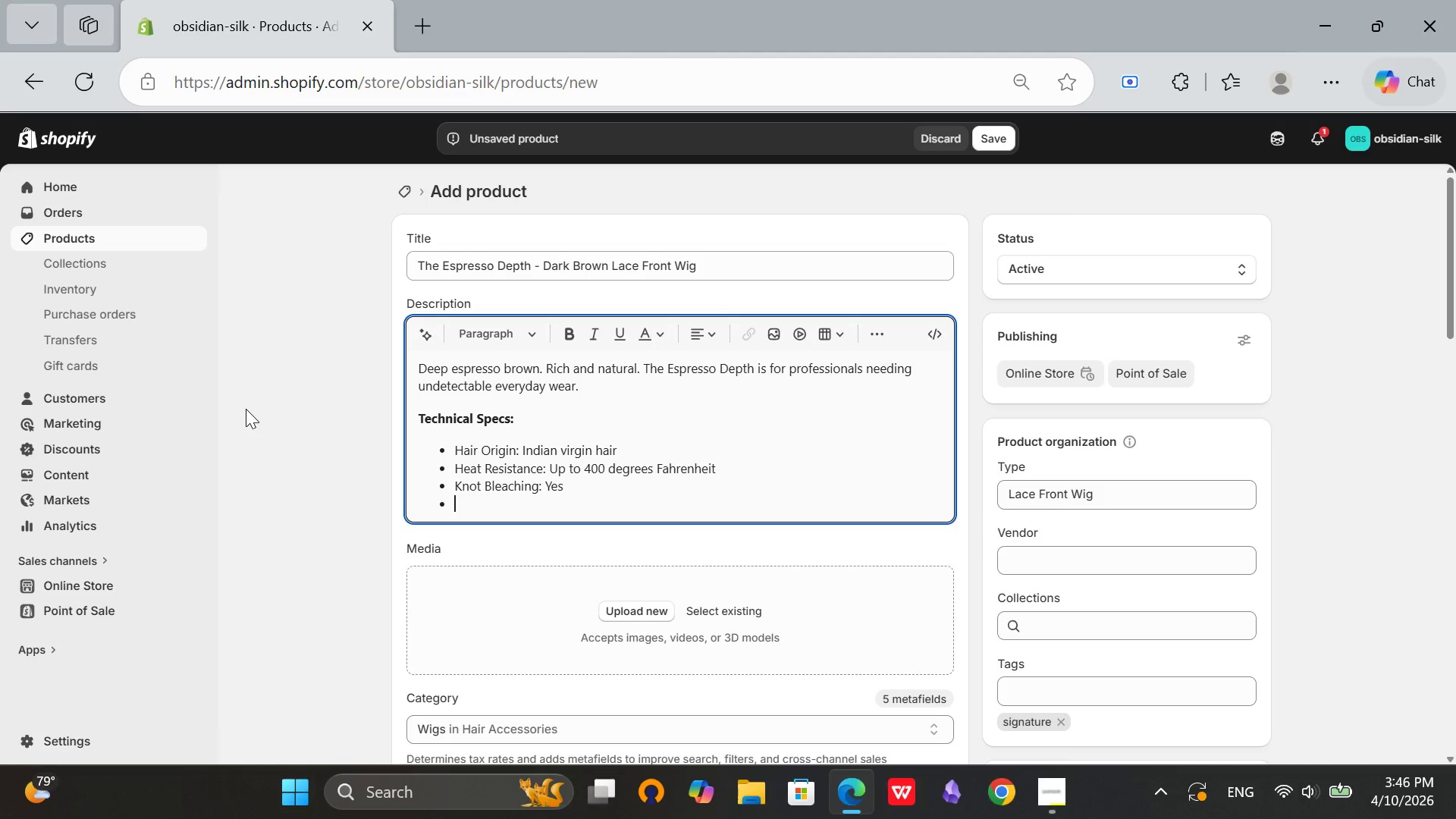 
key(Enter)
 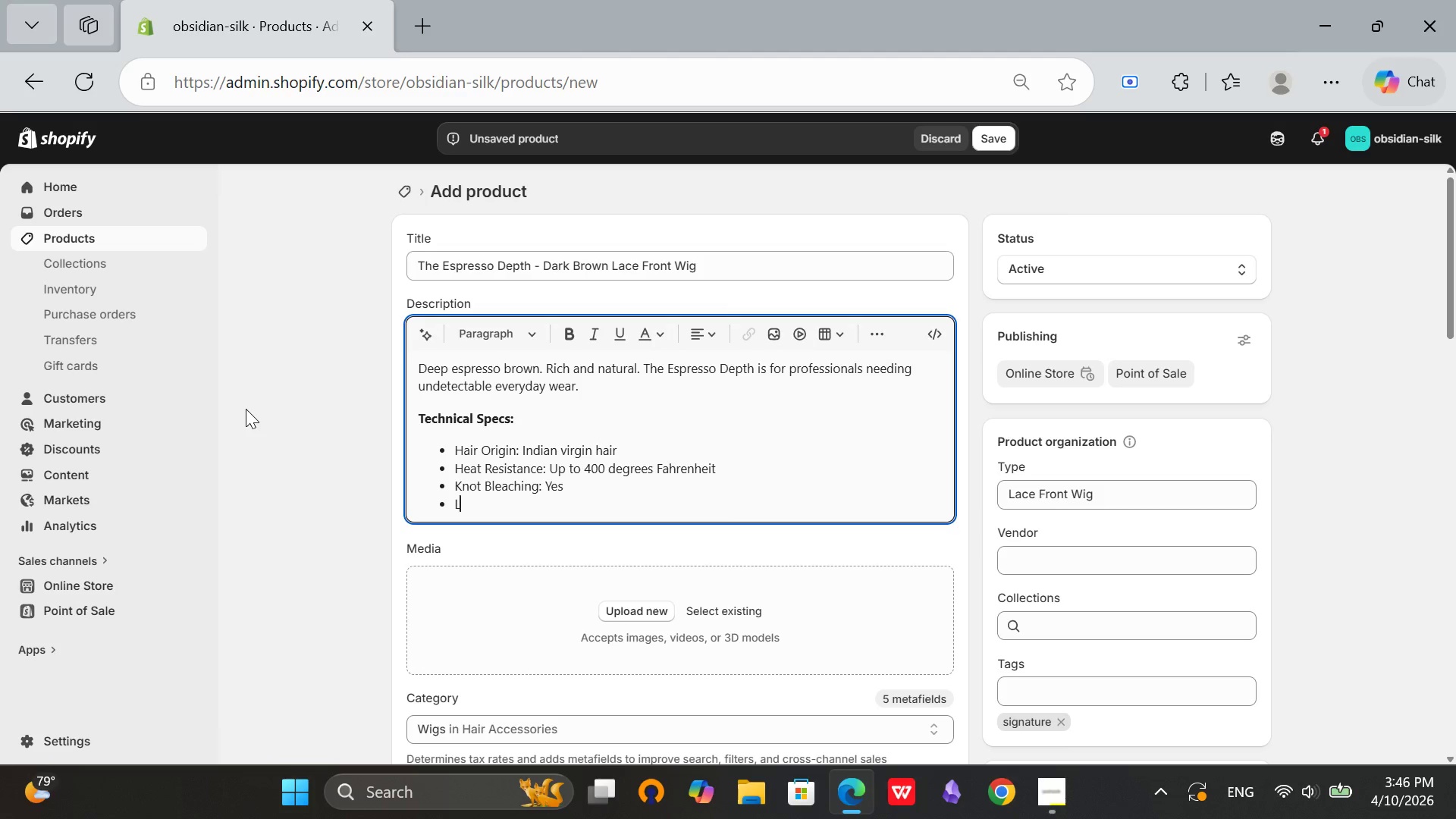 
type(Lace Type: HD Lc)
key(Backspace)
type(a)
key(Backspace)
type(ace, Swiss Lace, or Silk Top)
 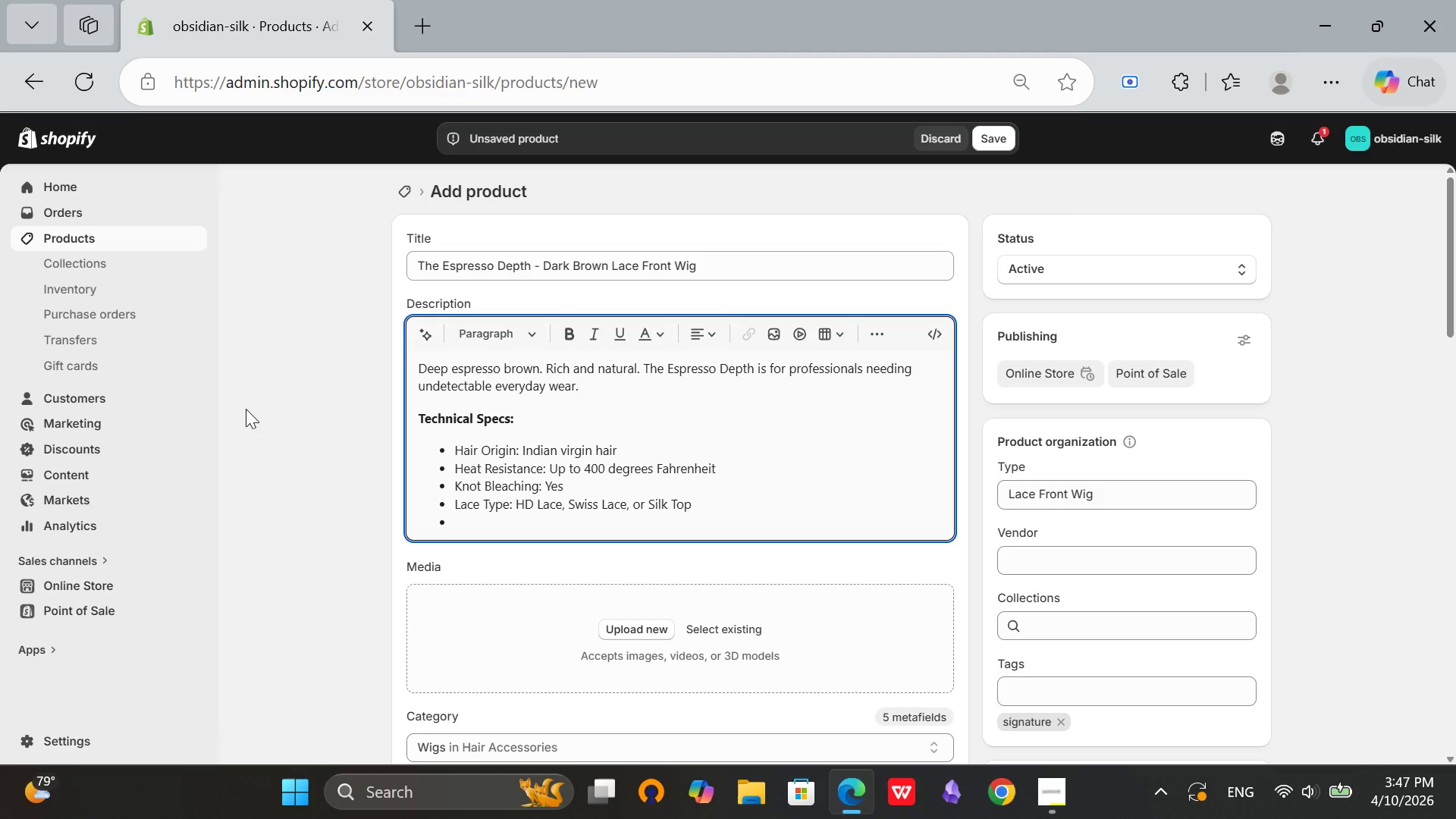 
 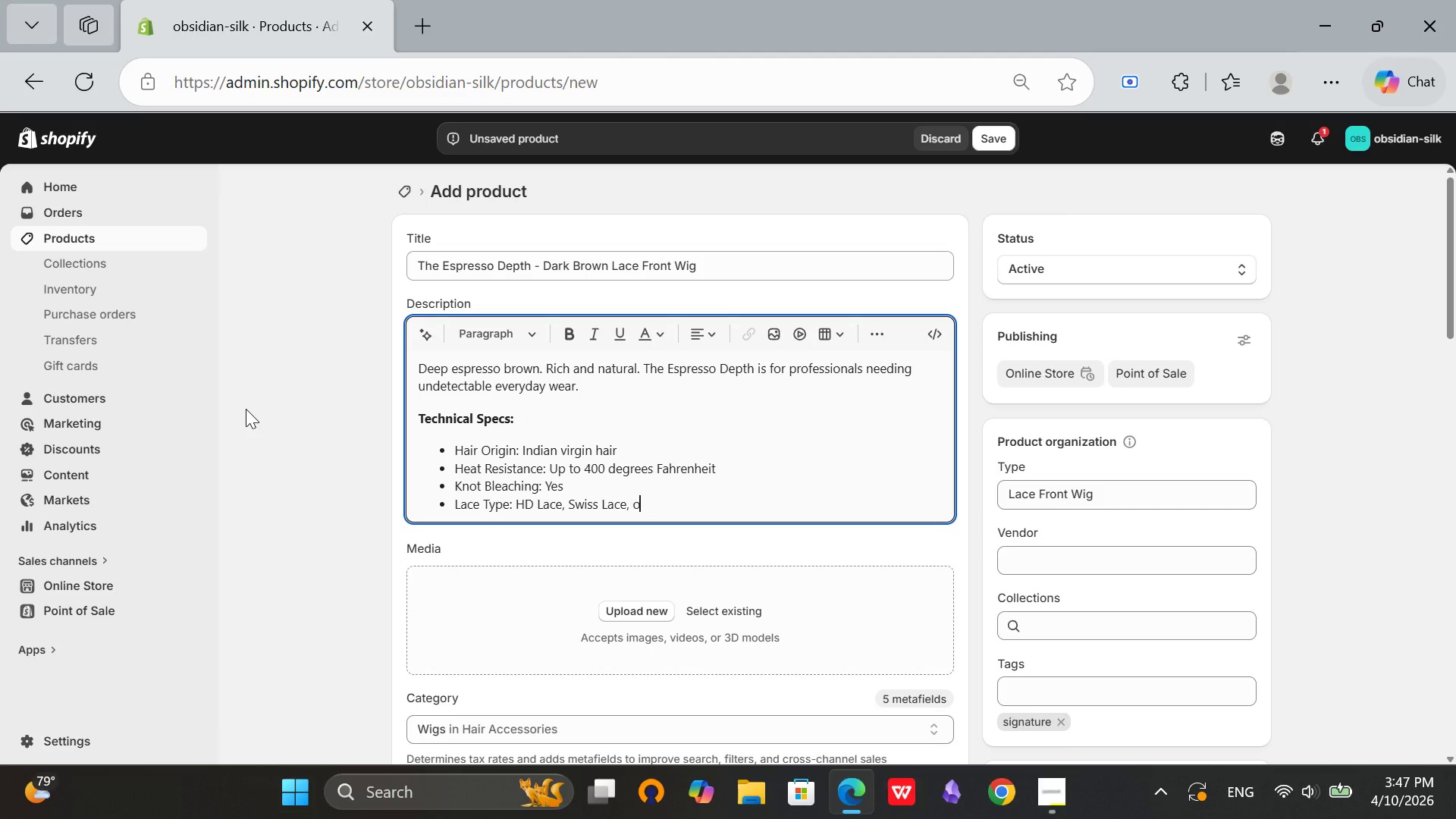 
key(Enter)
 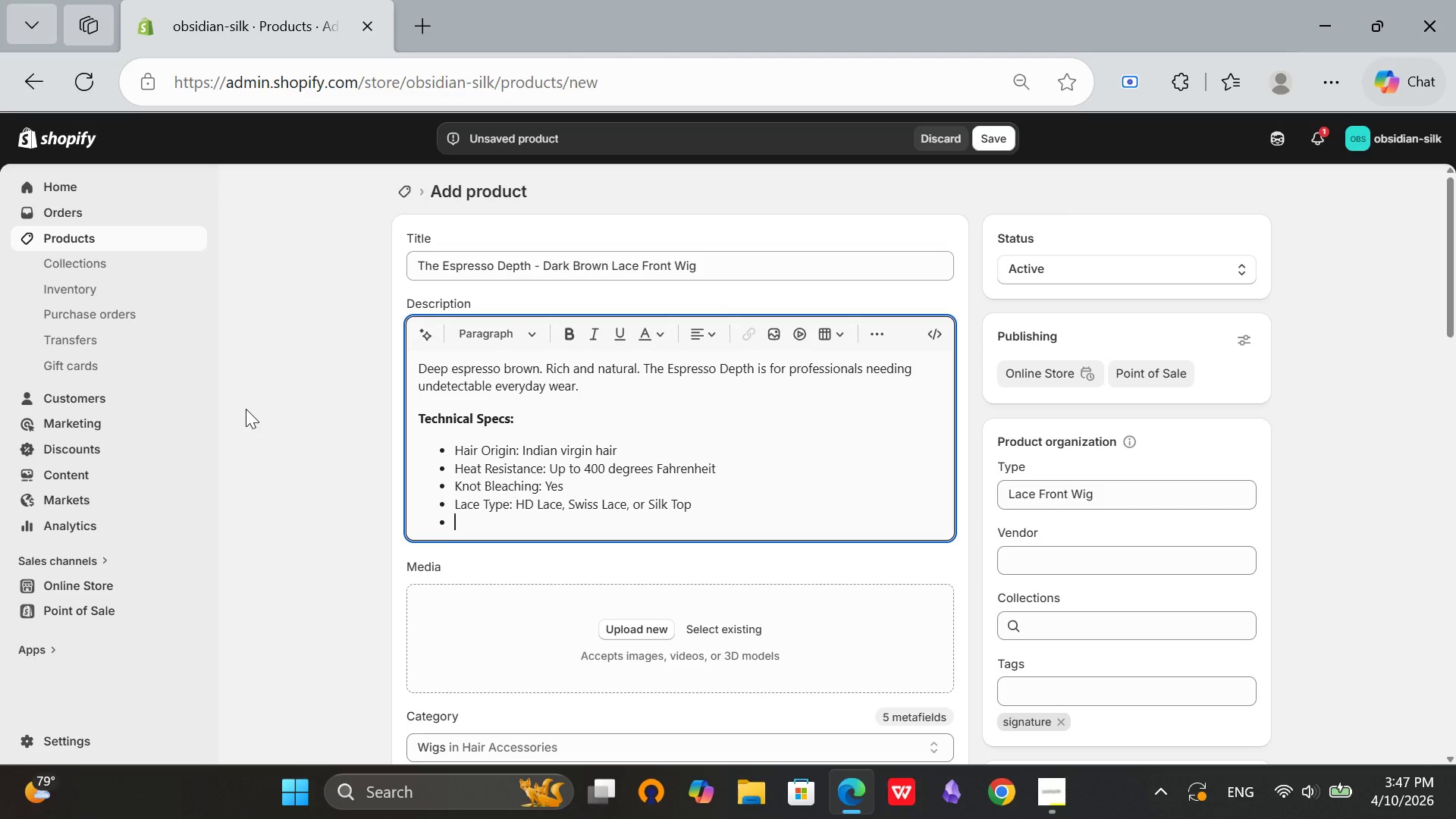 
type(Density: 130% to 180%)
 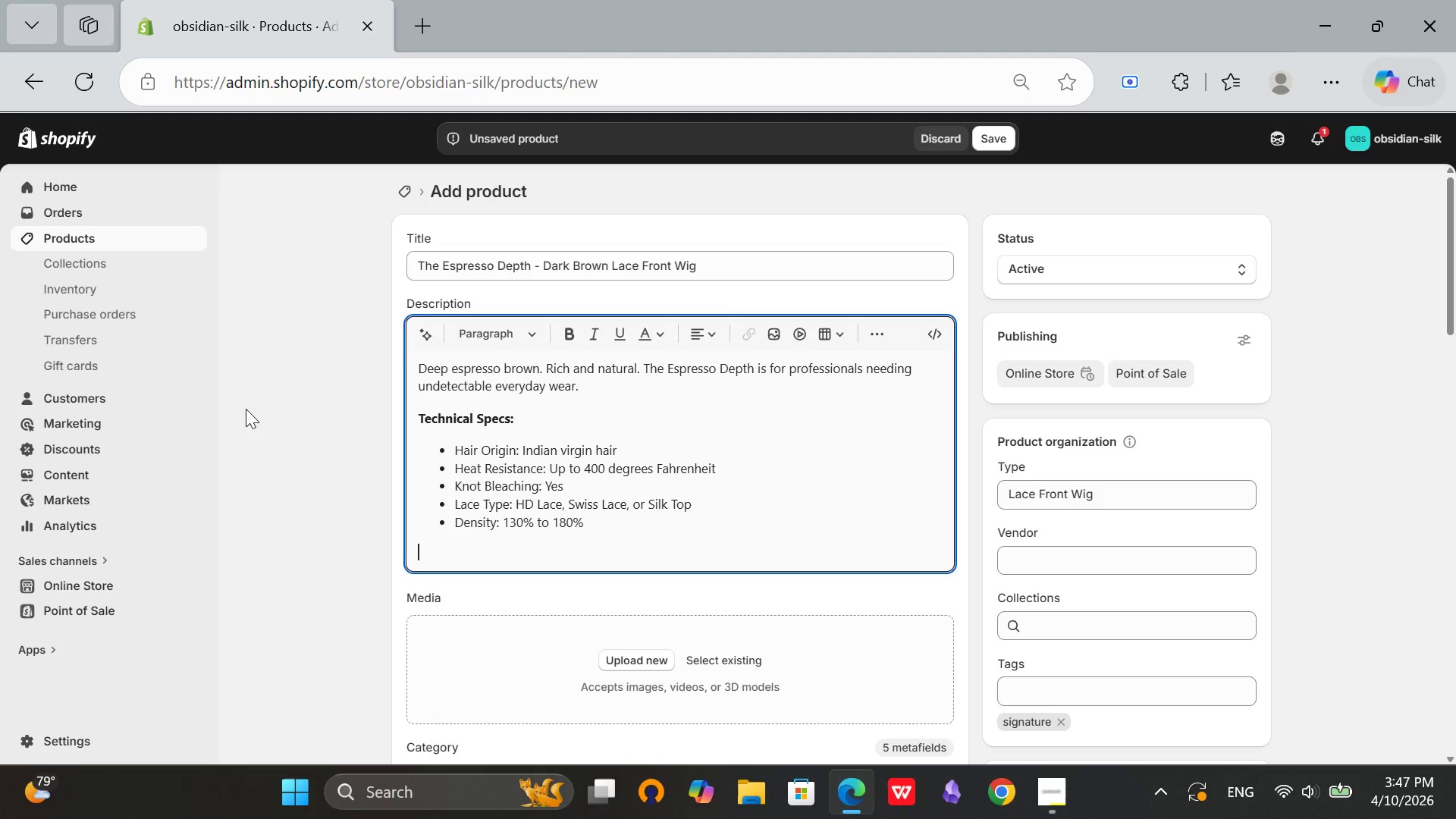 
key(Enter)
 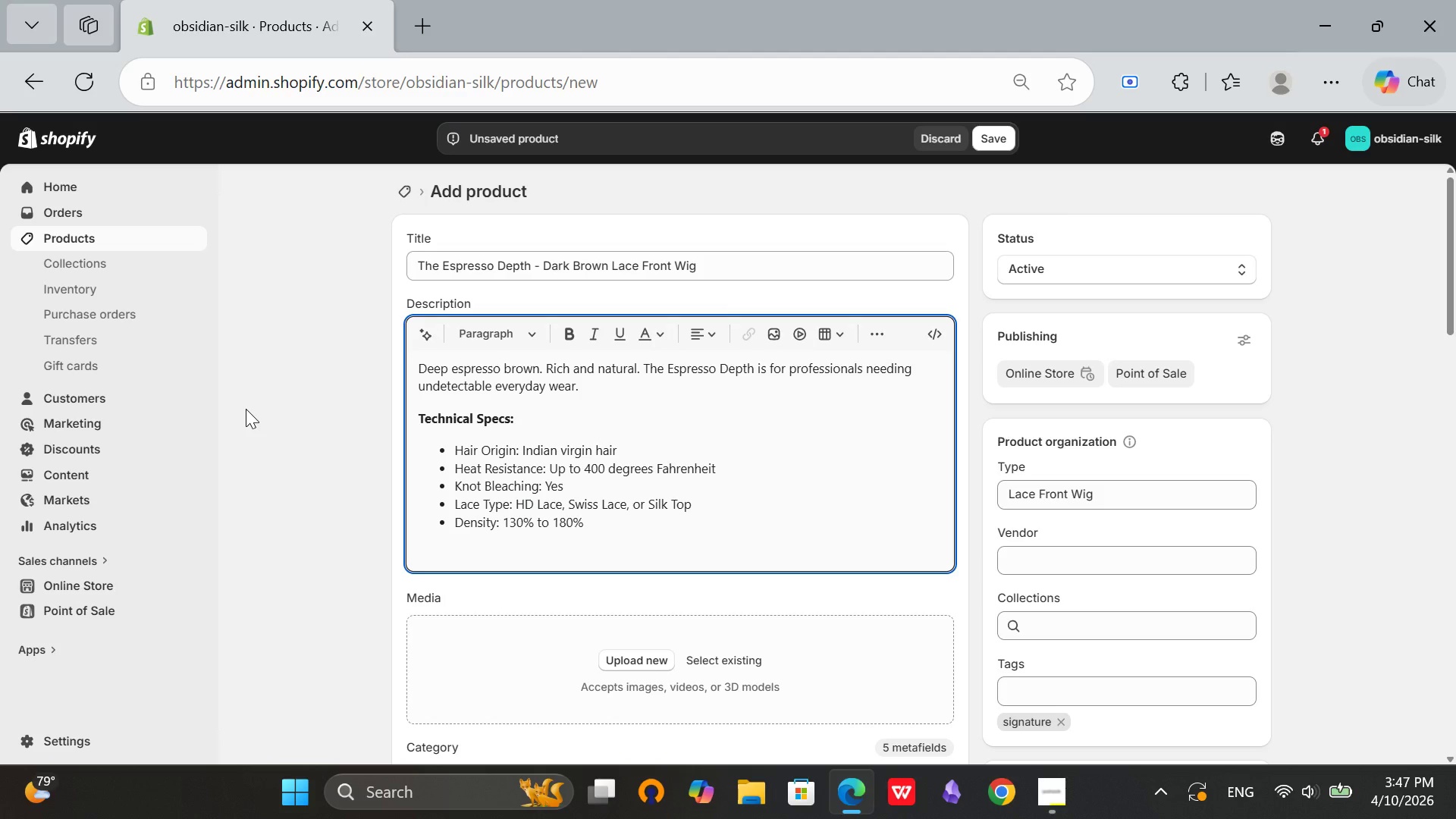 
key(Enter)
 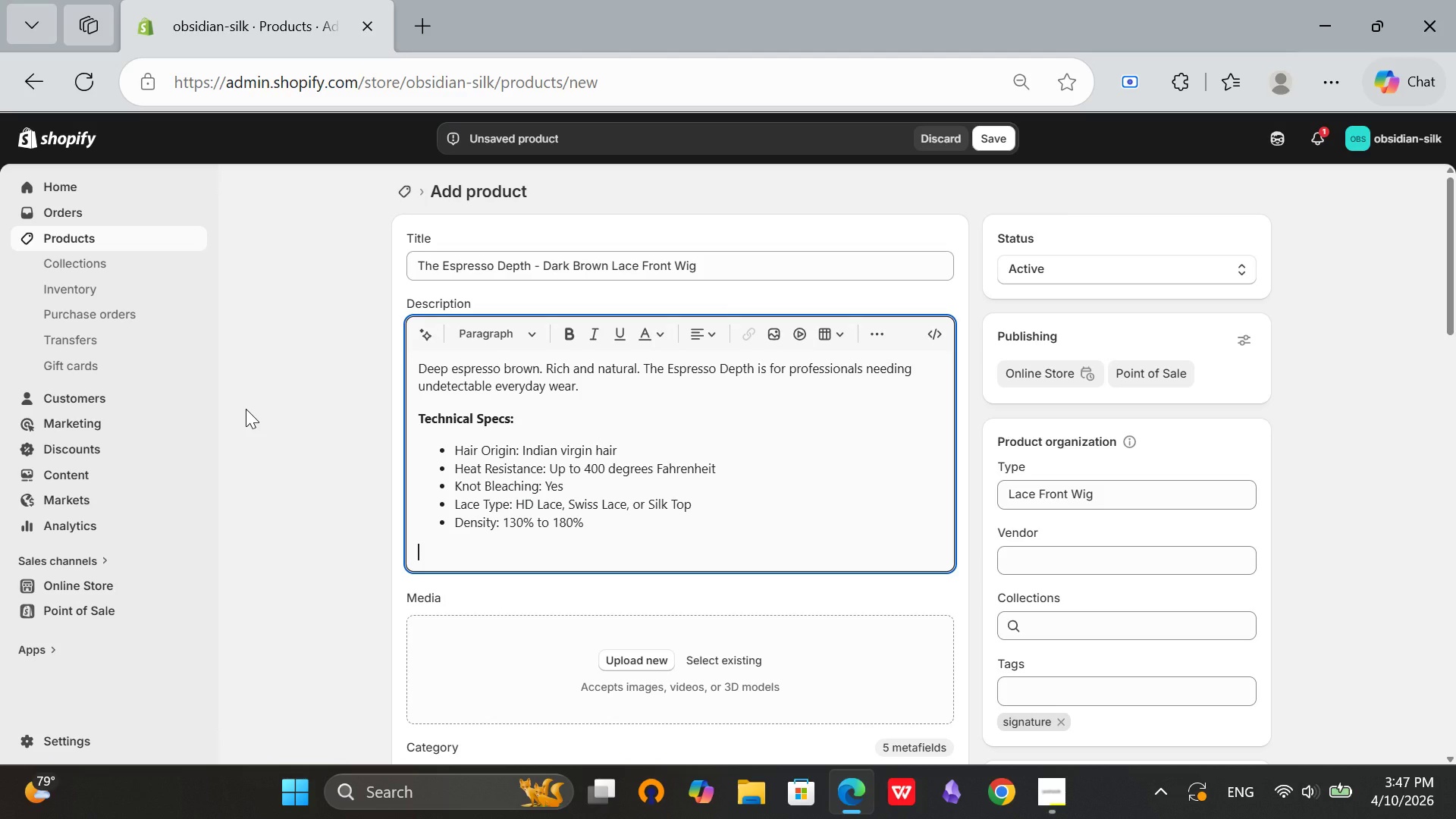 
type(Care Instructions:)
 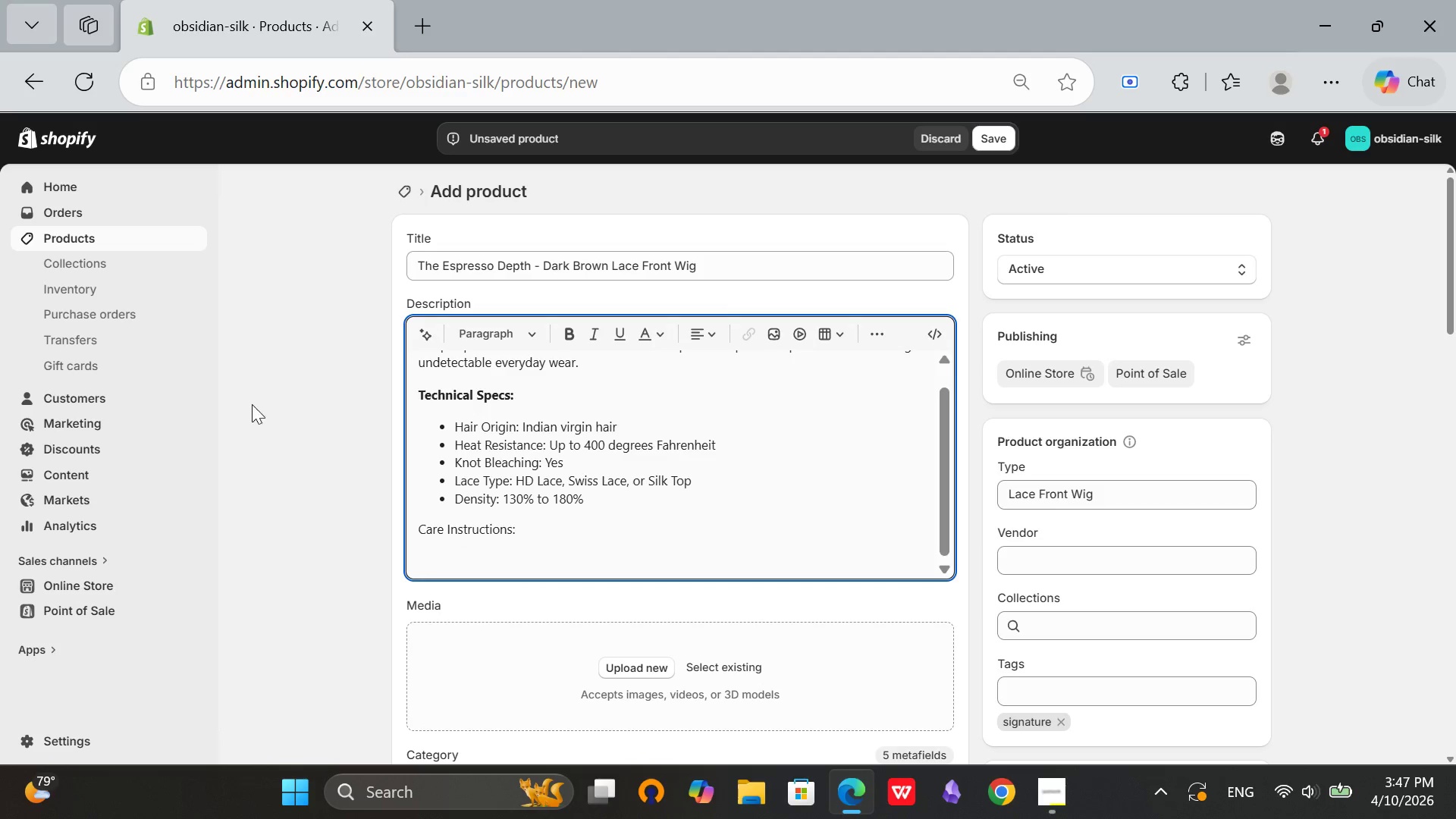 
 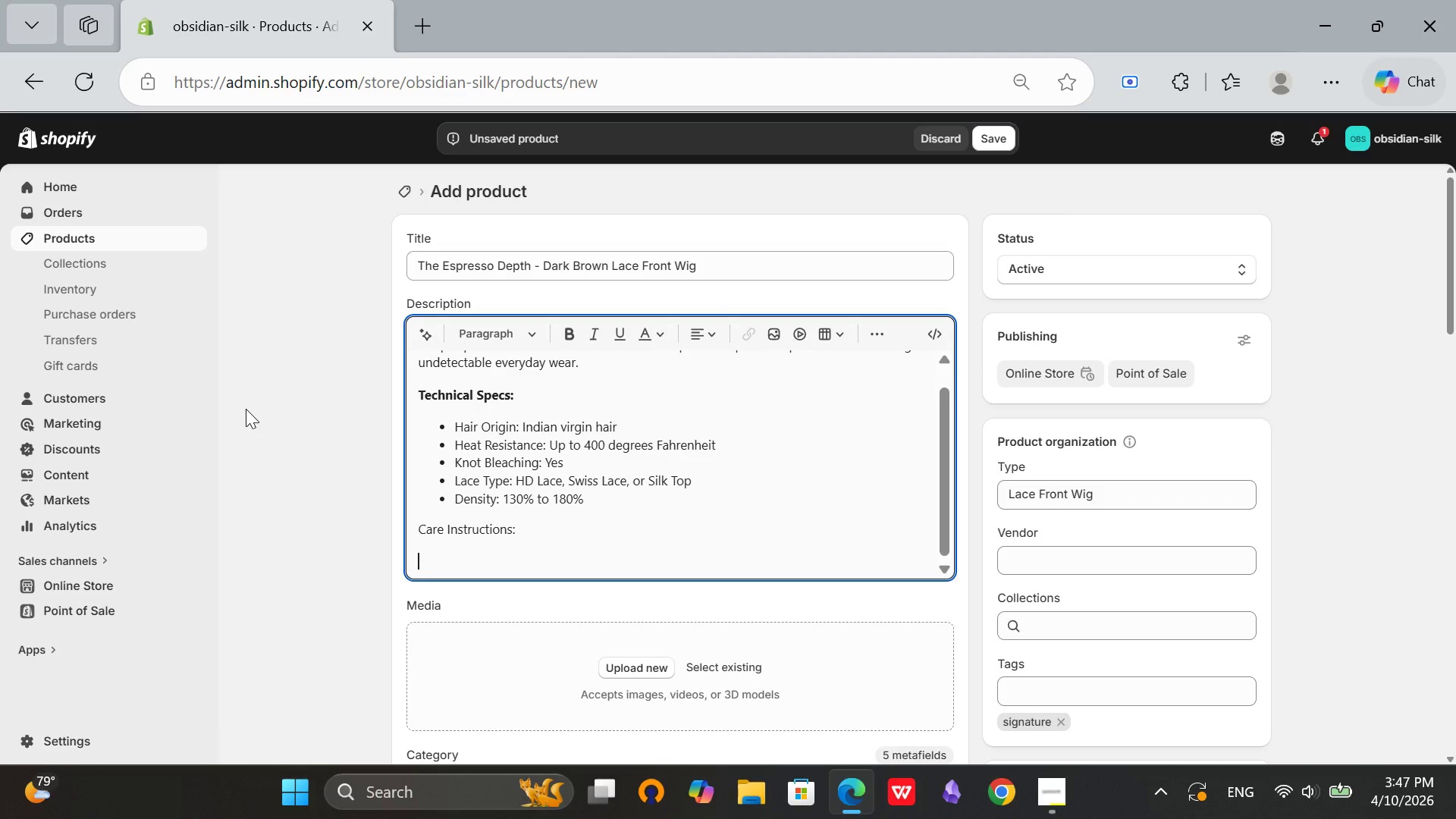 
key(Enter)
 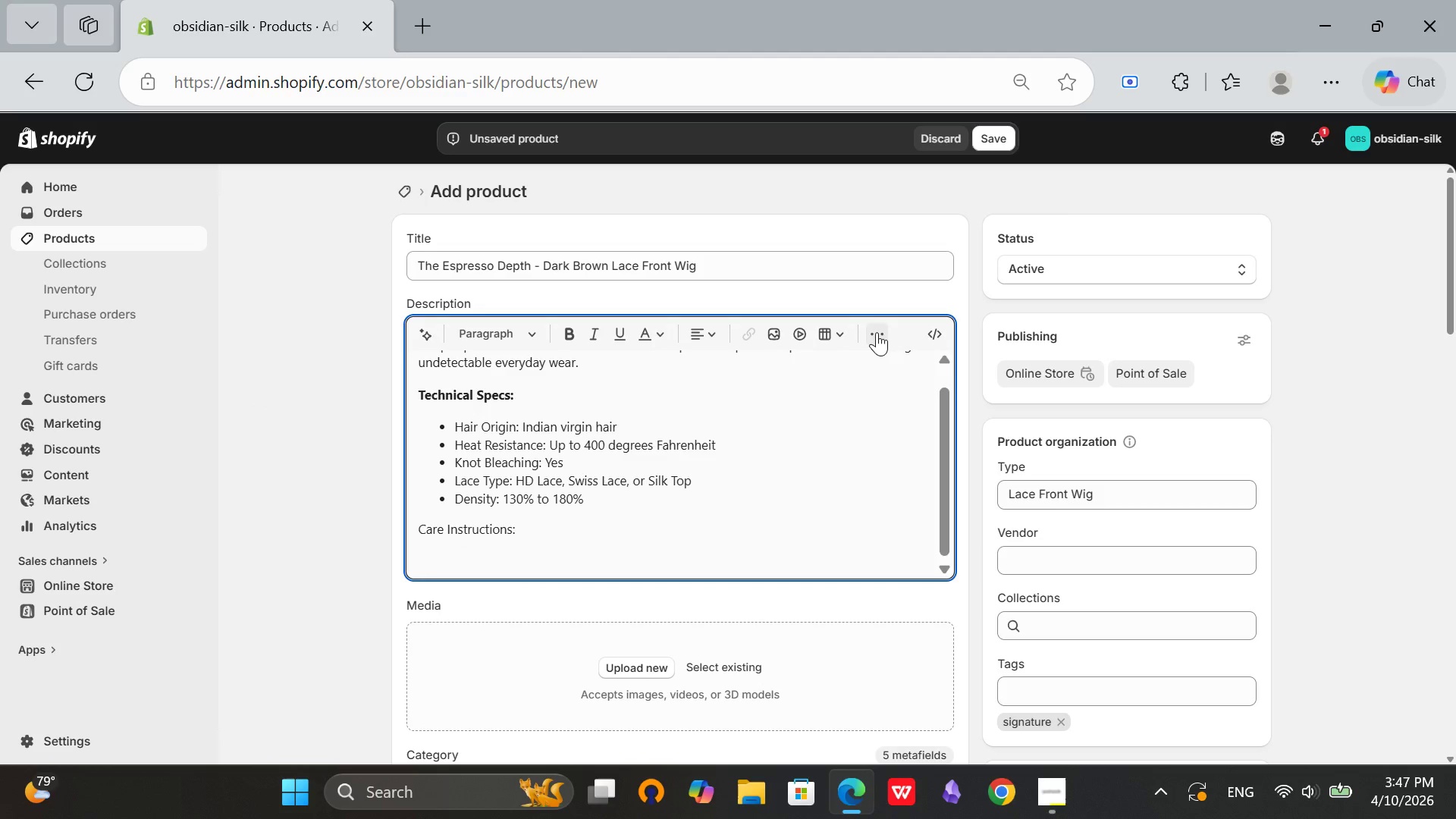 
left_click([877, 332])
 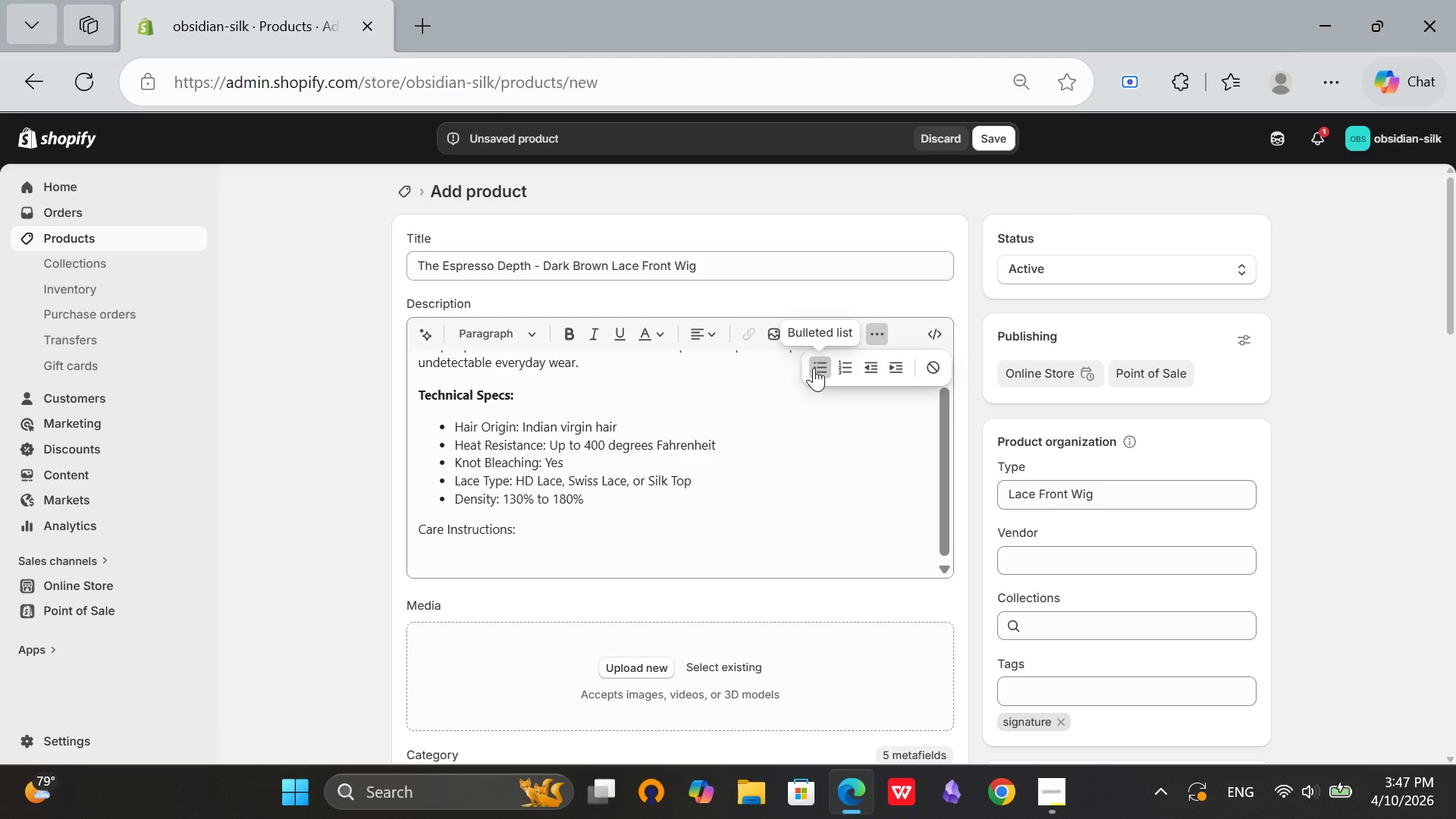 
left_click([814, 368])
 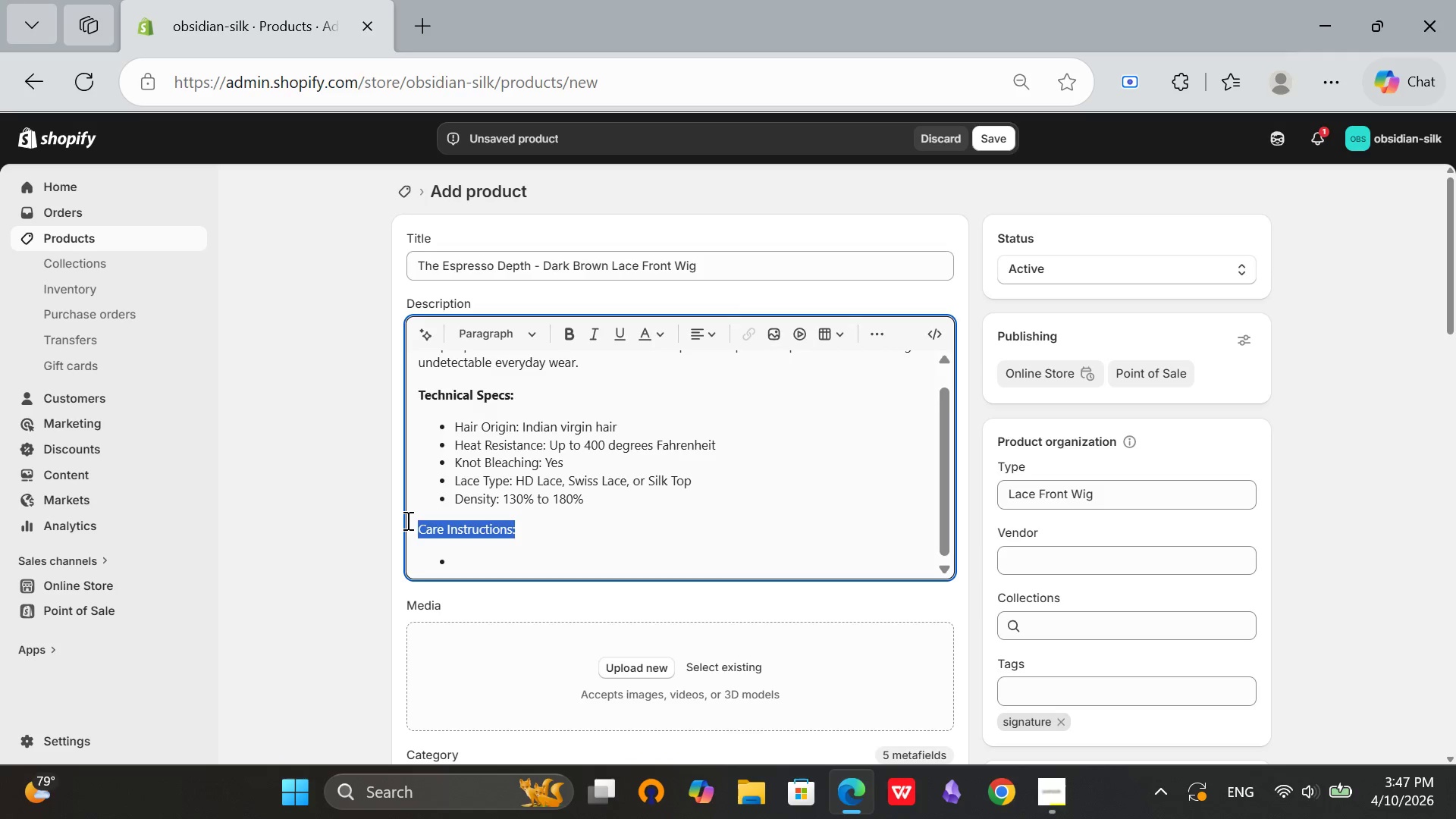 
left_click_drag(start_coordinate=[518, 529], to_coordinate=[406, 520])
 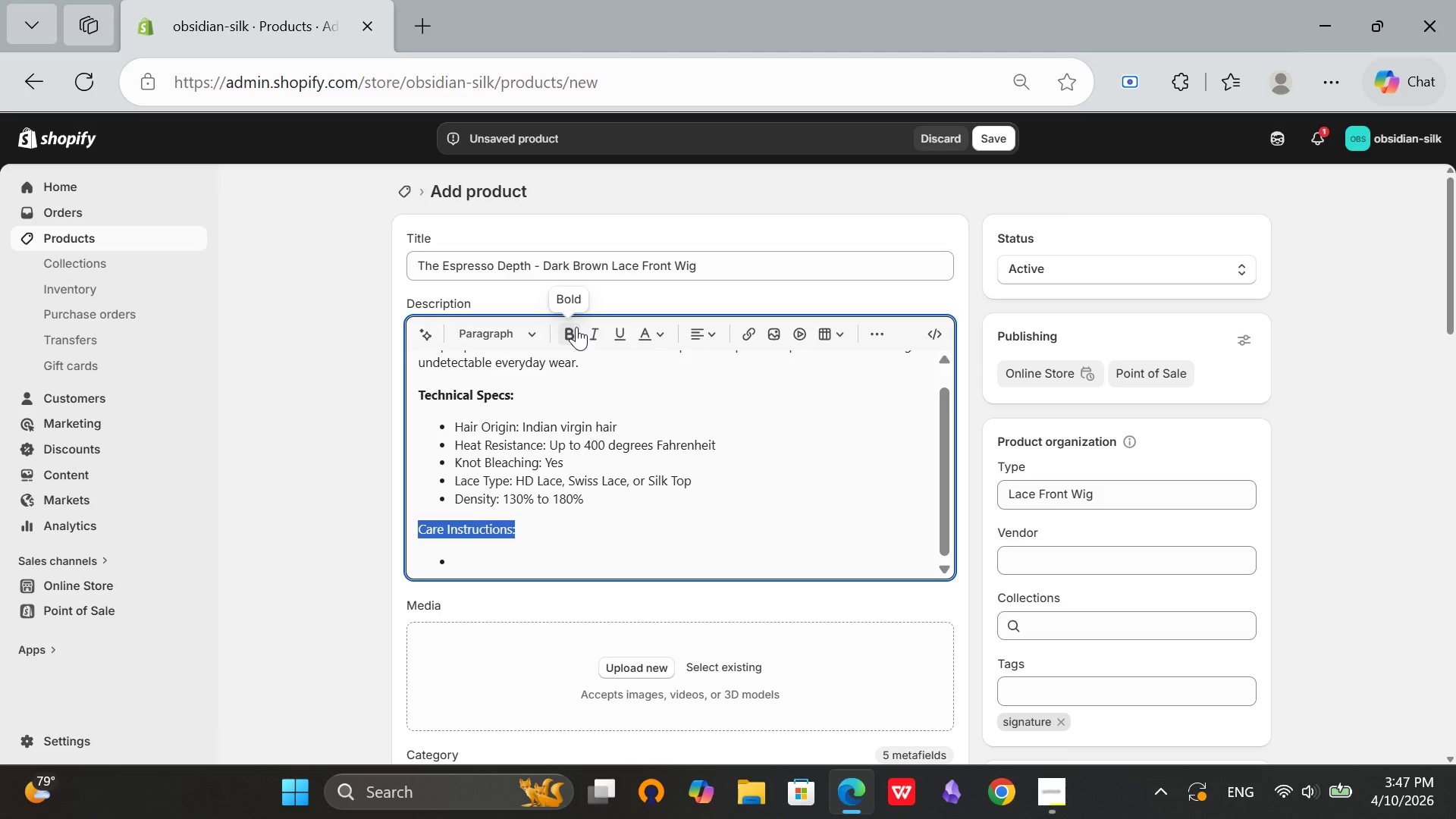 
left_click([576, 327])
 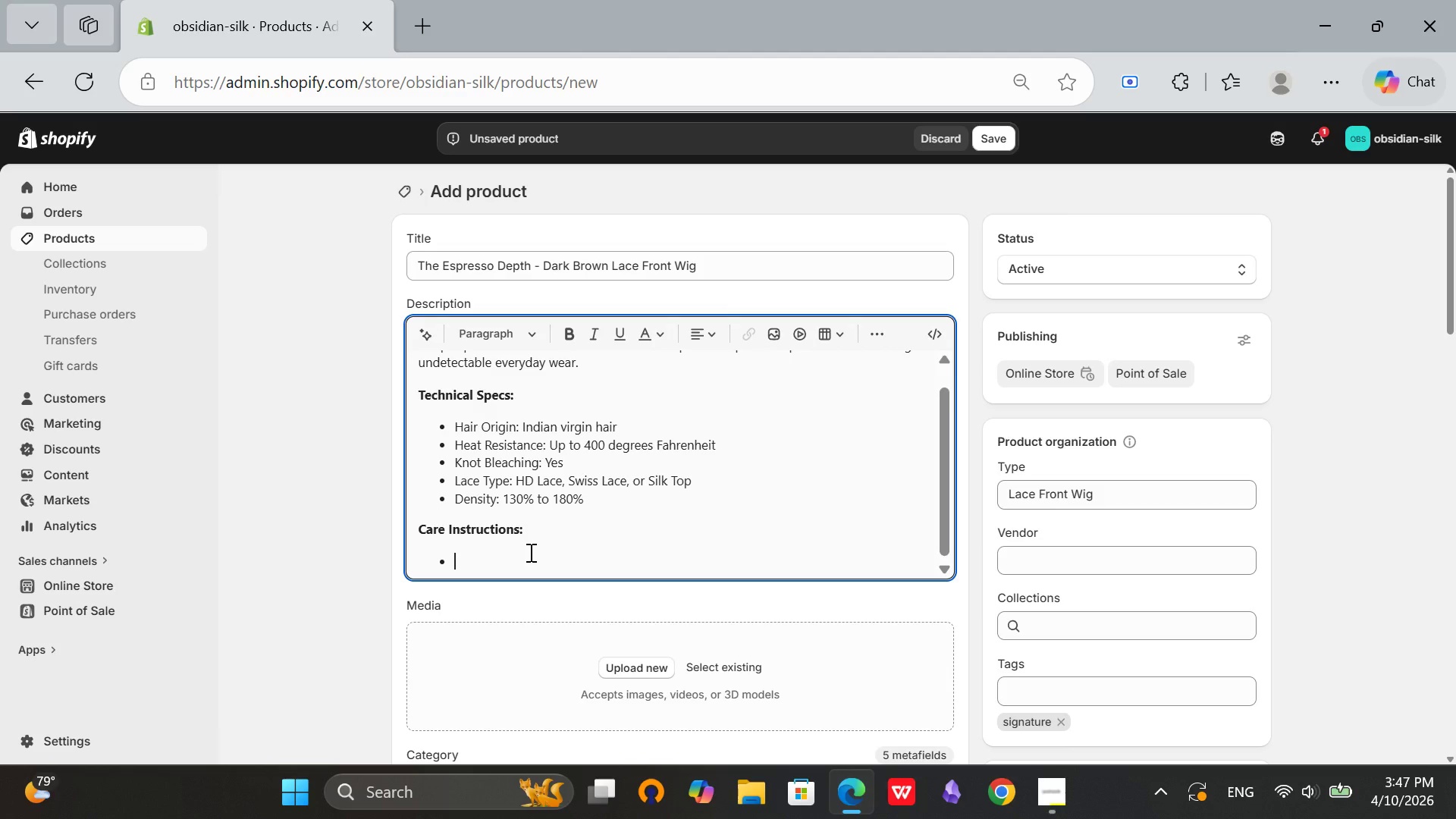 
left_click([476, 563])
 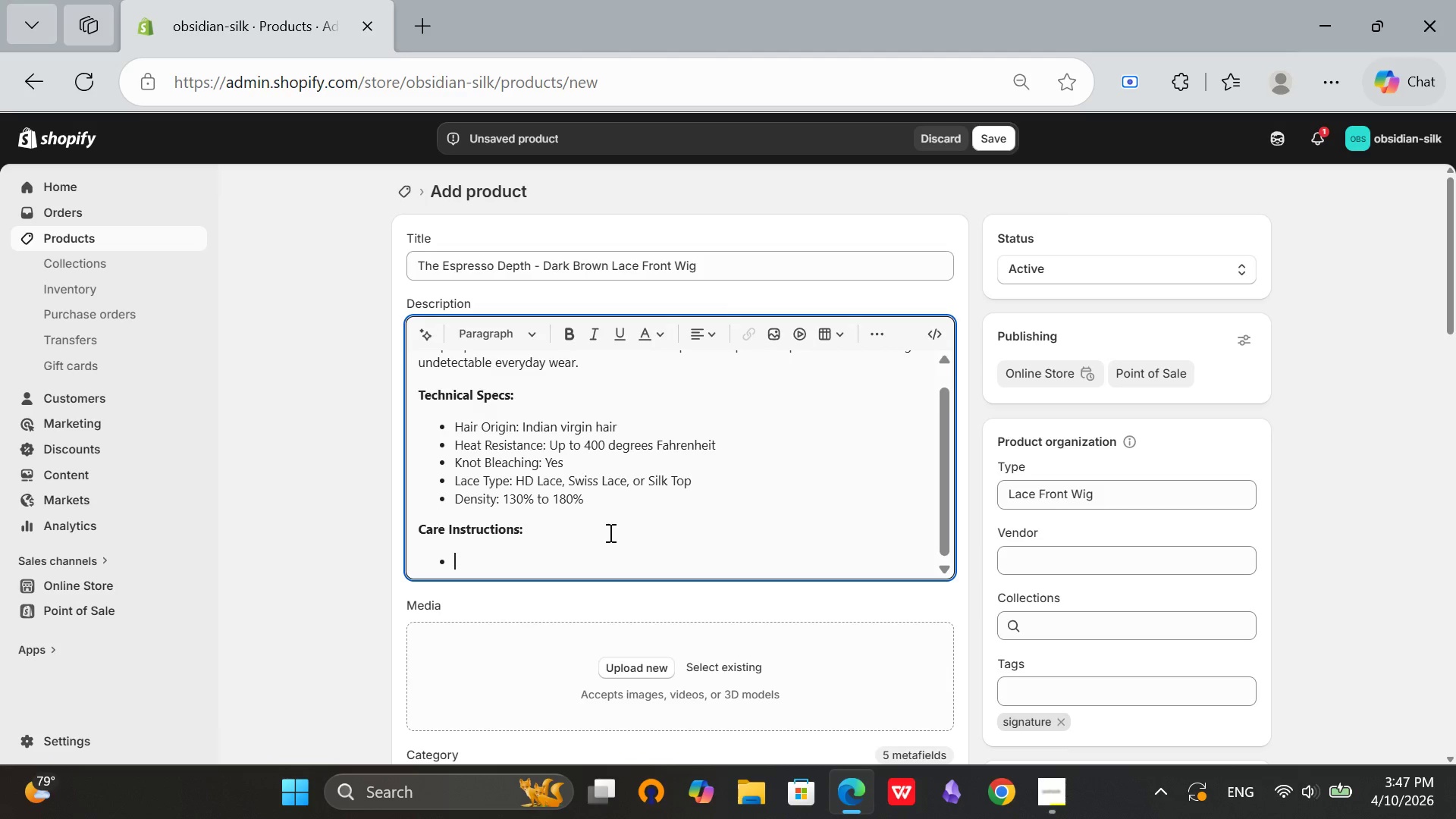 
type(Wash every 7-10 wears)
 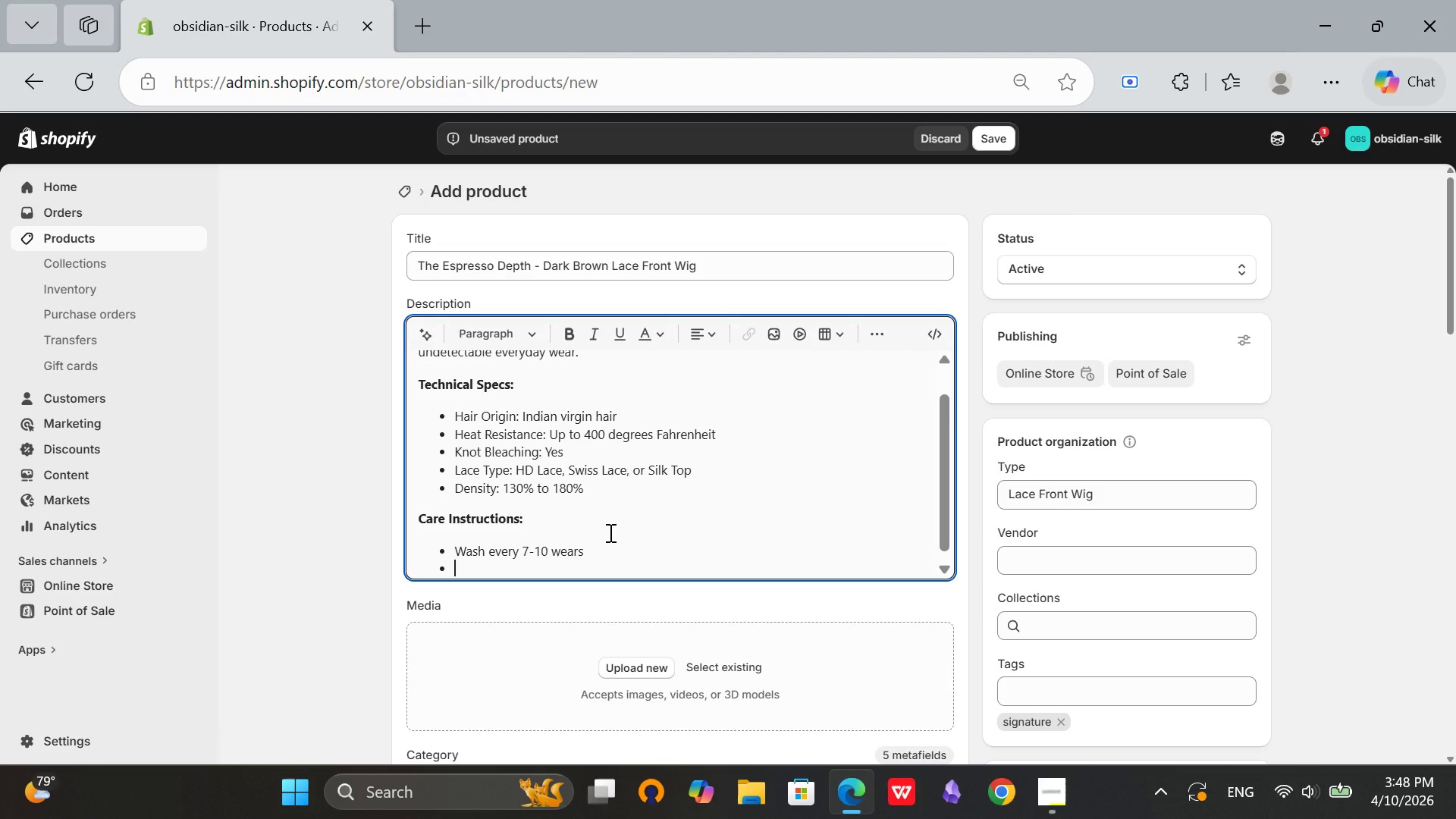 
key(Enter)
 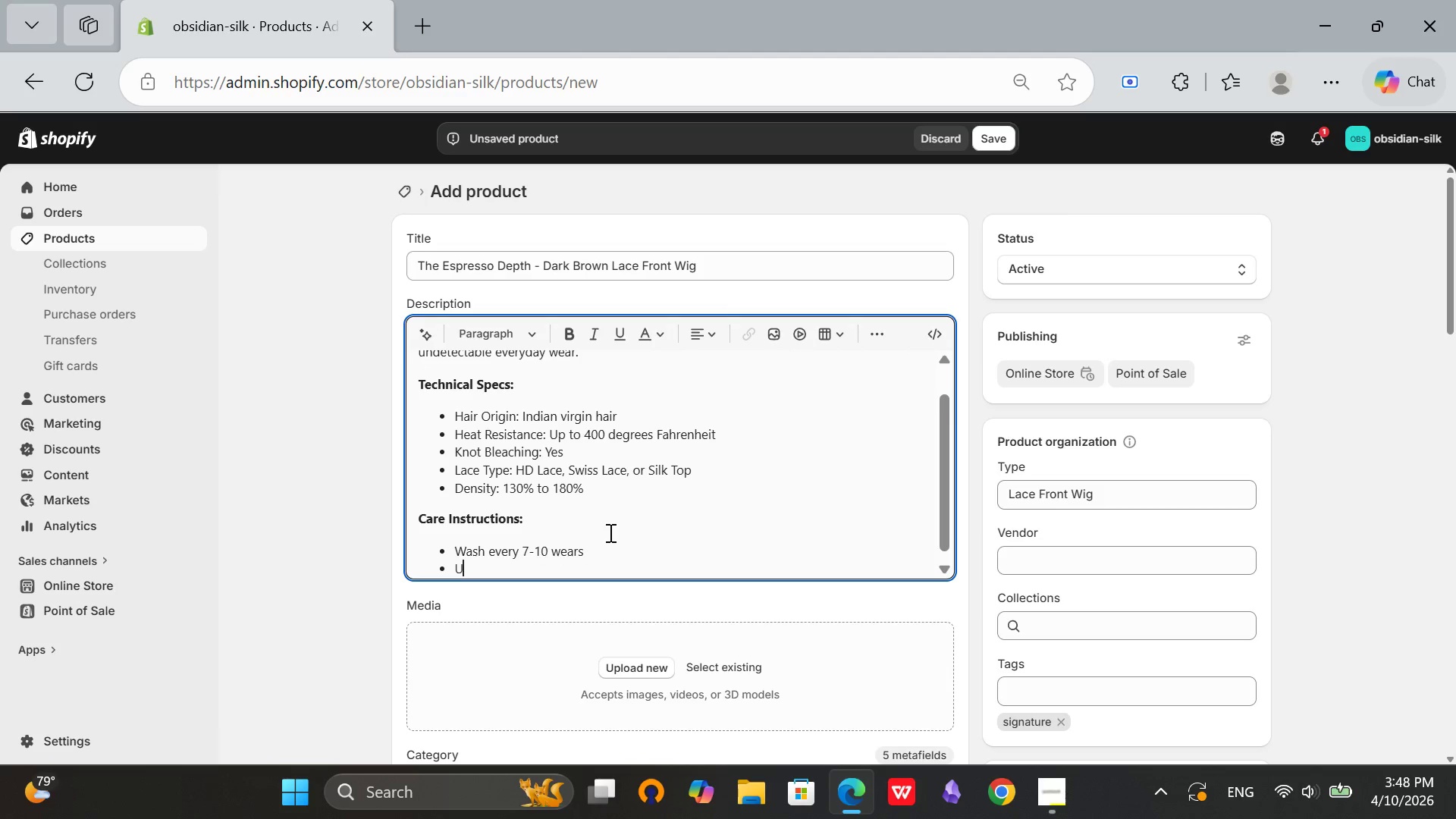 
type(Use sulfate-free products)
 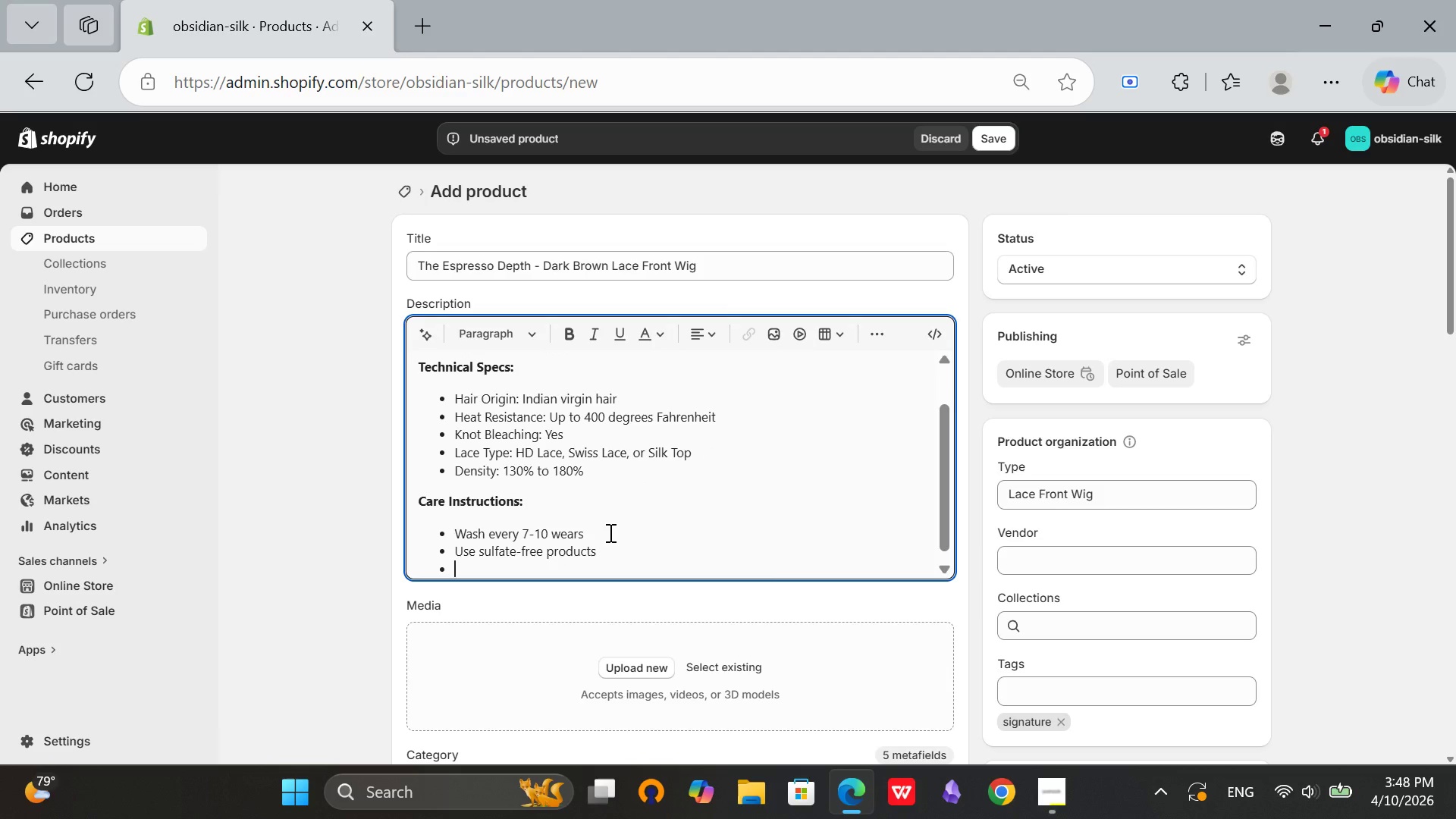 
key(Enter)
 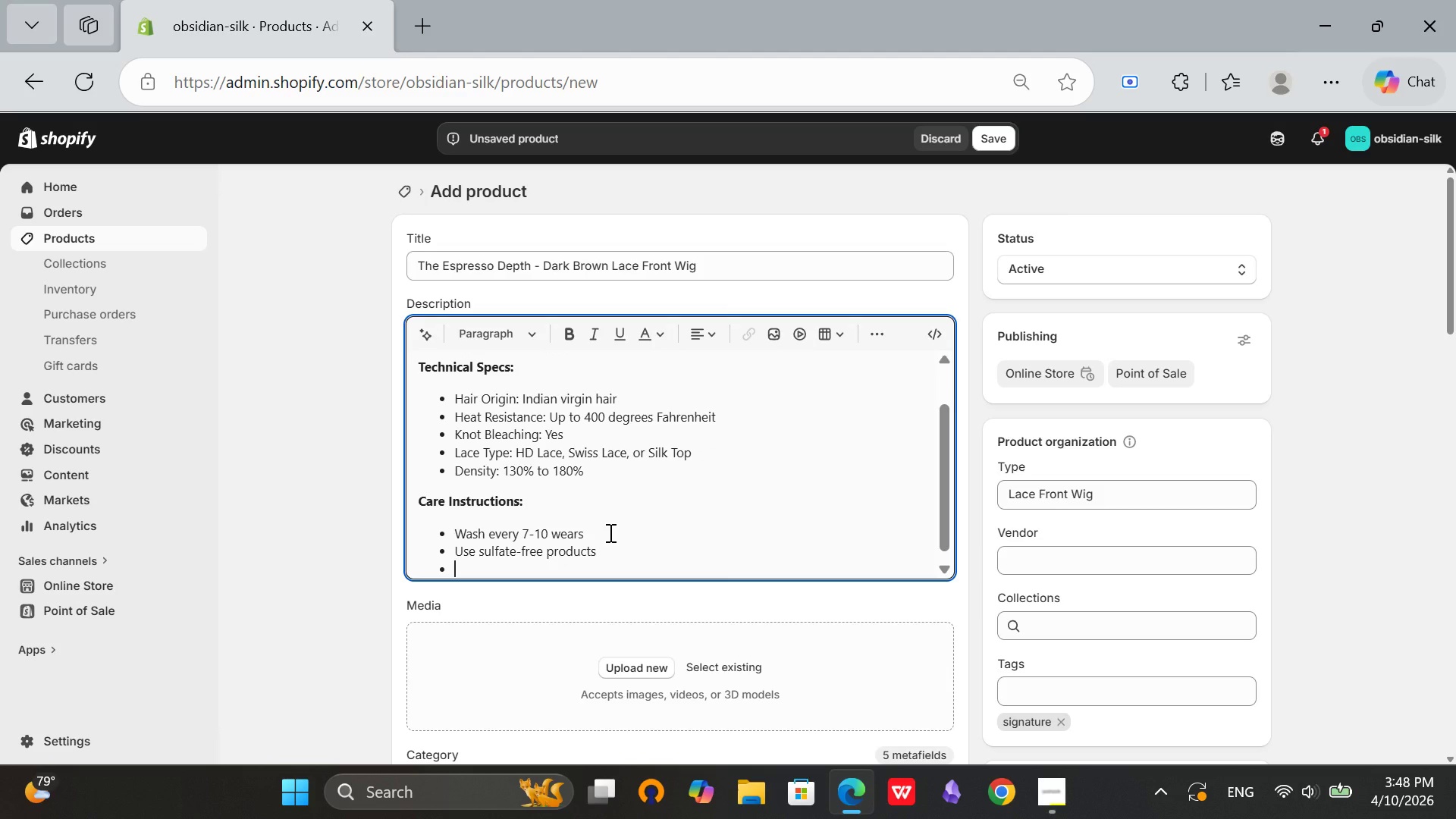 
type(Air dry on wig stand)
 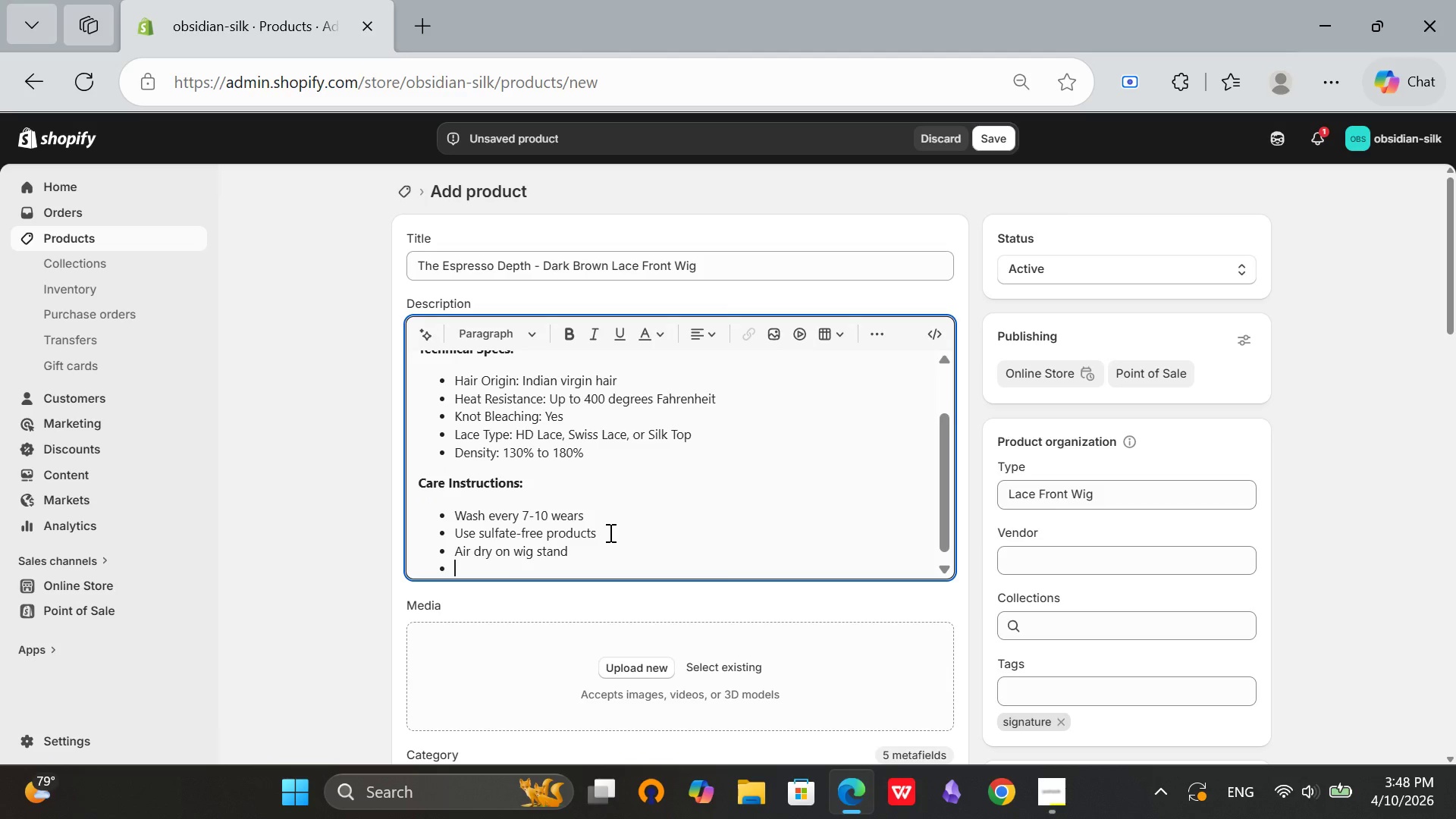 
key(Enter)
 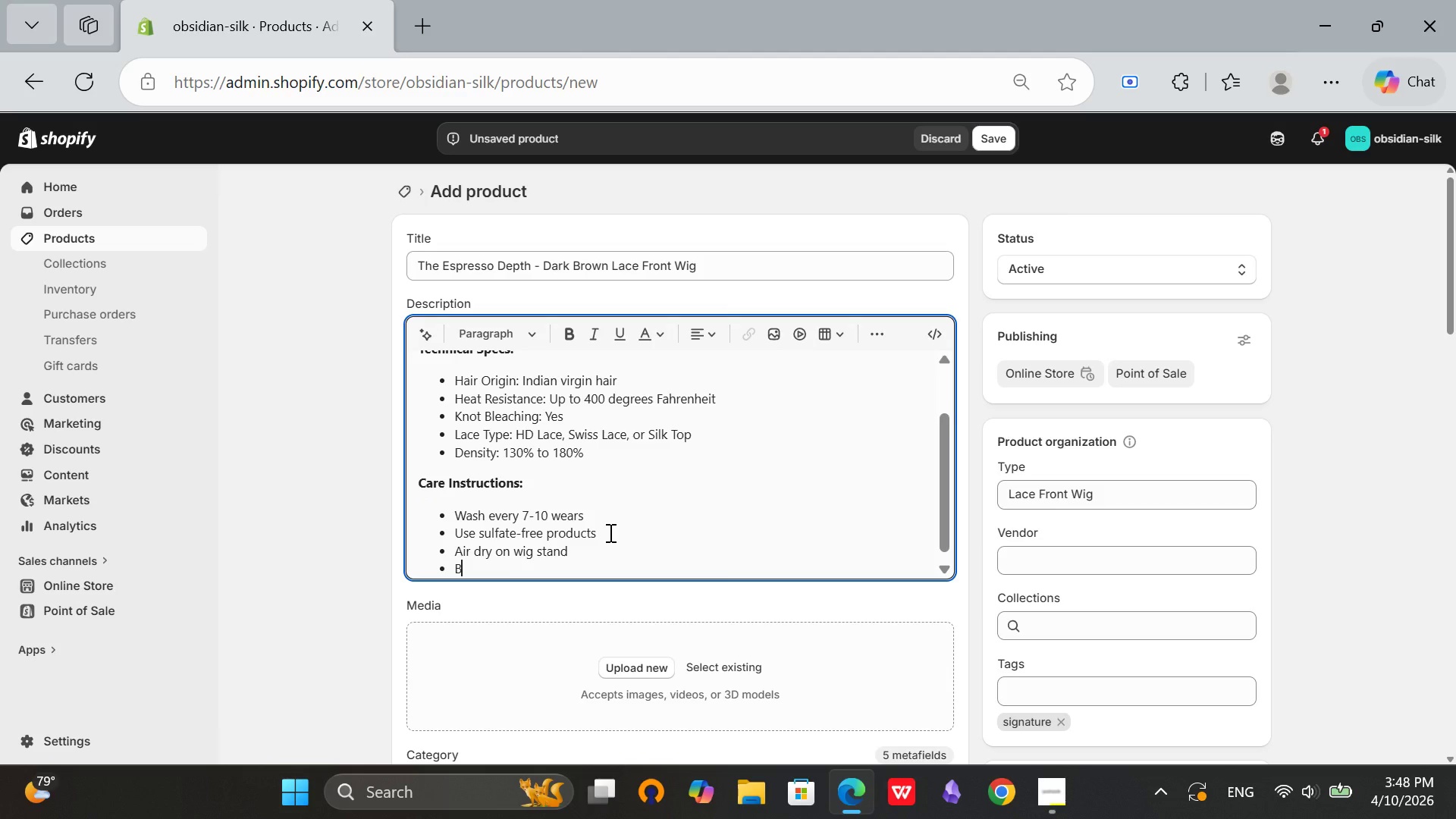 
type(Brush daily)
 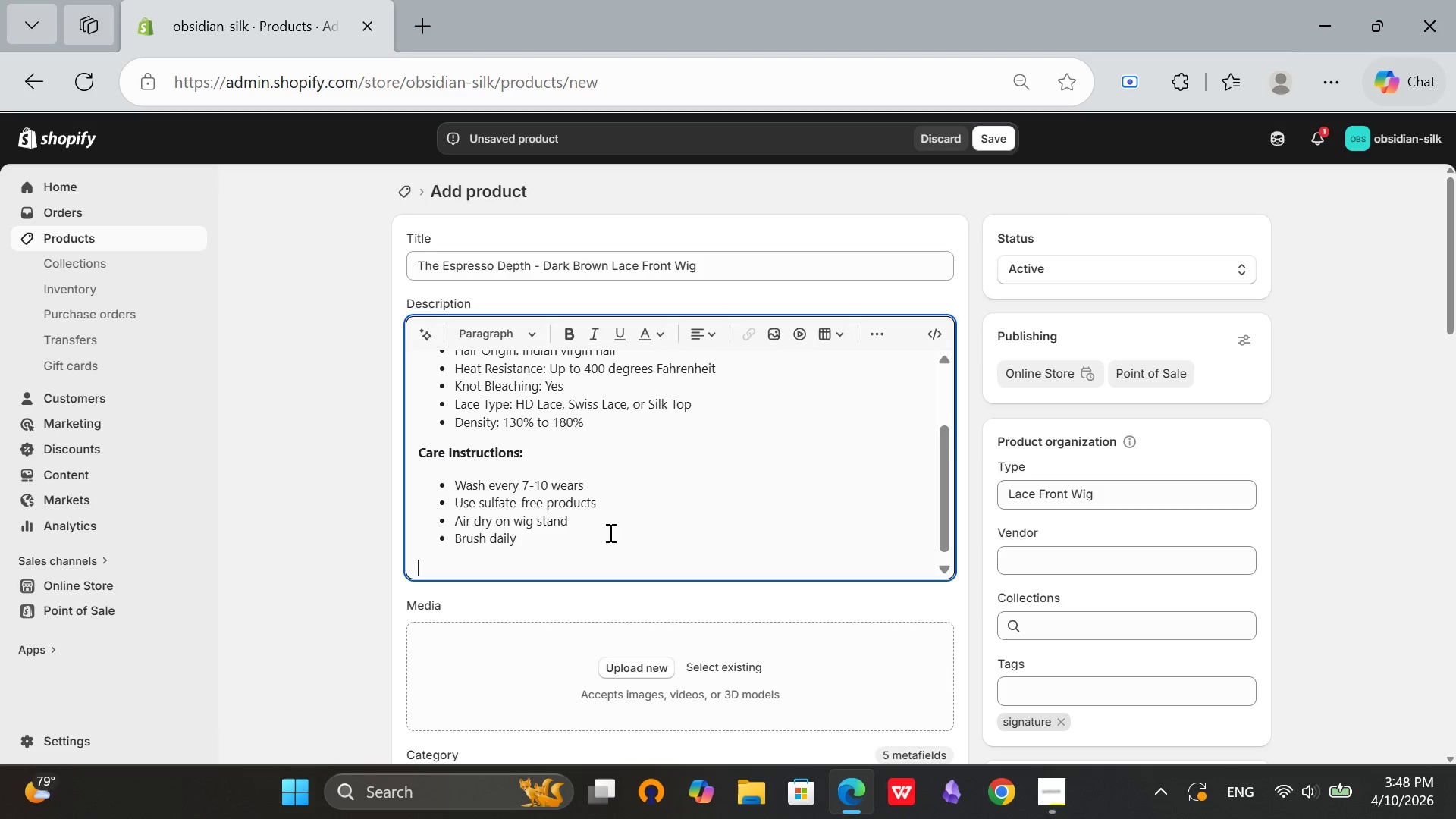 
key(Enter)
 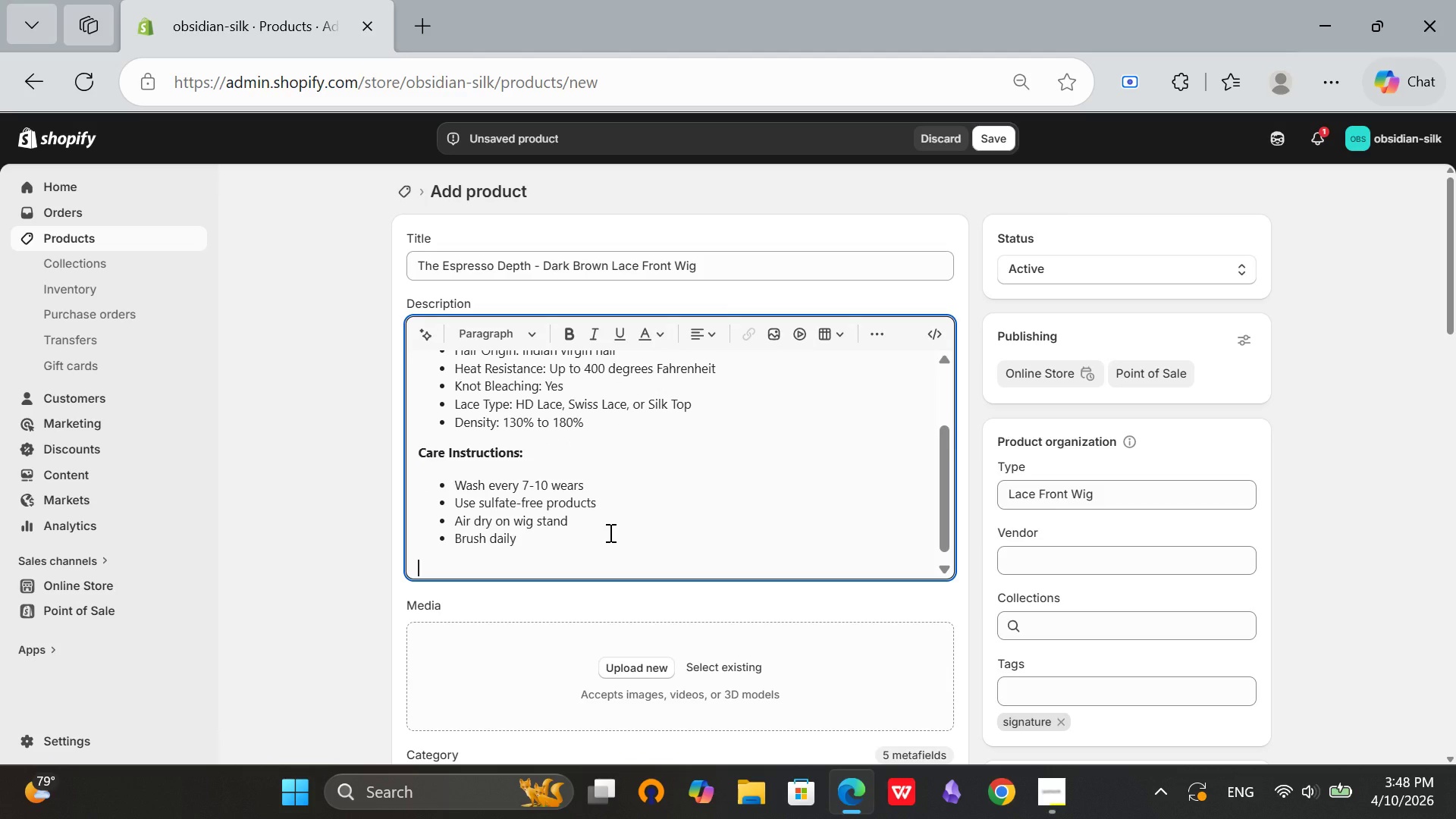 
key(Enter)
 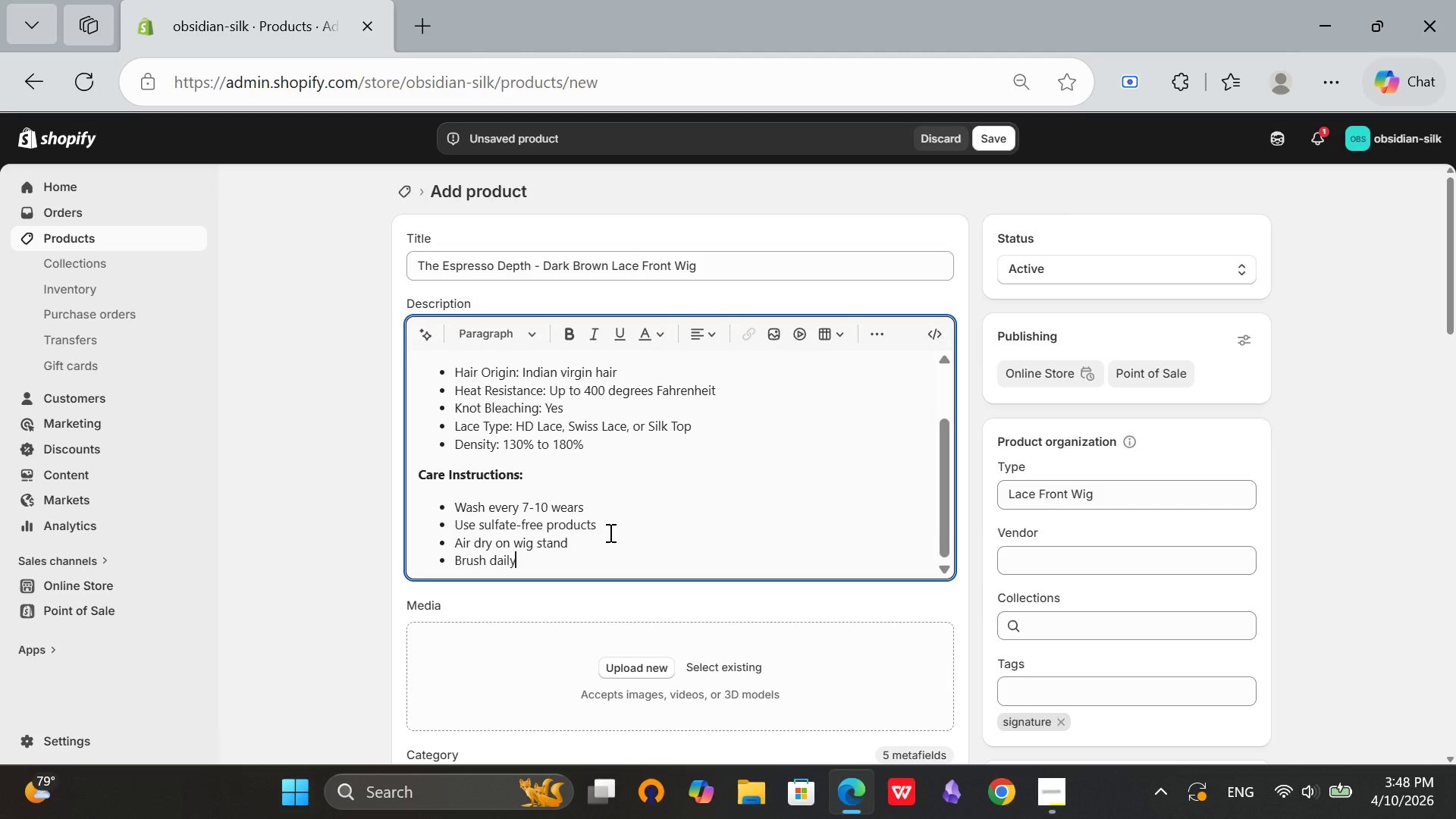 
key(Backspace)
 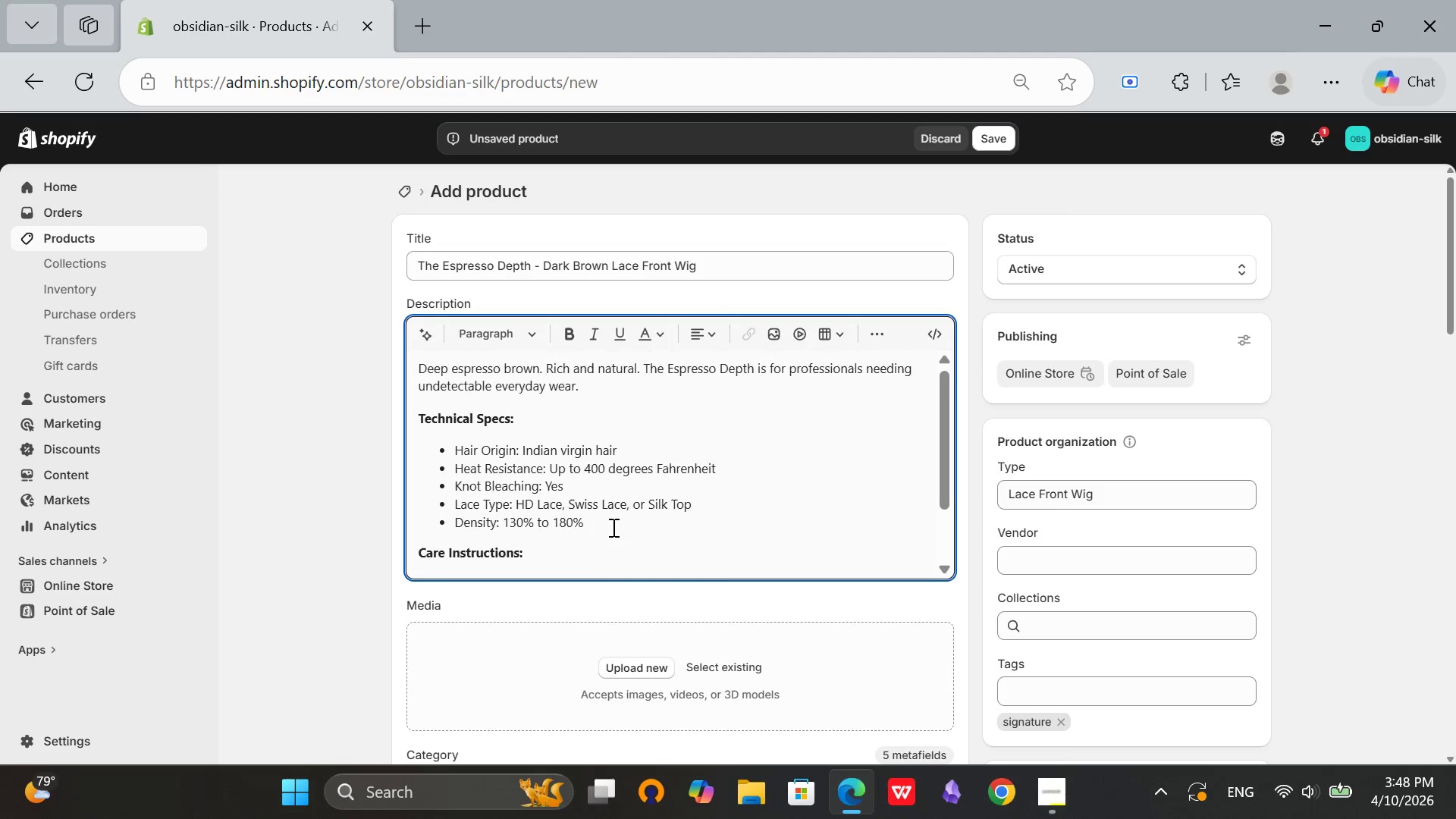 
scroll: coordinate [613, 527], scroll_direction: up, amount: 5.0
 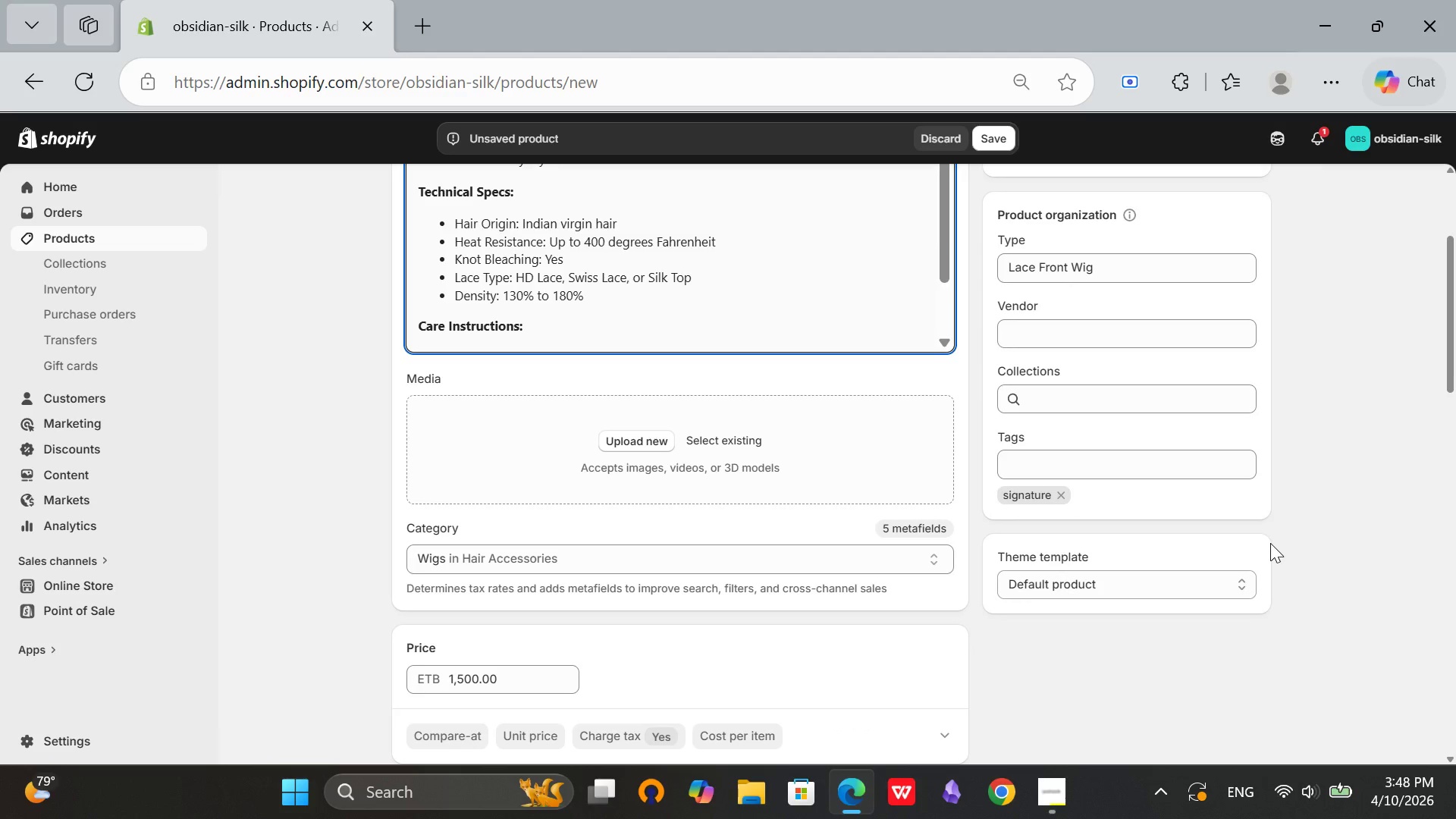 
scroll: coordinate [1026, 529], scroll_direction: down, amount: 7.0
 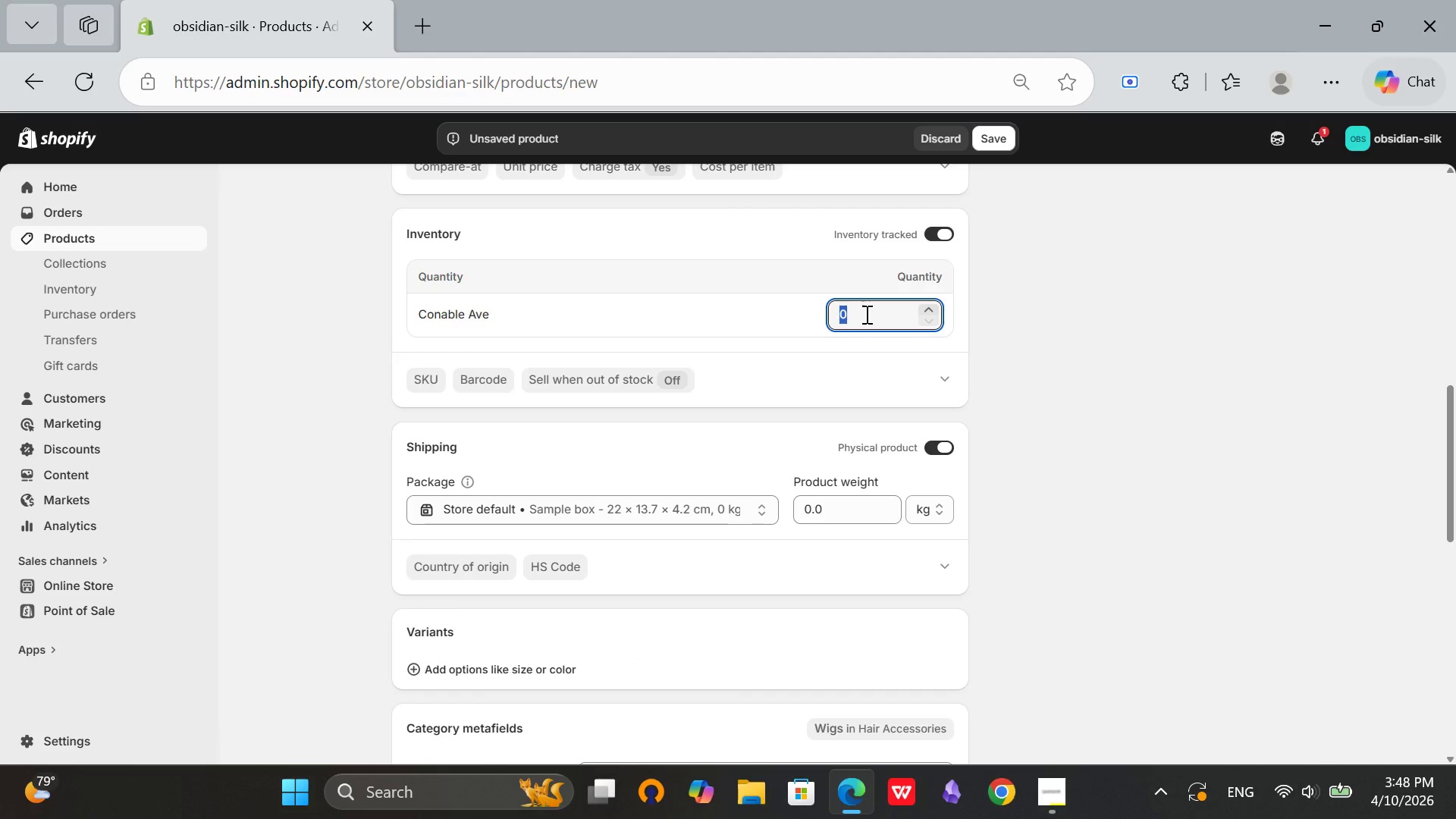 
left_click([865, 314])
 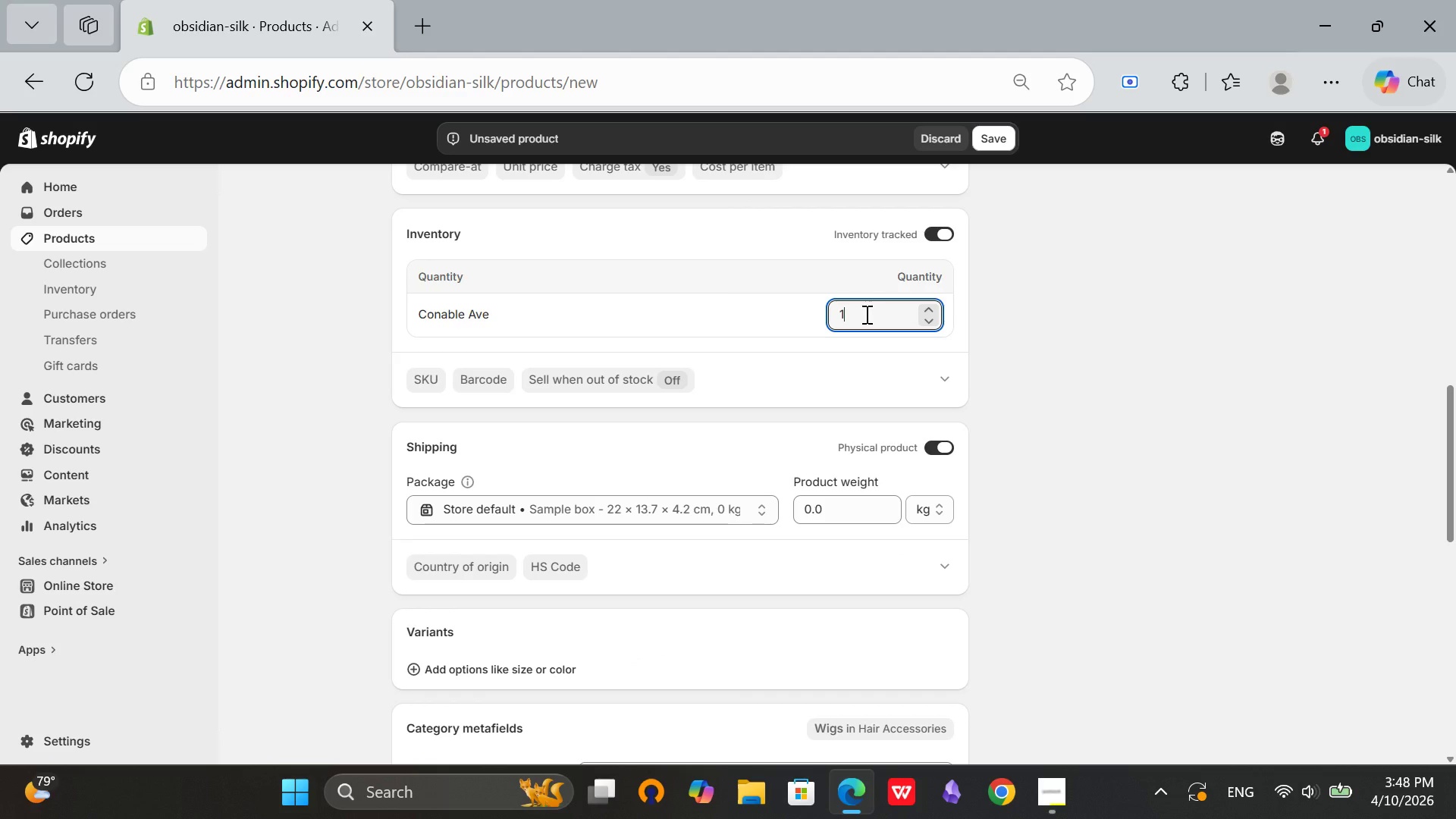 
key(1)
 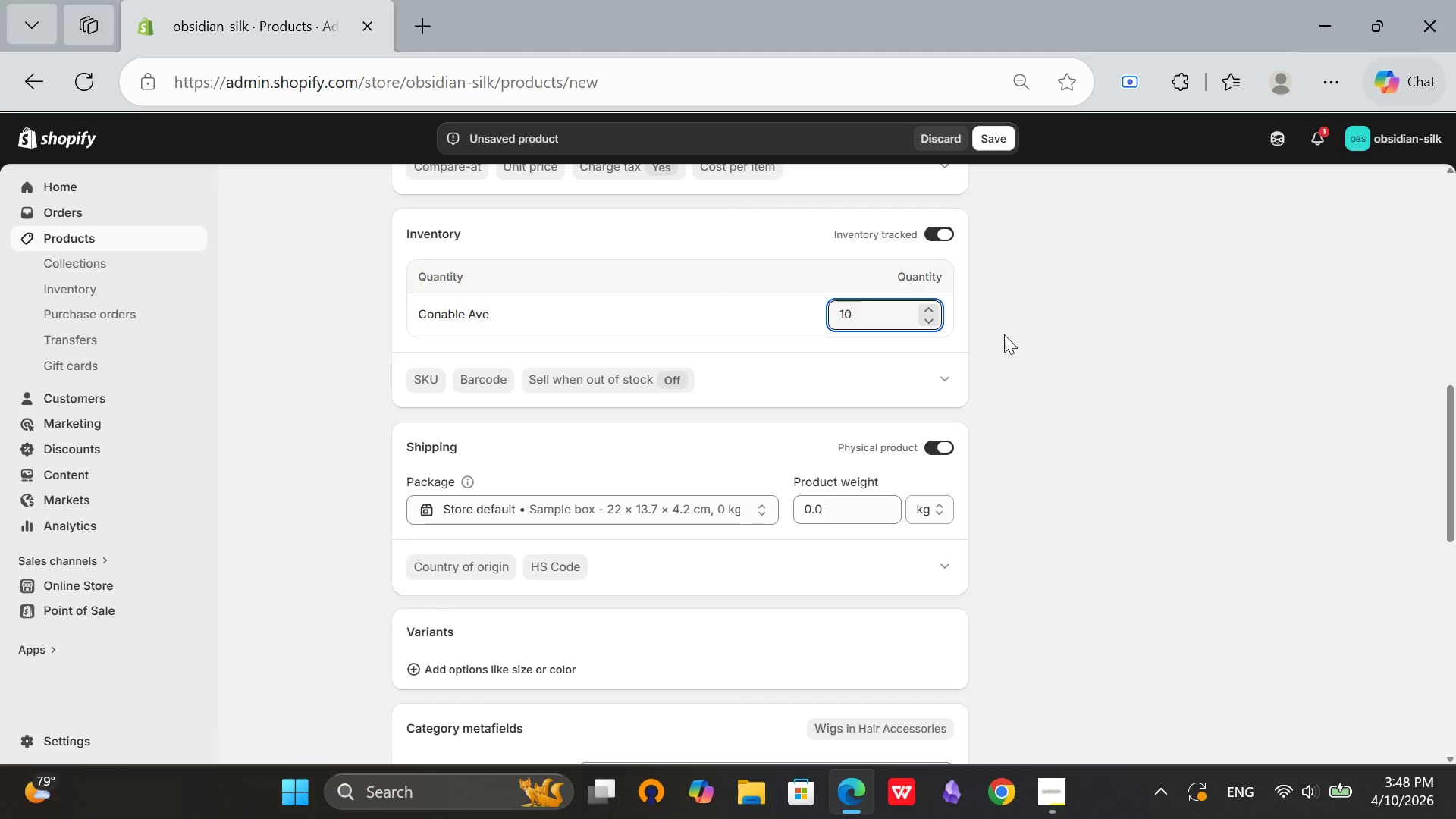 
key(0)
 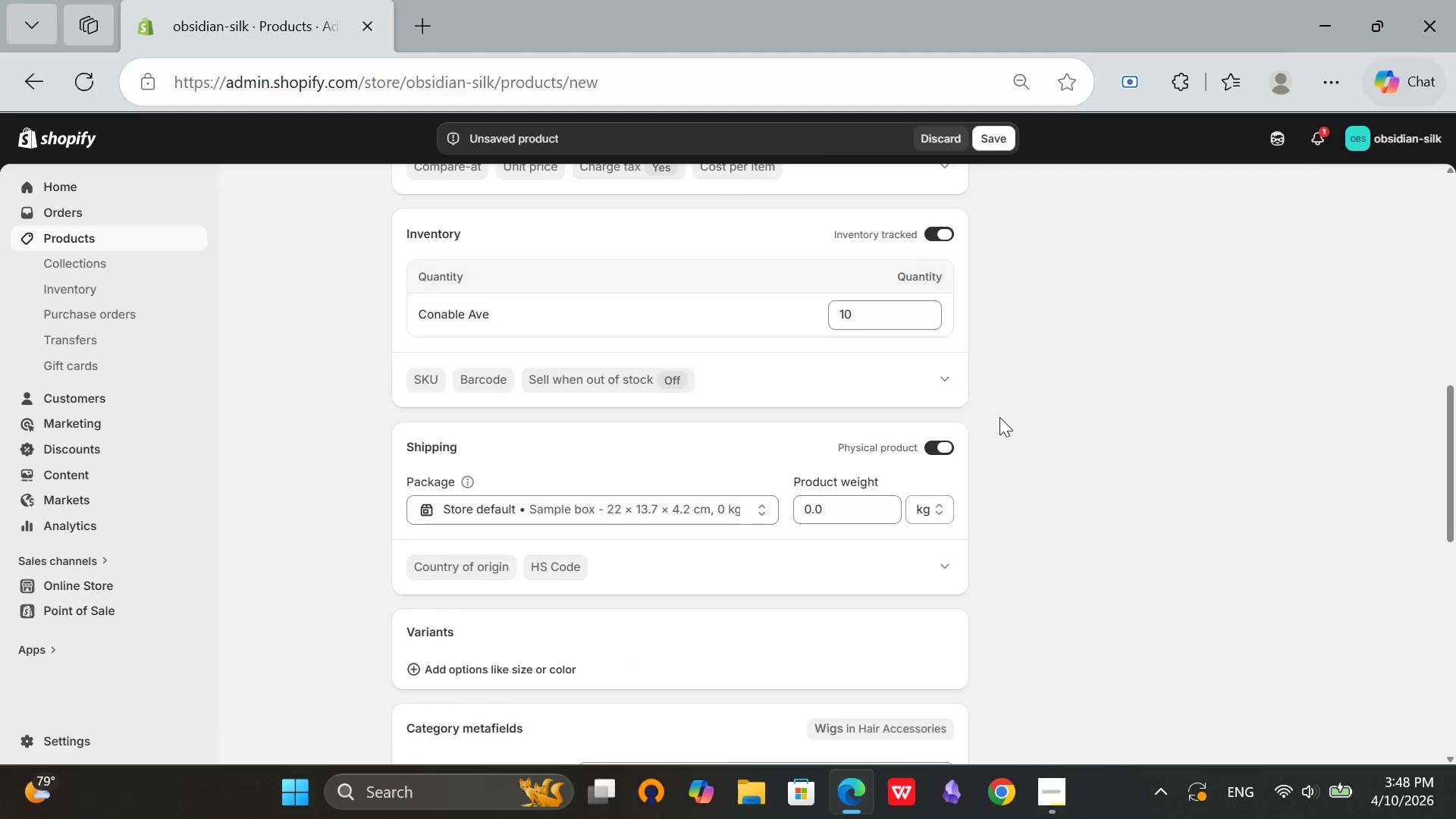 
left_click([1008, 342])
 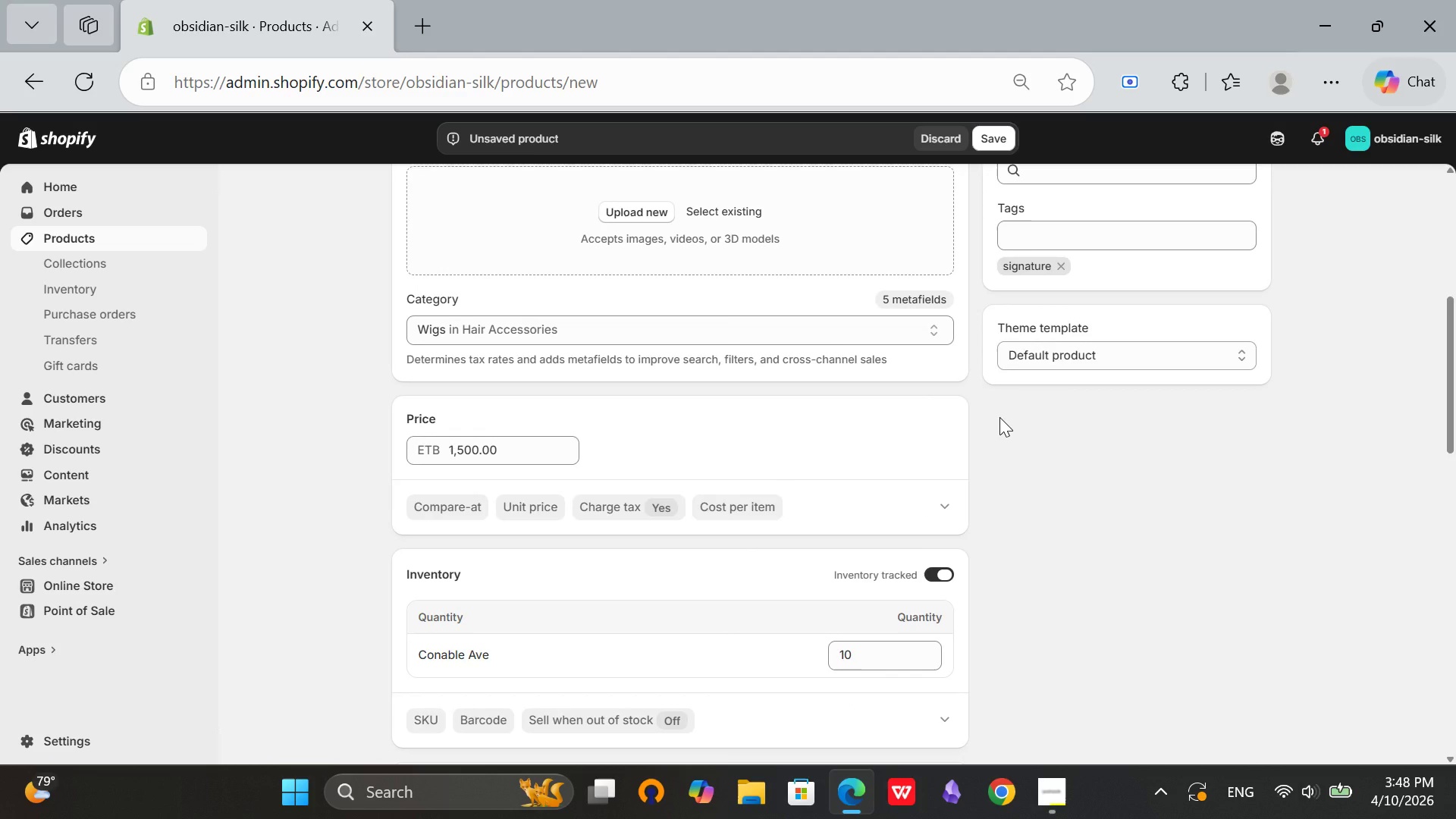 
scroll: coordinate [999, 417], scroll_direction: down, amount: 8.0
 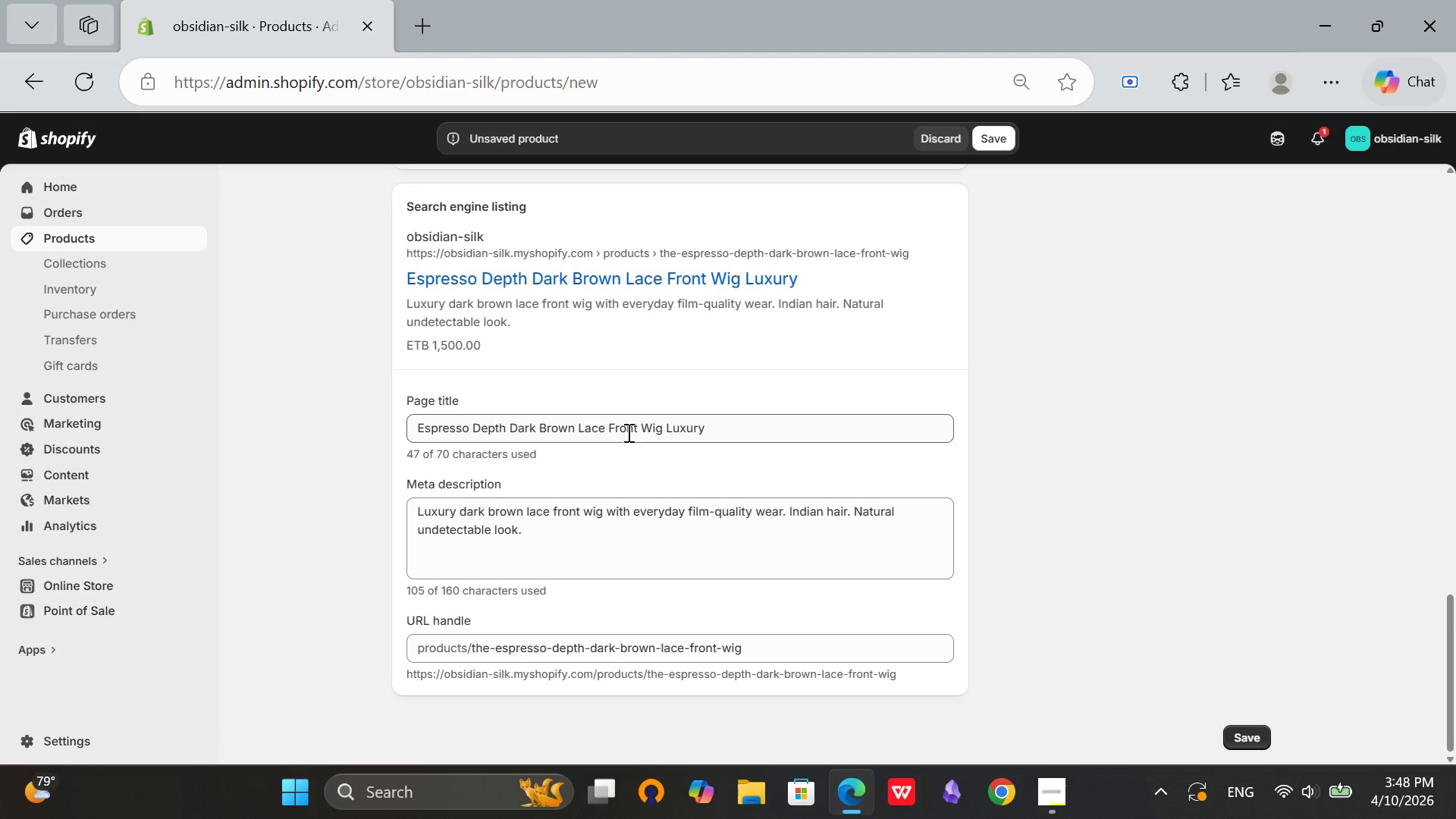 
wait(5.14)
 